 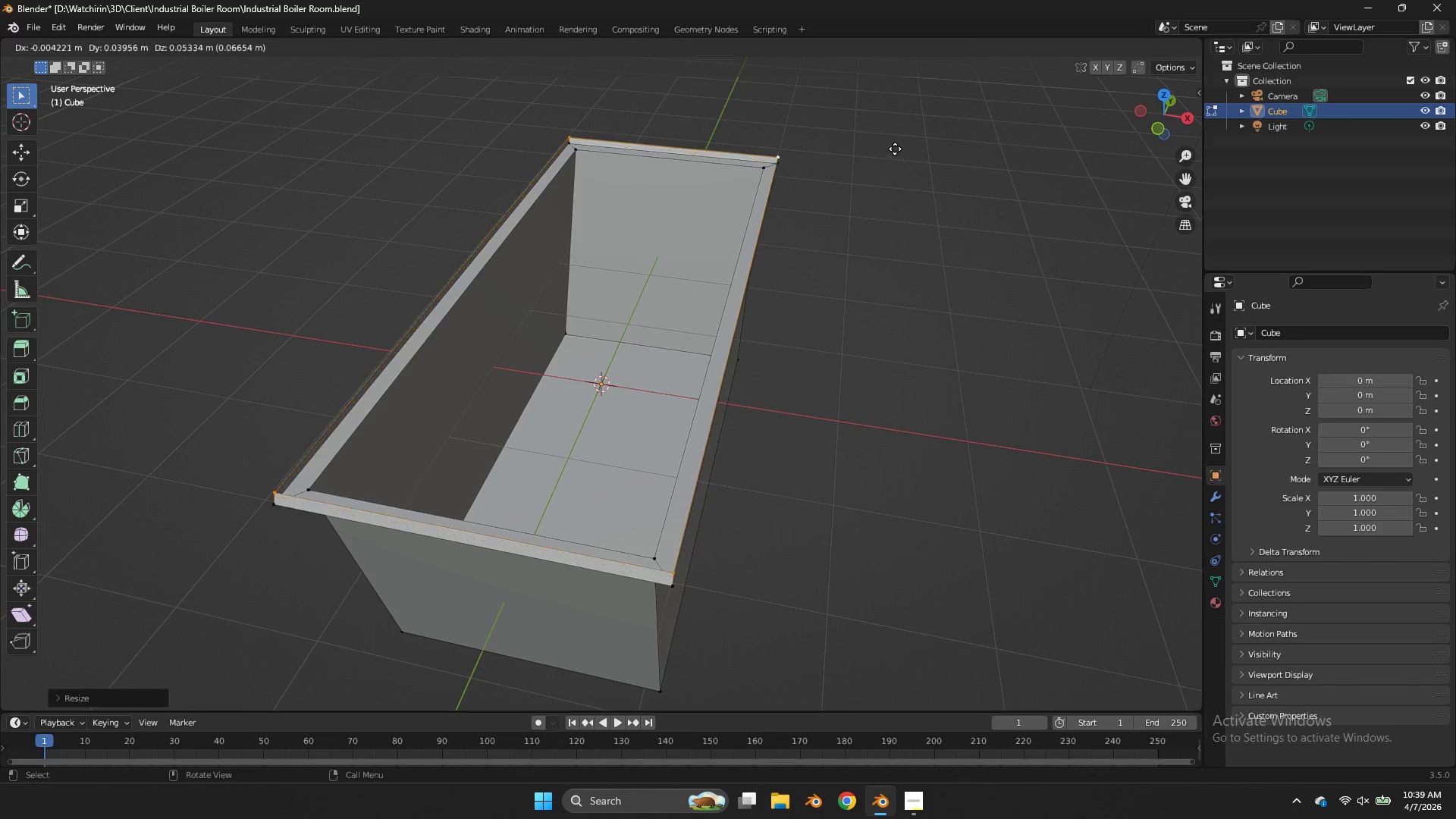 
key(Z)
 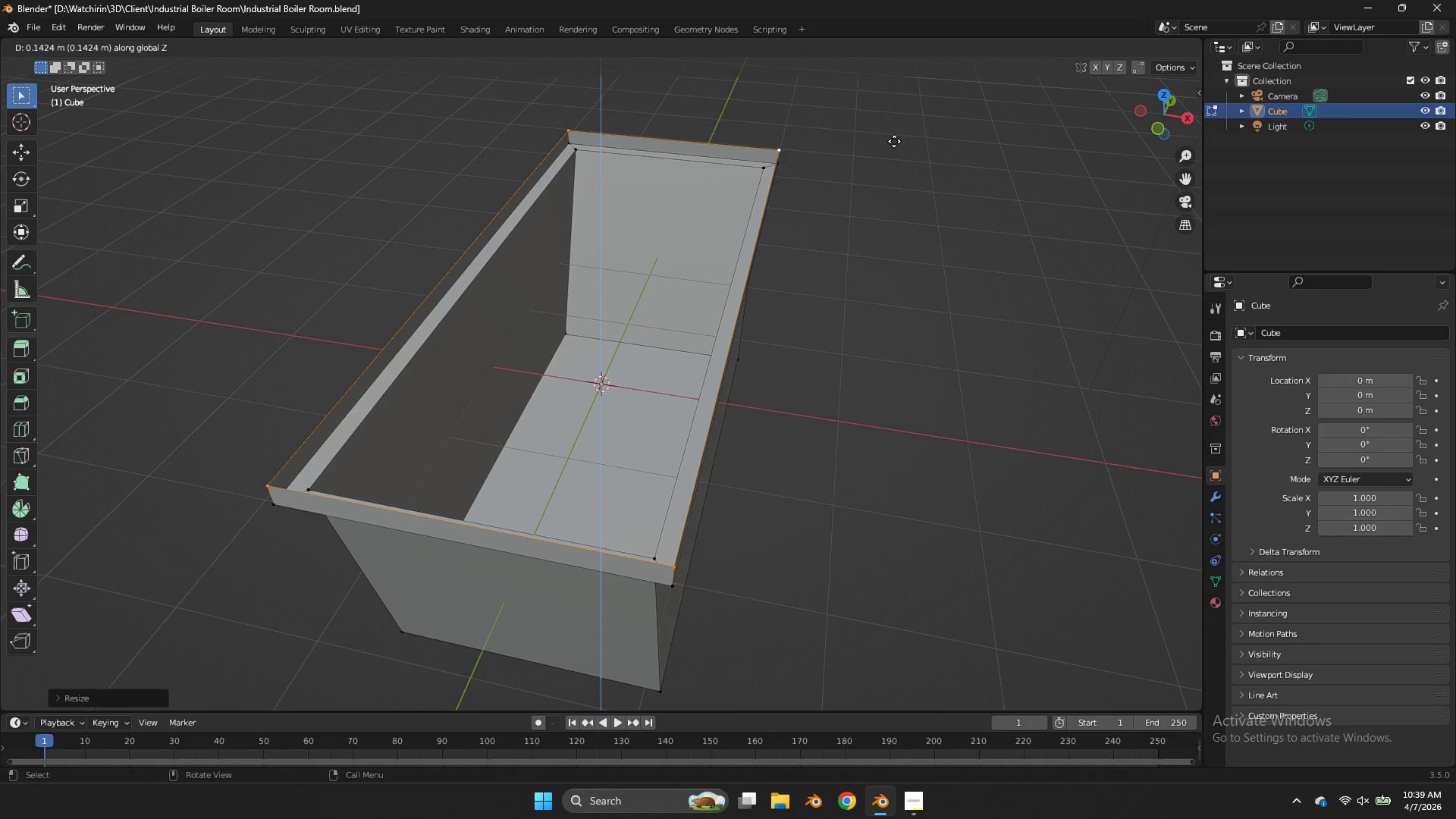 
left_click([895, 146])
 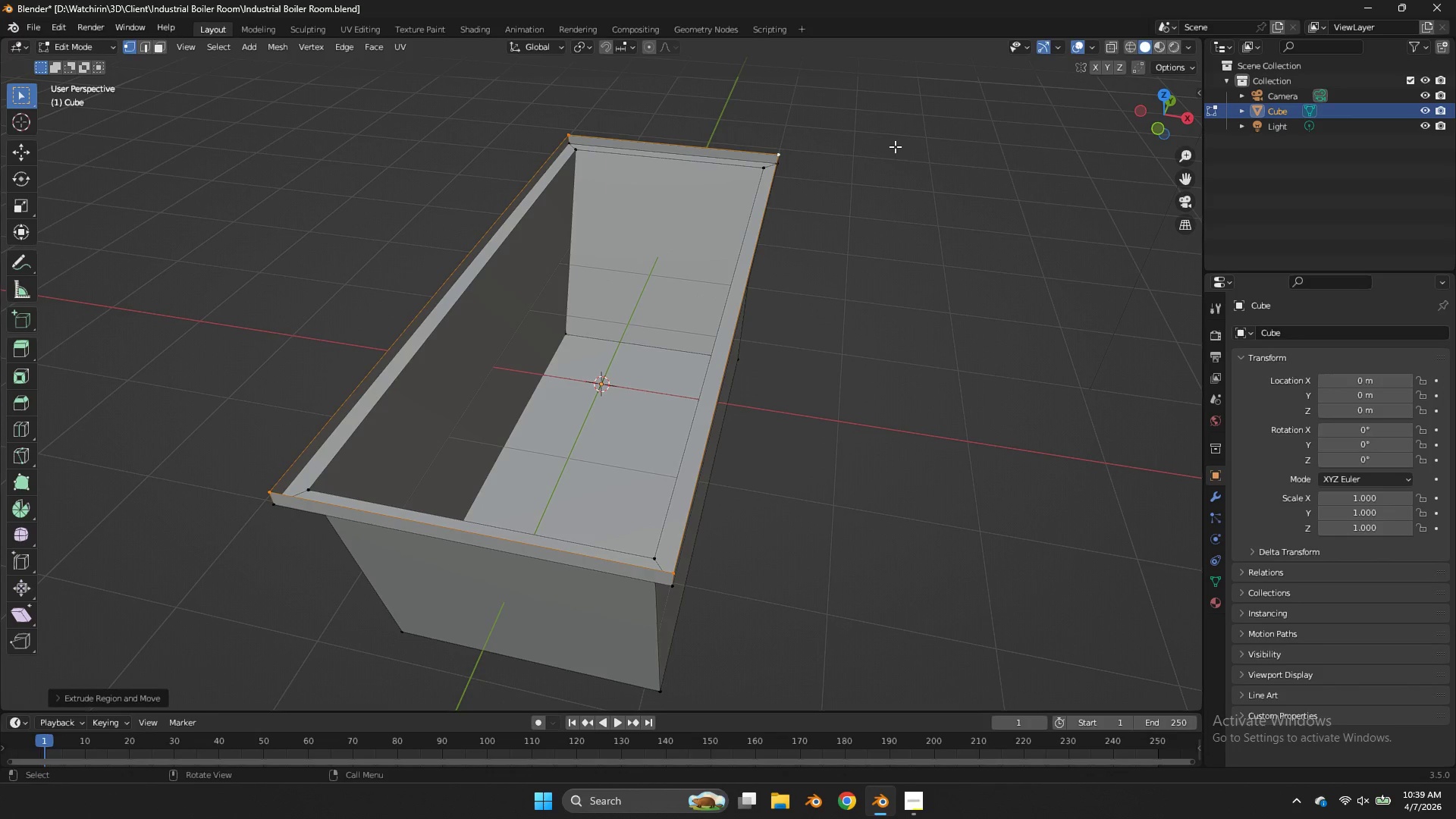 
key(E)
 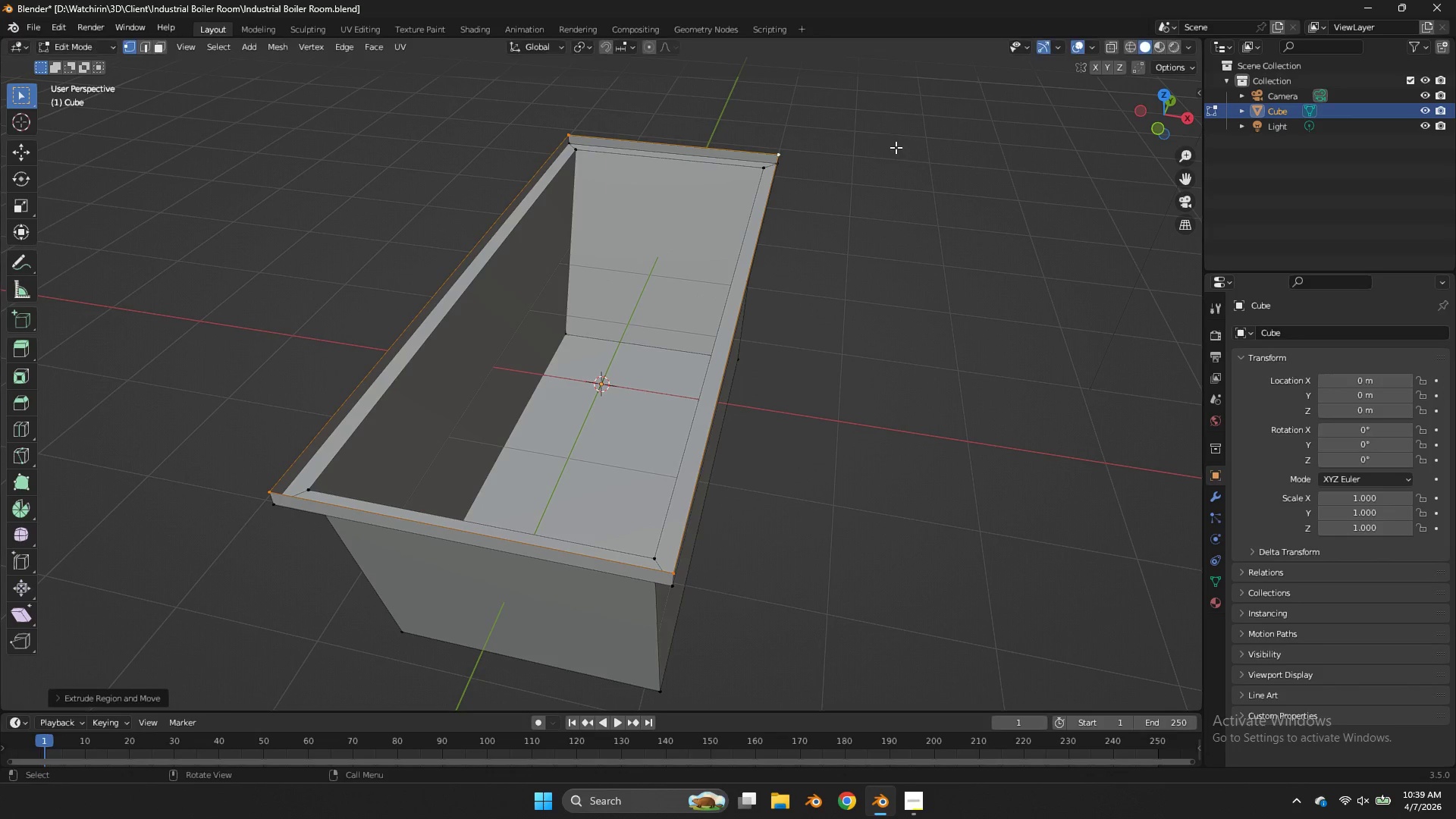 
right_click([896, 147])
 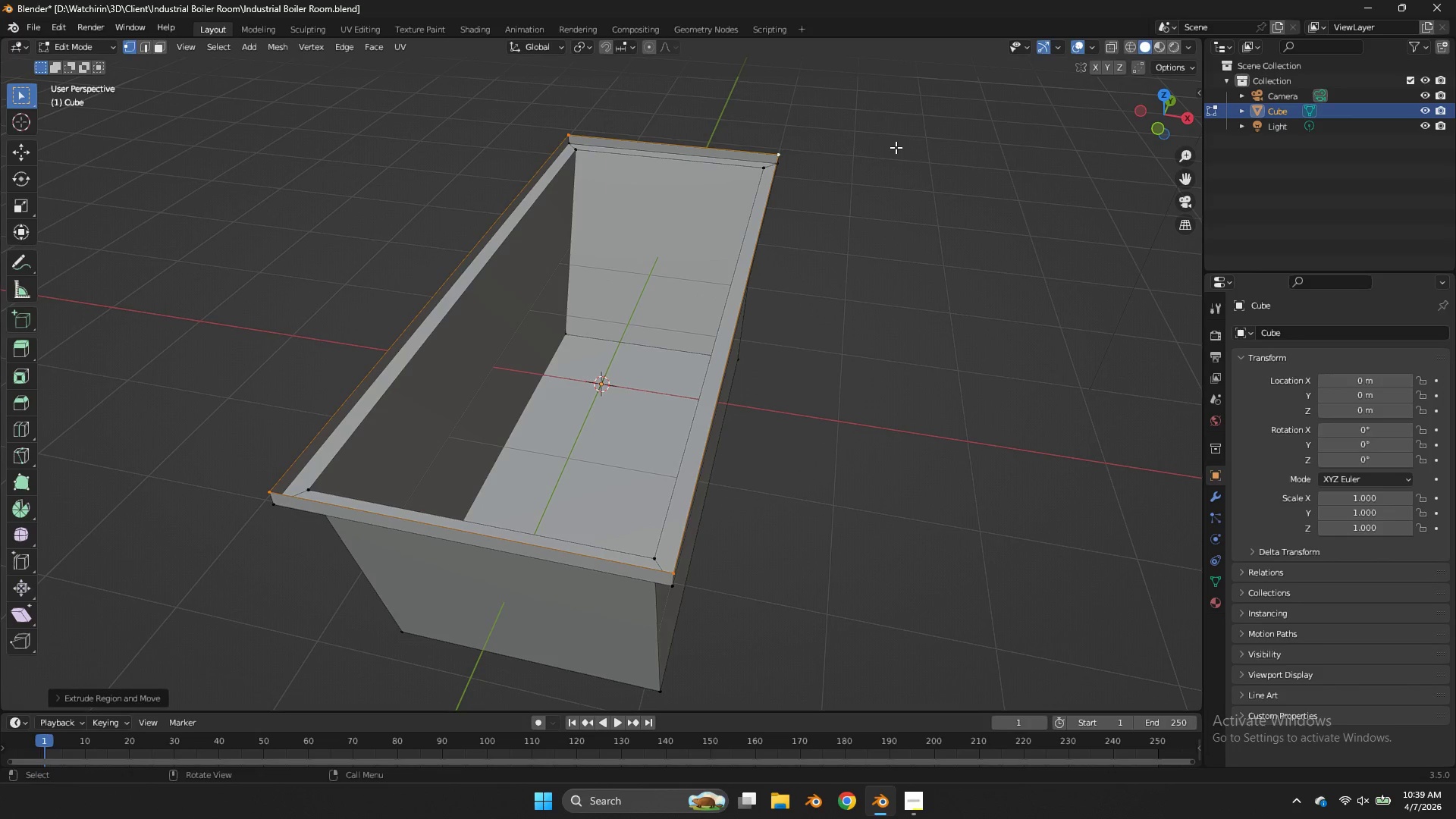 
key(S)
 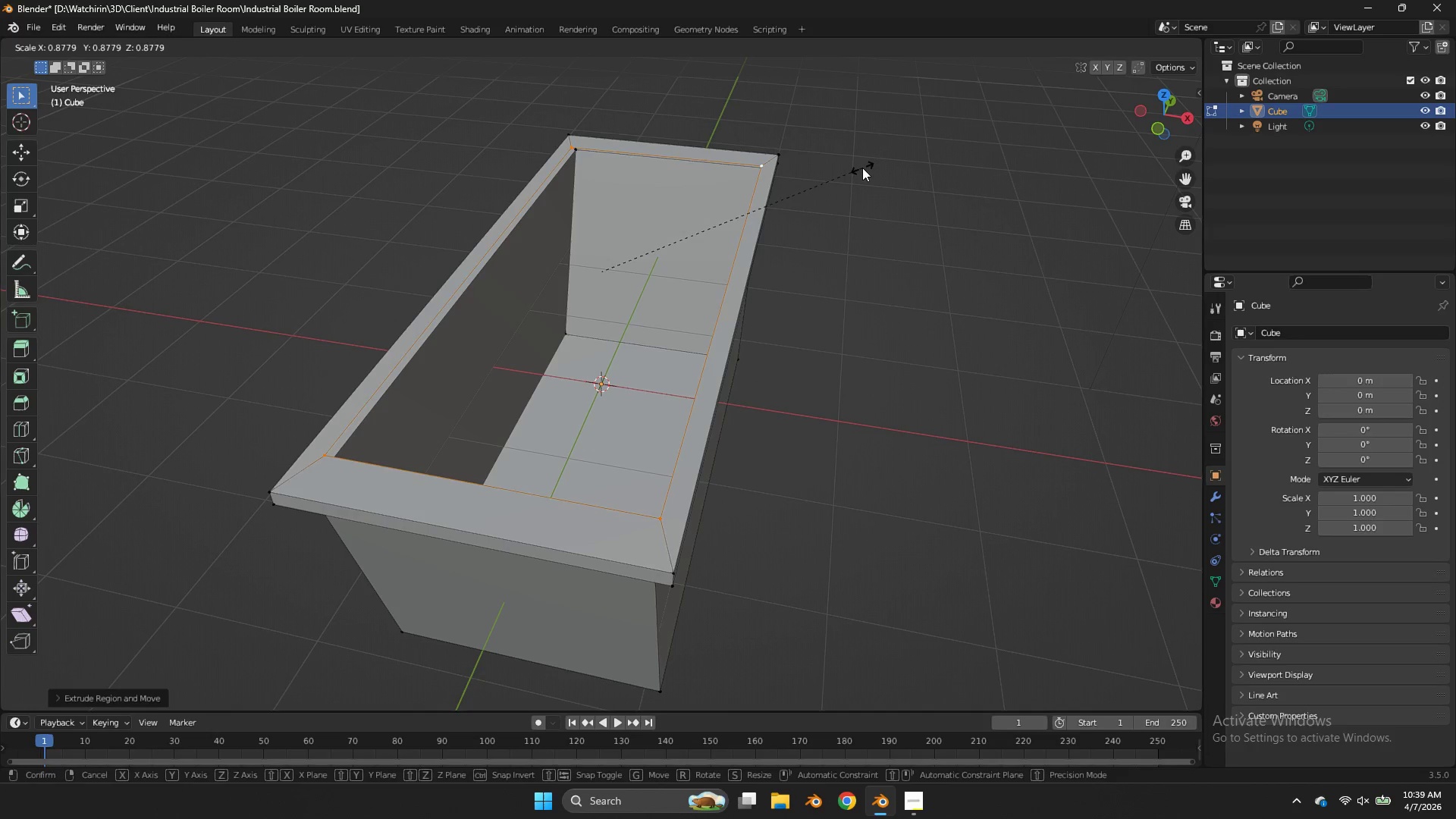 
left_click([852, 169])
 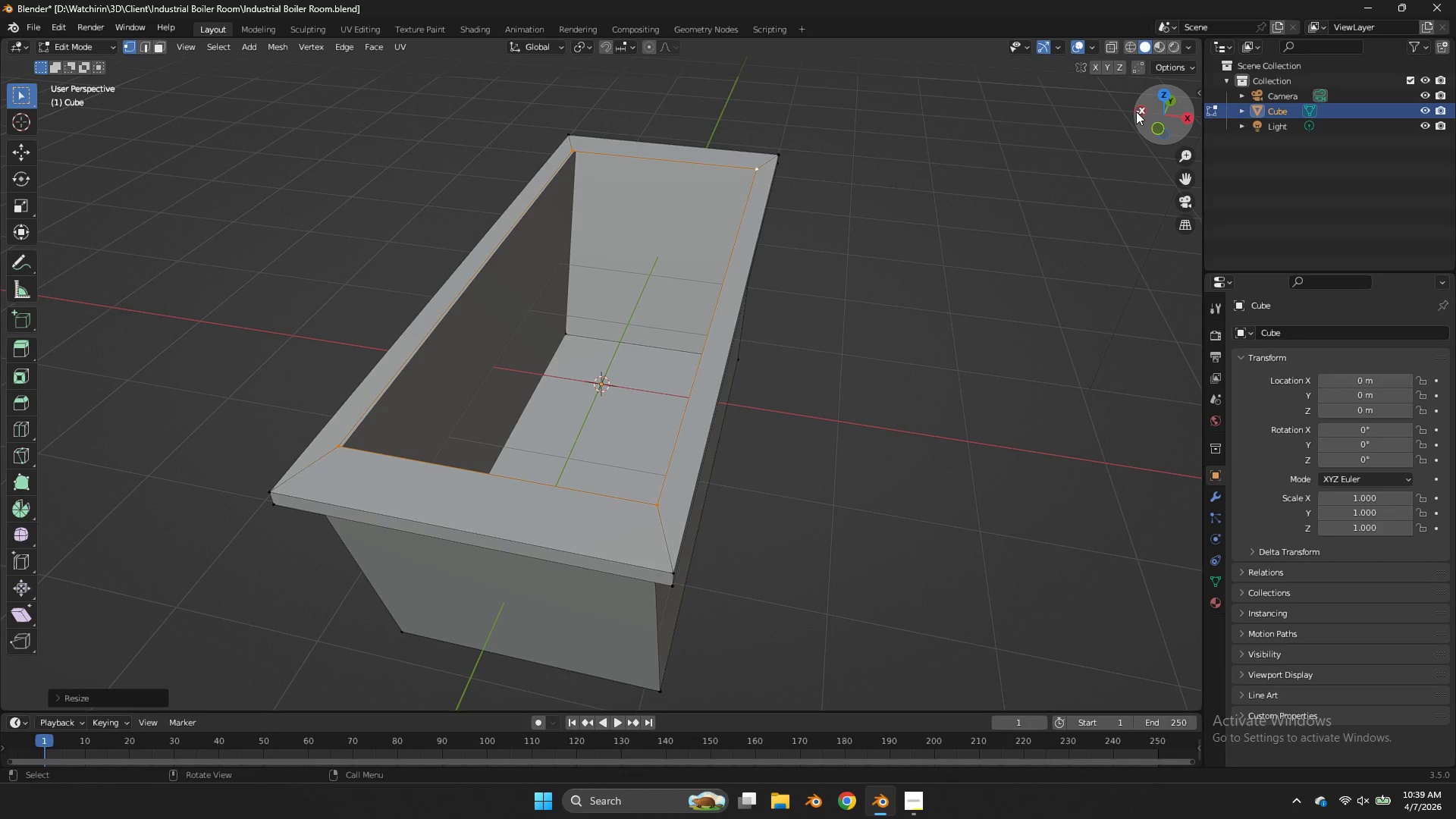 
left_click_drag(start_coordinate=[1144, 113], to_coordinate=[116, 117])
 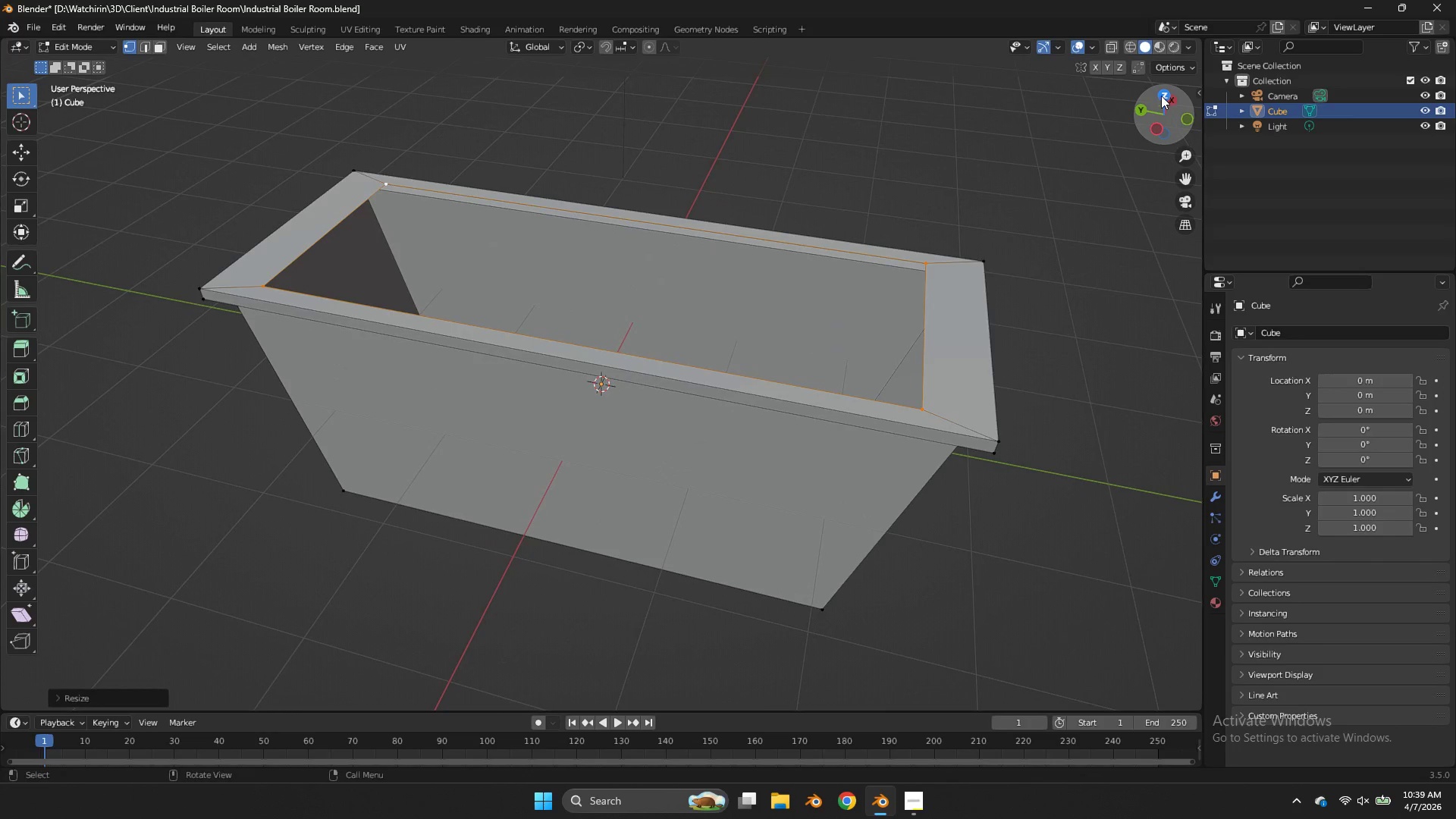 
left_click([1161, 96])
 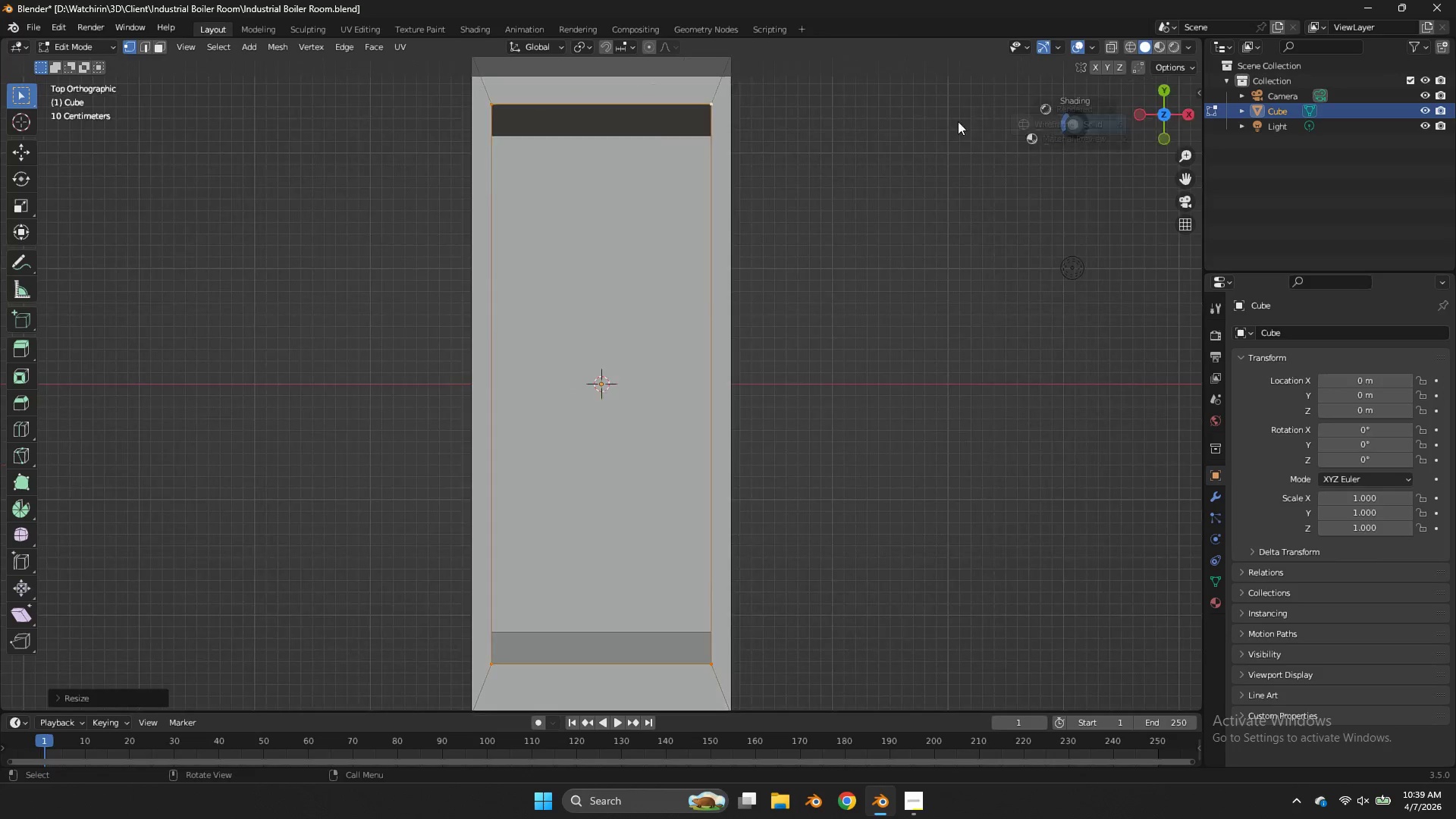 
key(Z)
 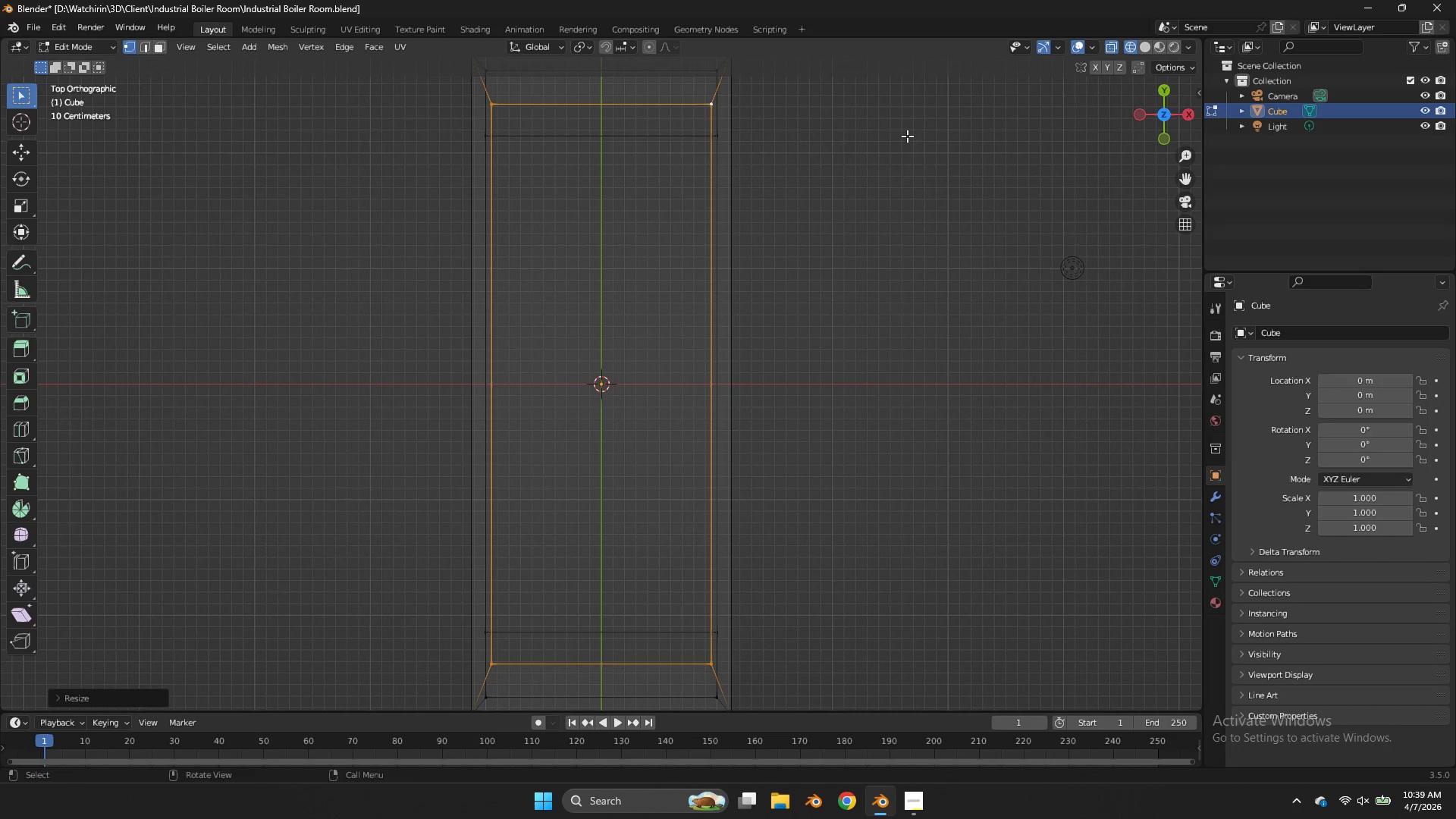 
type(sy)
 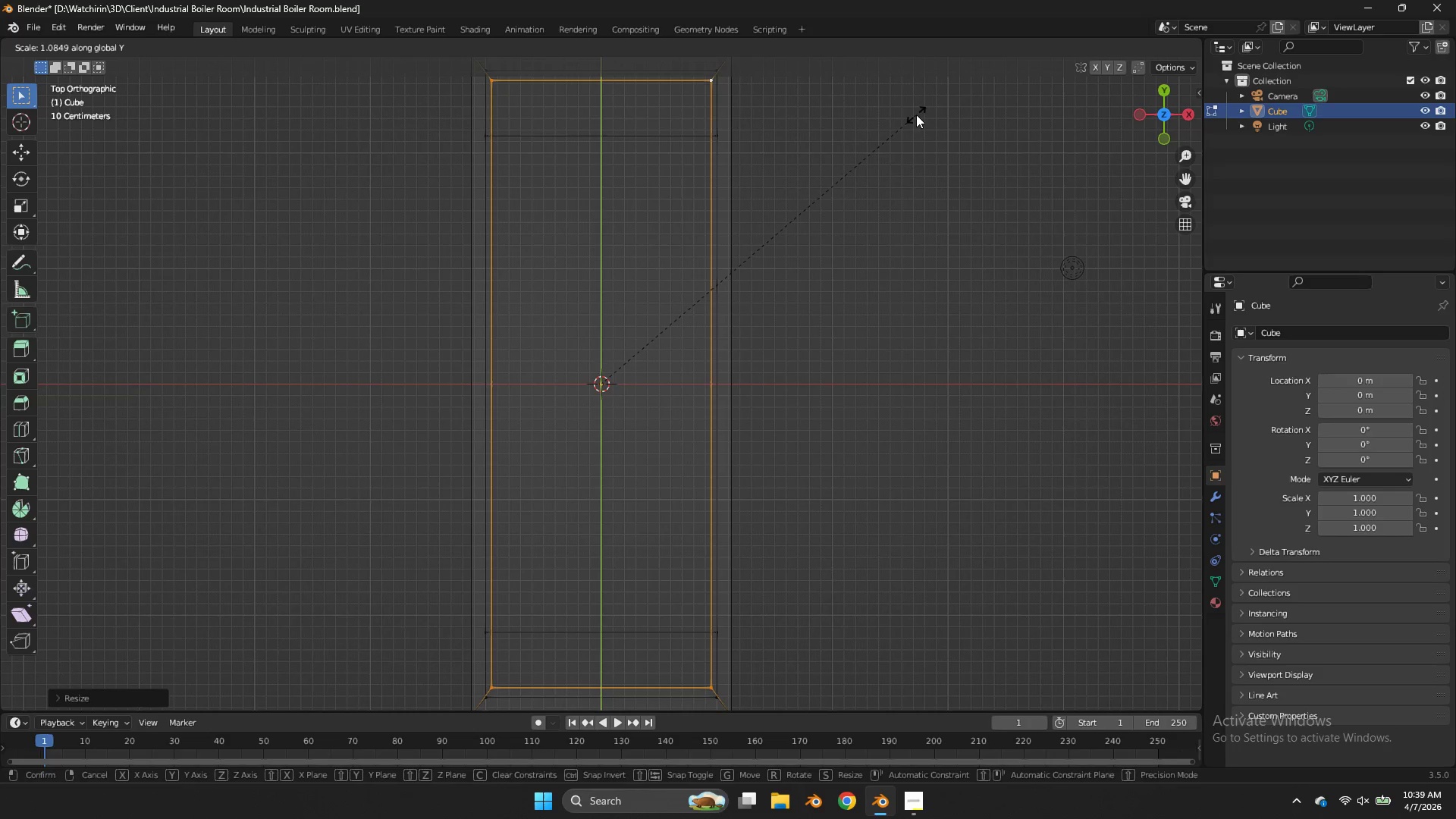 
left_click([916, 115])
 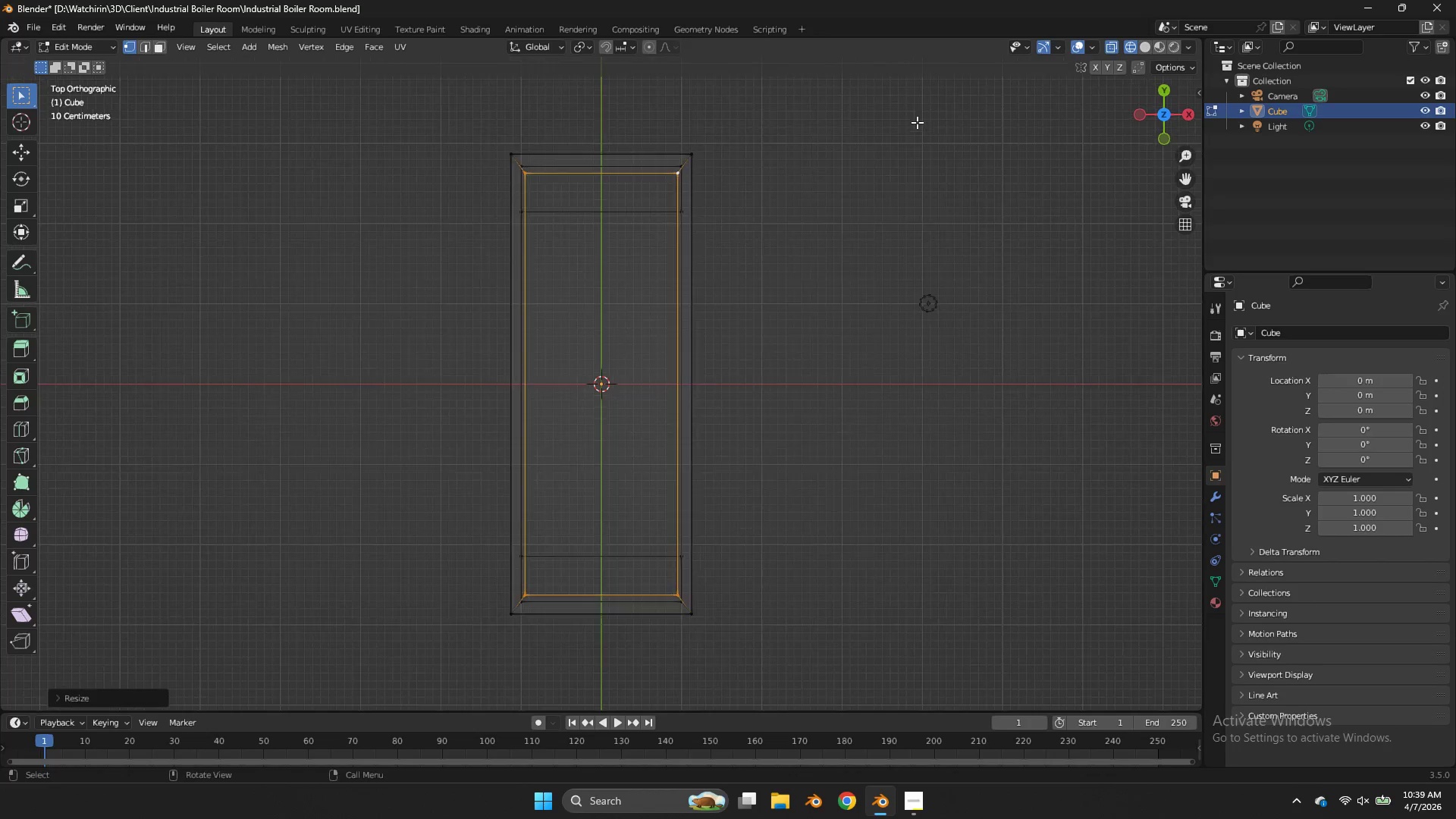 
key(Z)
 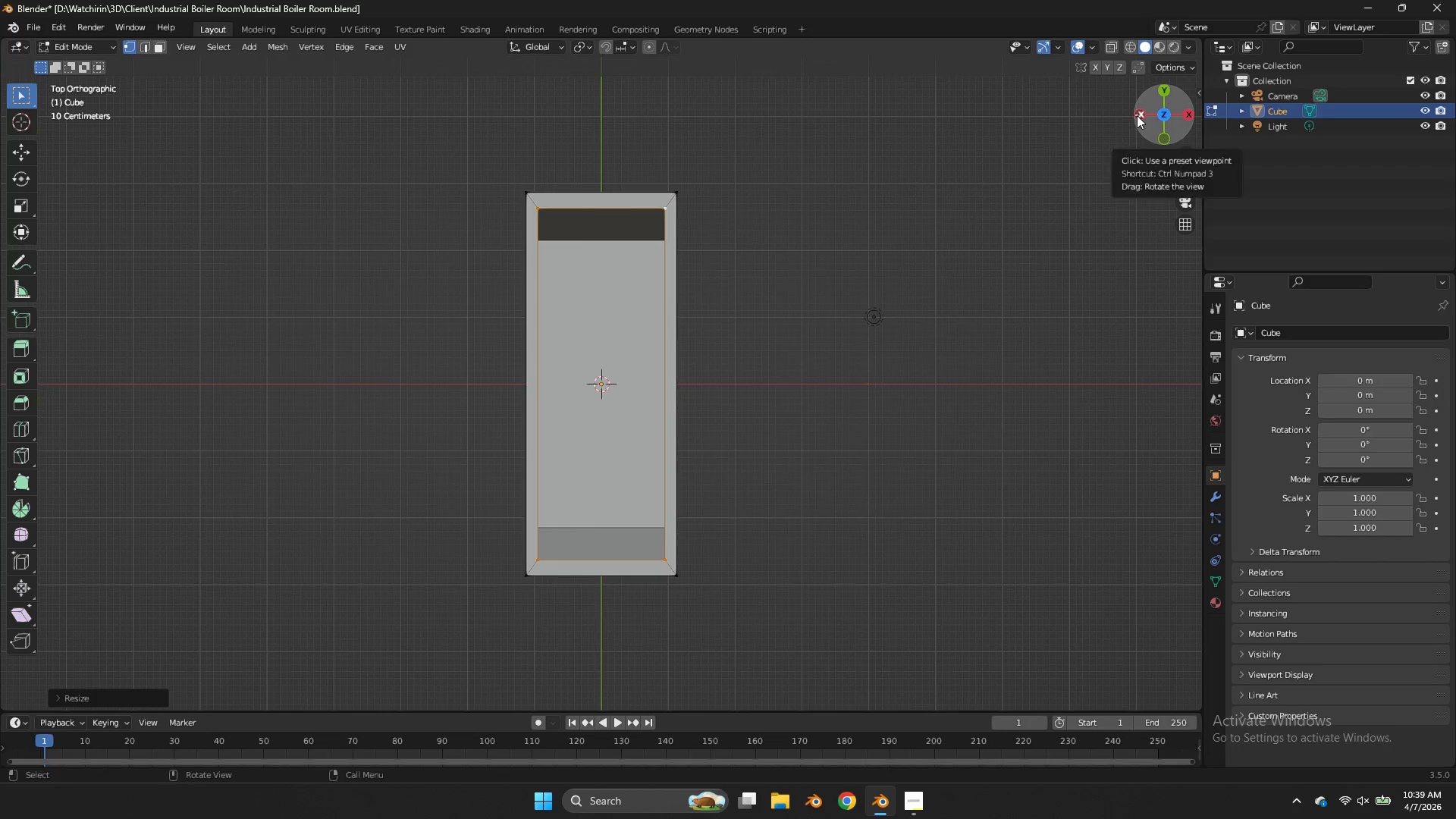 
scroll: coordinate [917, 122], scroll_direction: down, amount: 3.0
 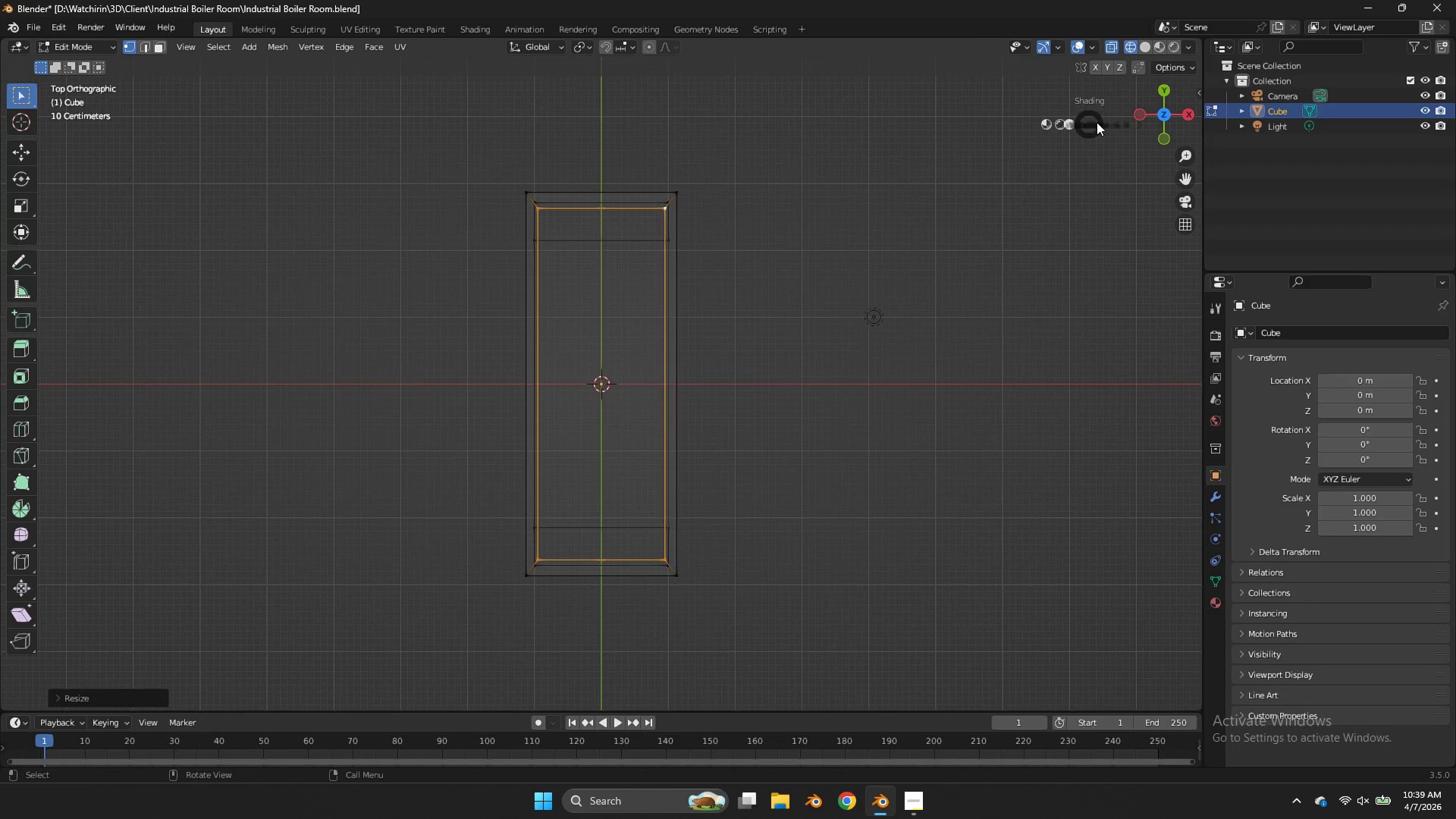 
left_click_drag(start_coordinate=[1137, 115], to_coordinate=[105, 625])
 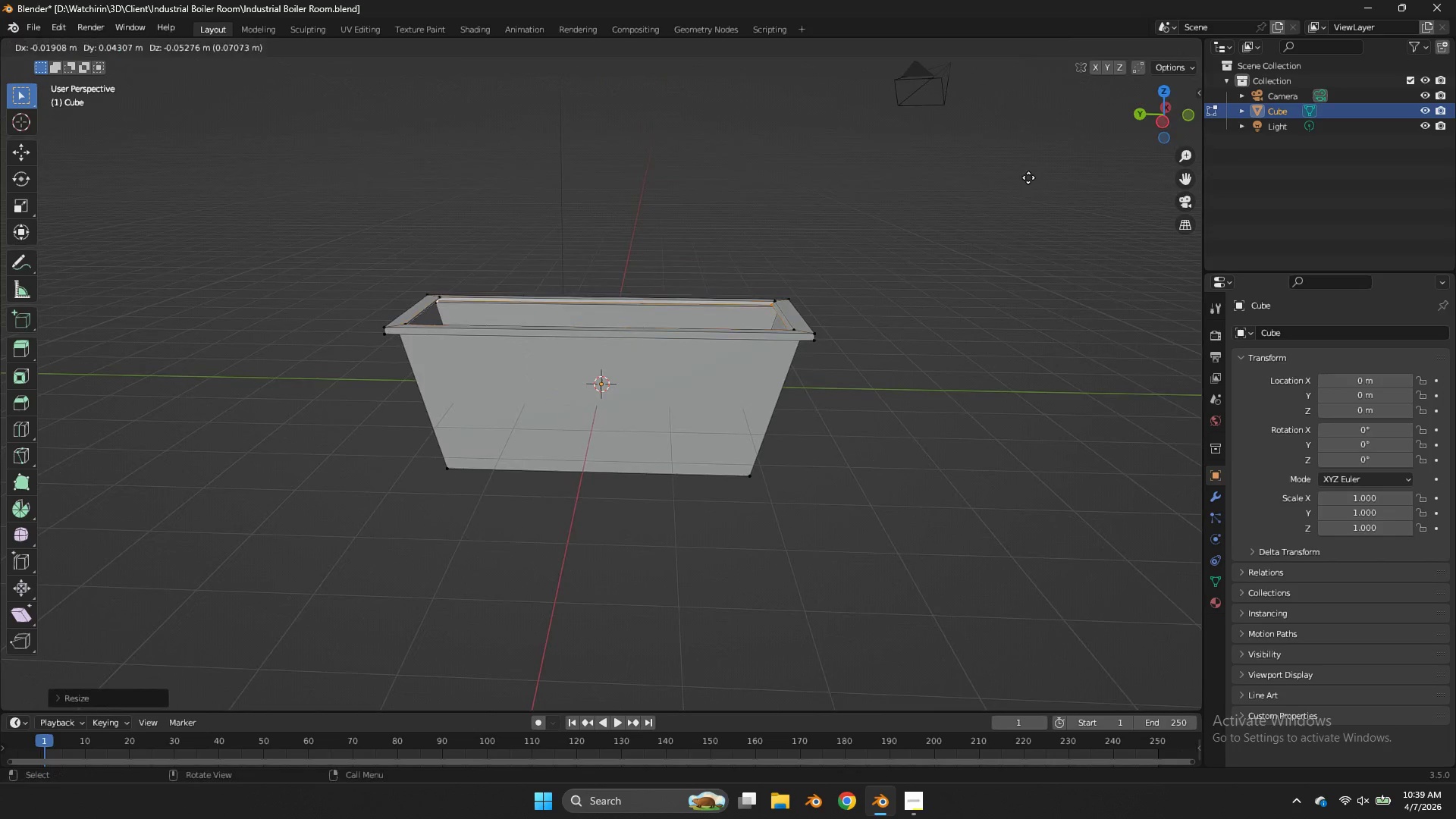 
type(ez)
 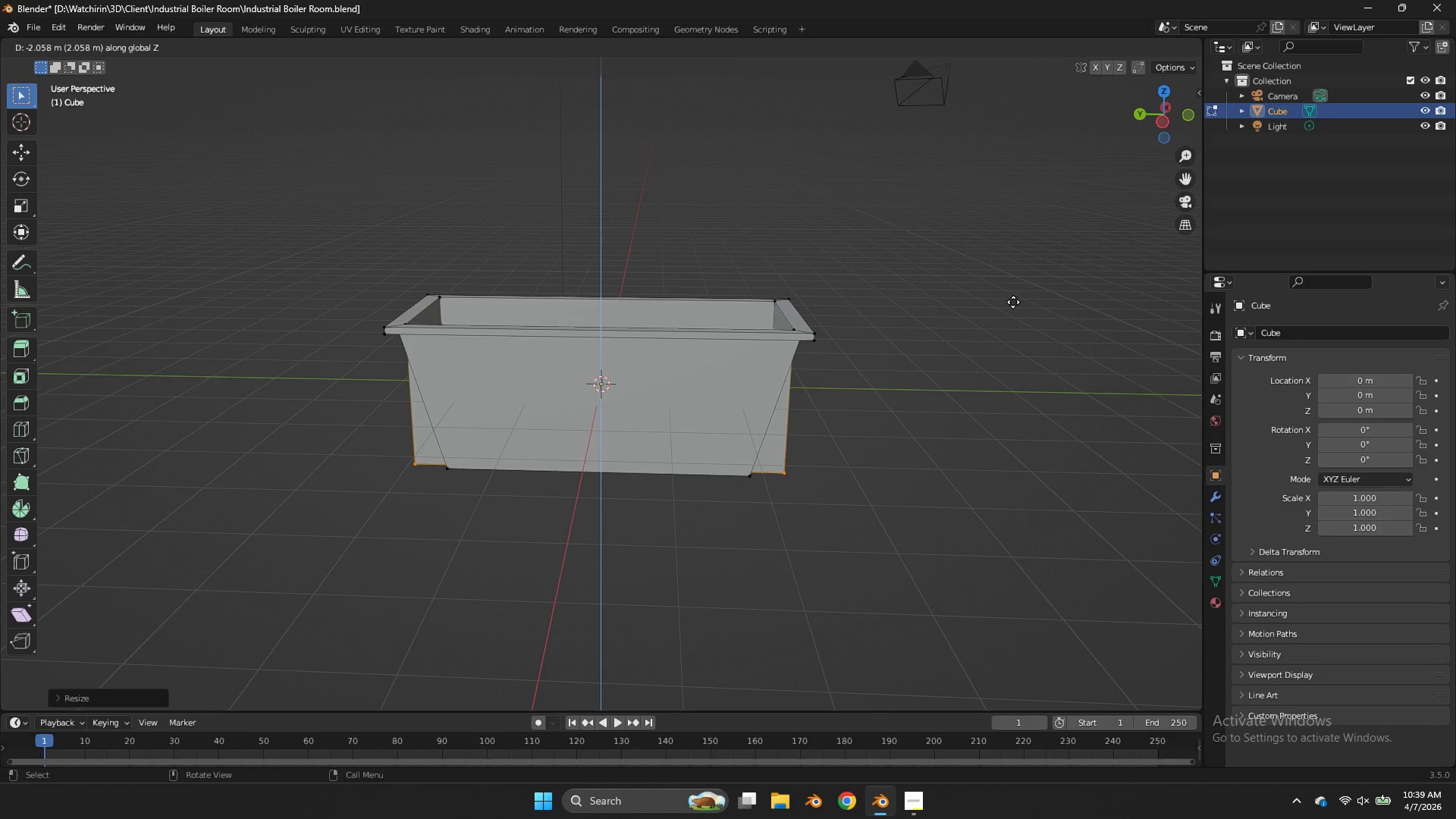 
left_click([1012, 298])
 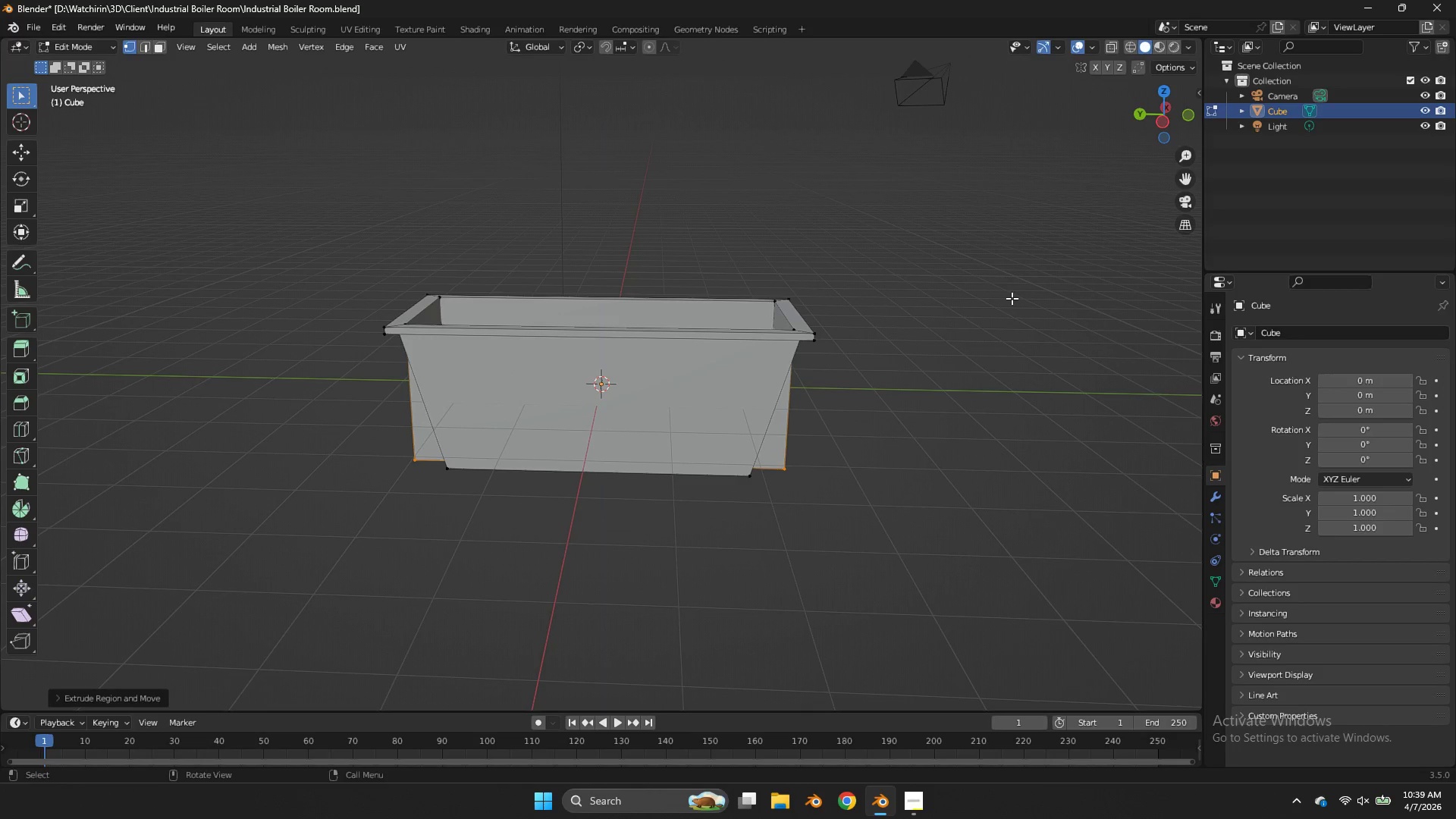 
key(S)
 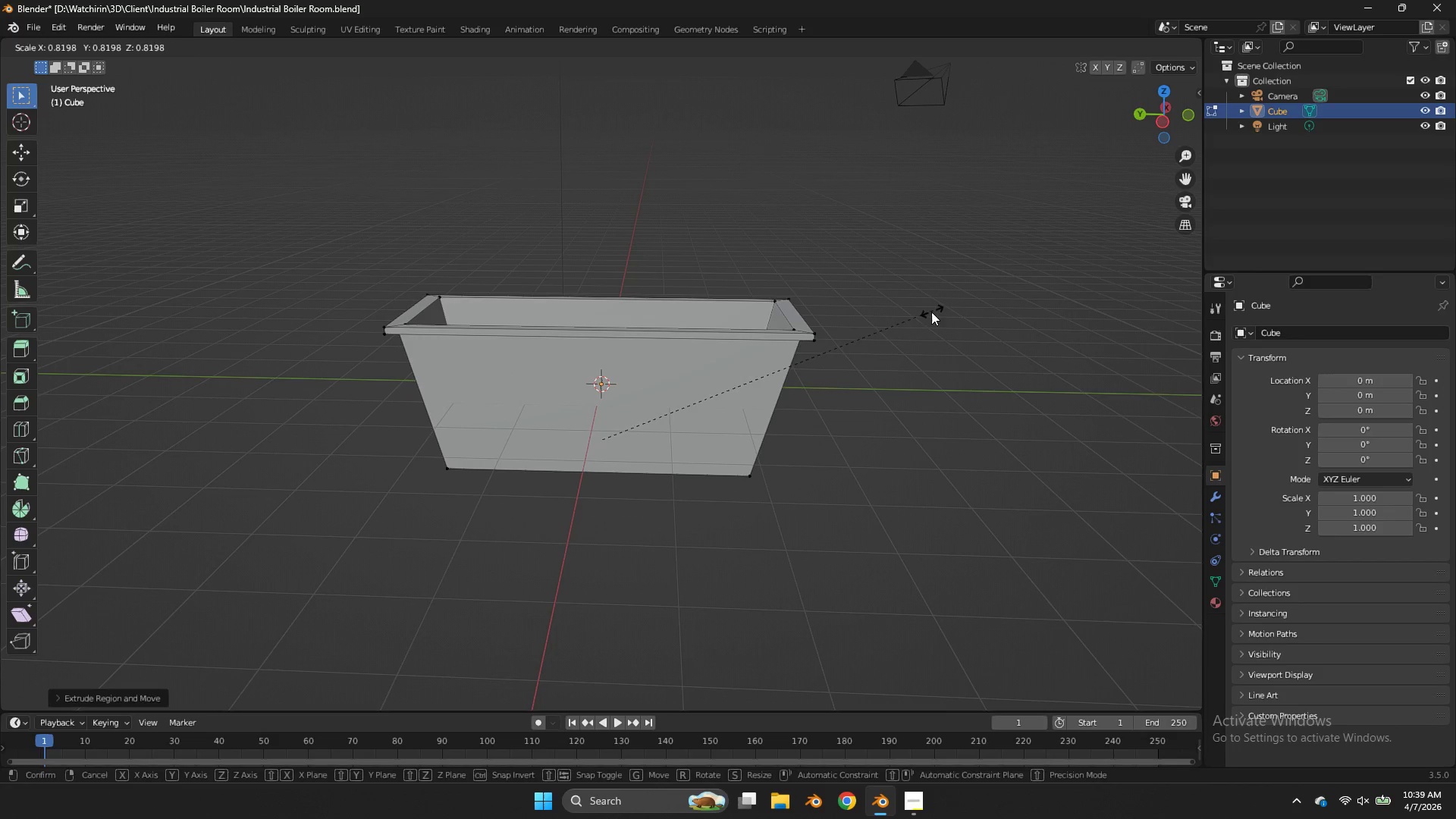 
left_click([922, 312])
 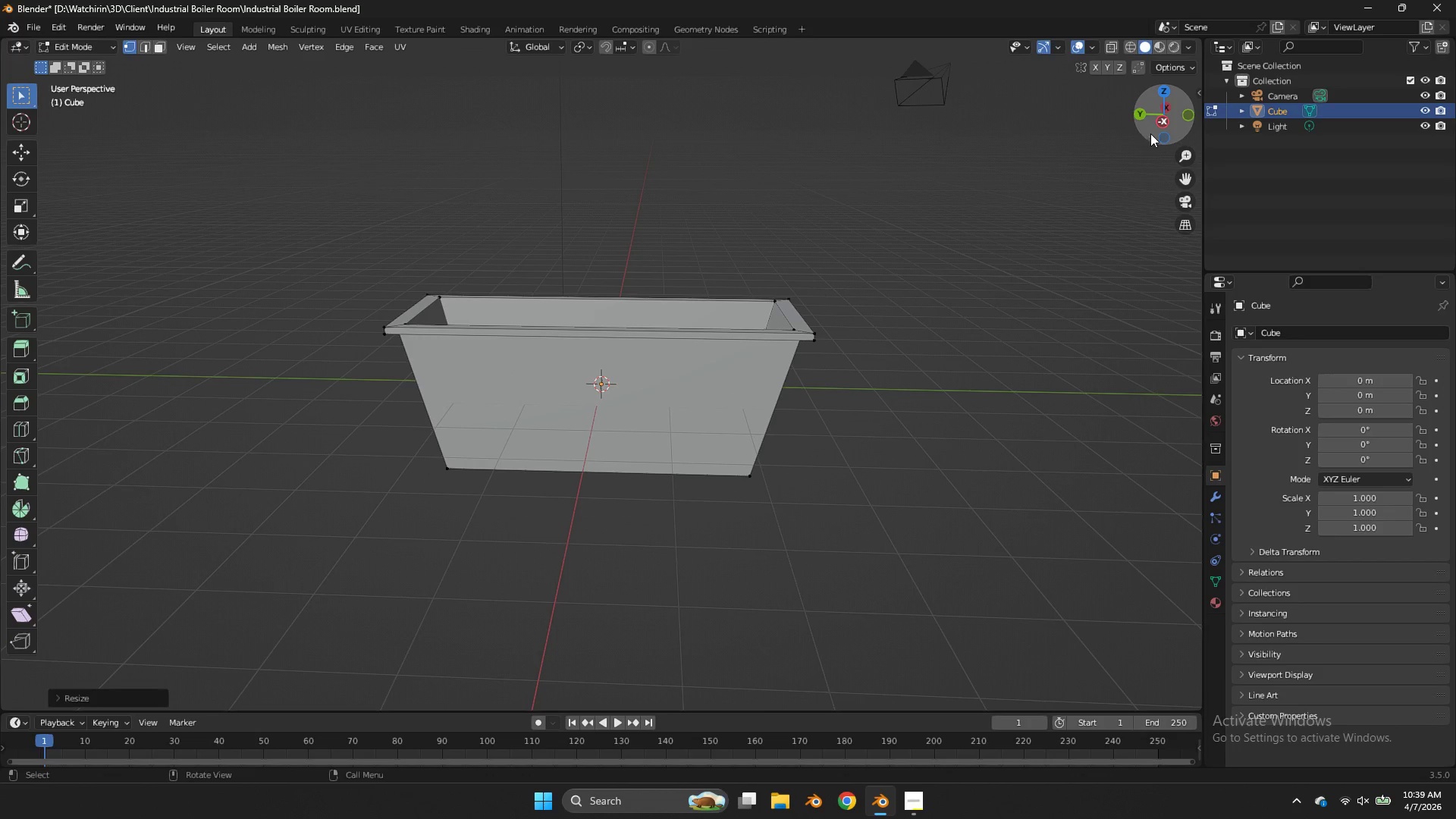 
left_click([1154, 132])
 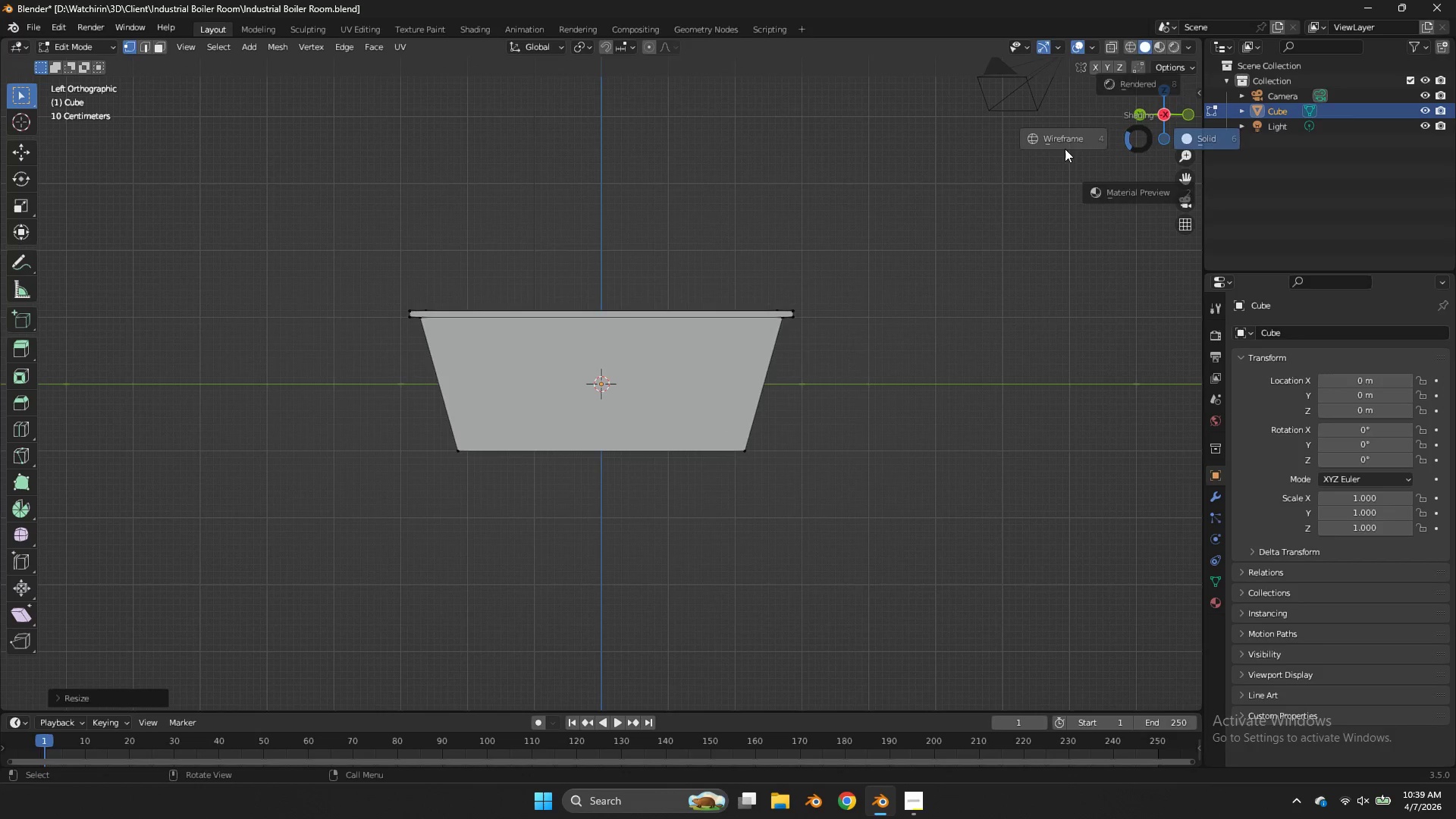 
key(Z)
 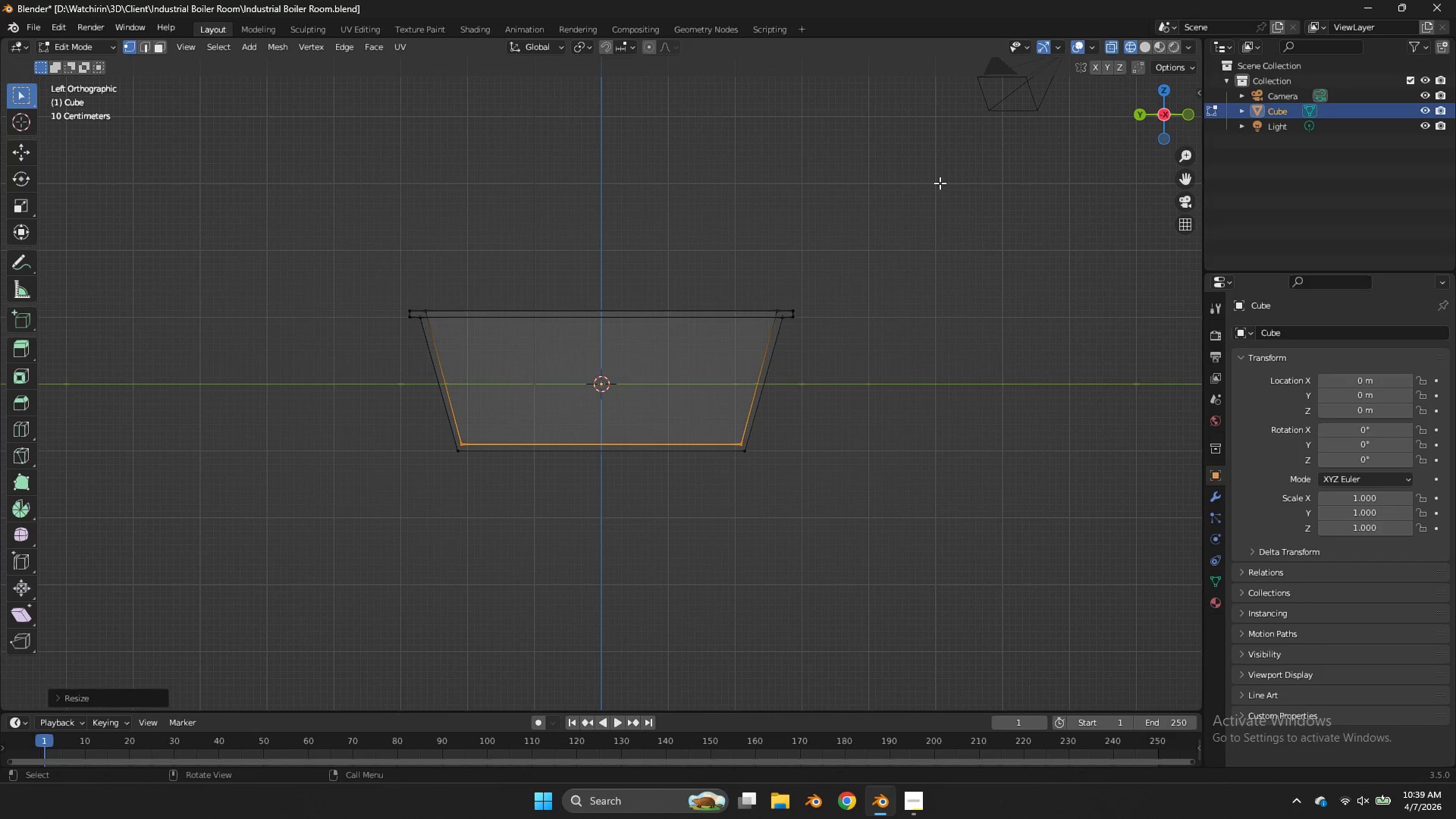 
type(fz)
 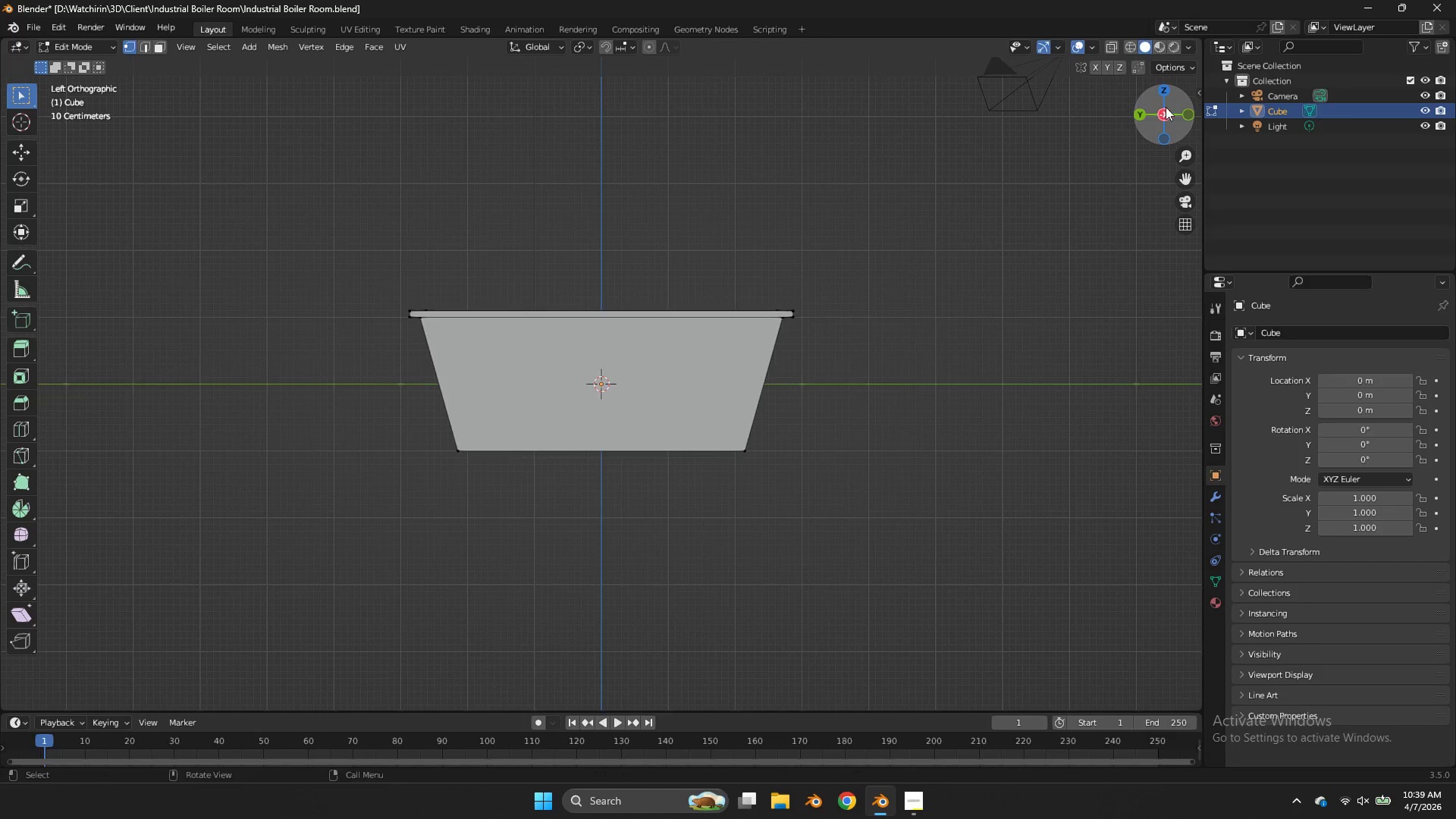 
left_click_drag(start_coordinate=[1165, 107], to_coordinate=[945, 97])
 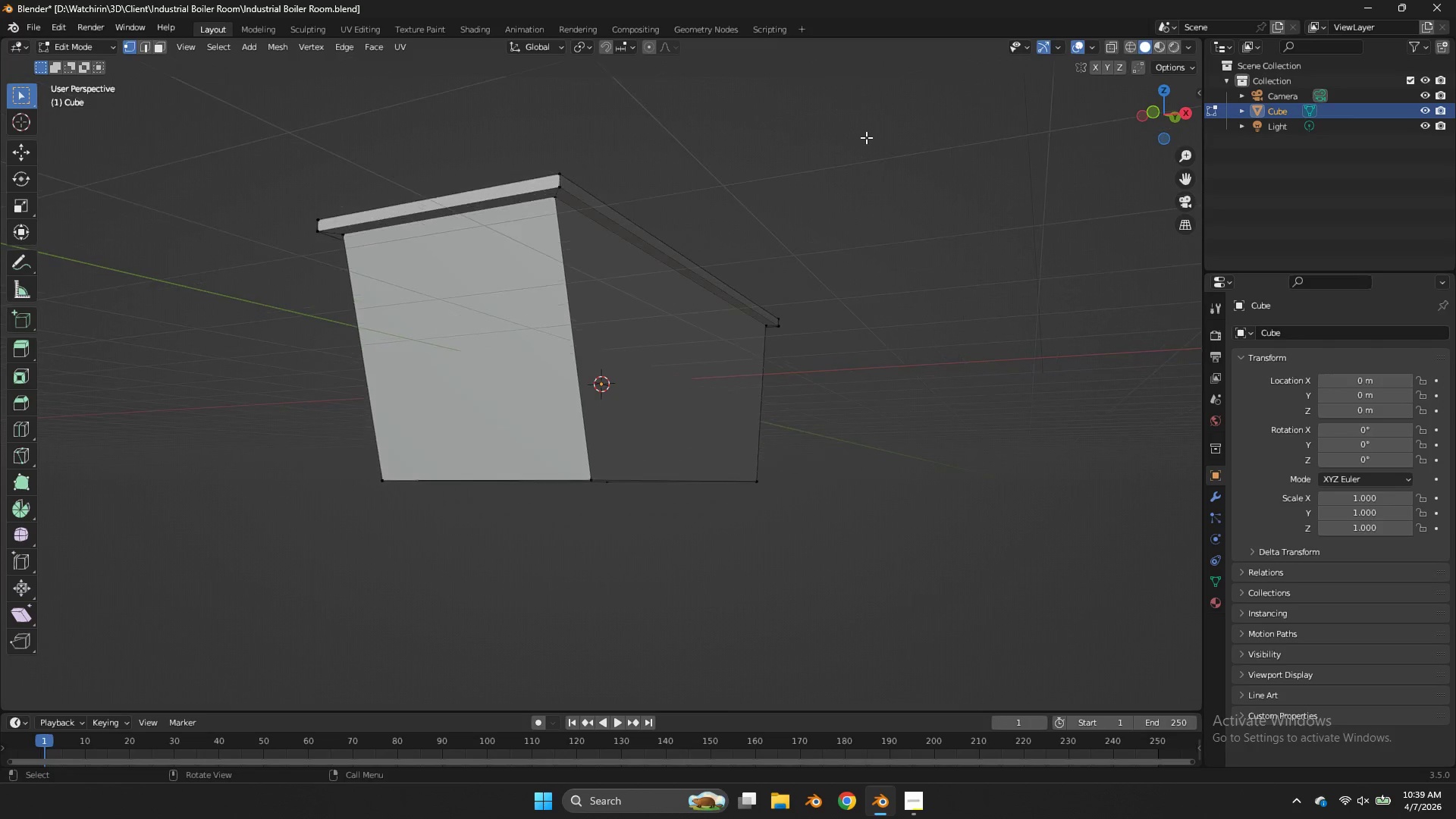 
scroll: coordinate [867, 137], scroll_direction: up, amount: 2.0
 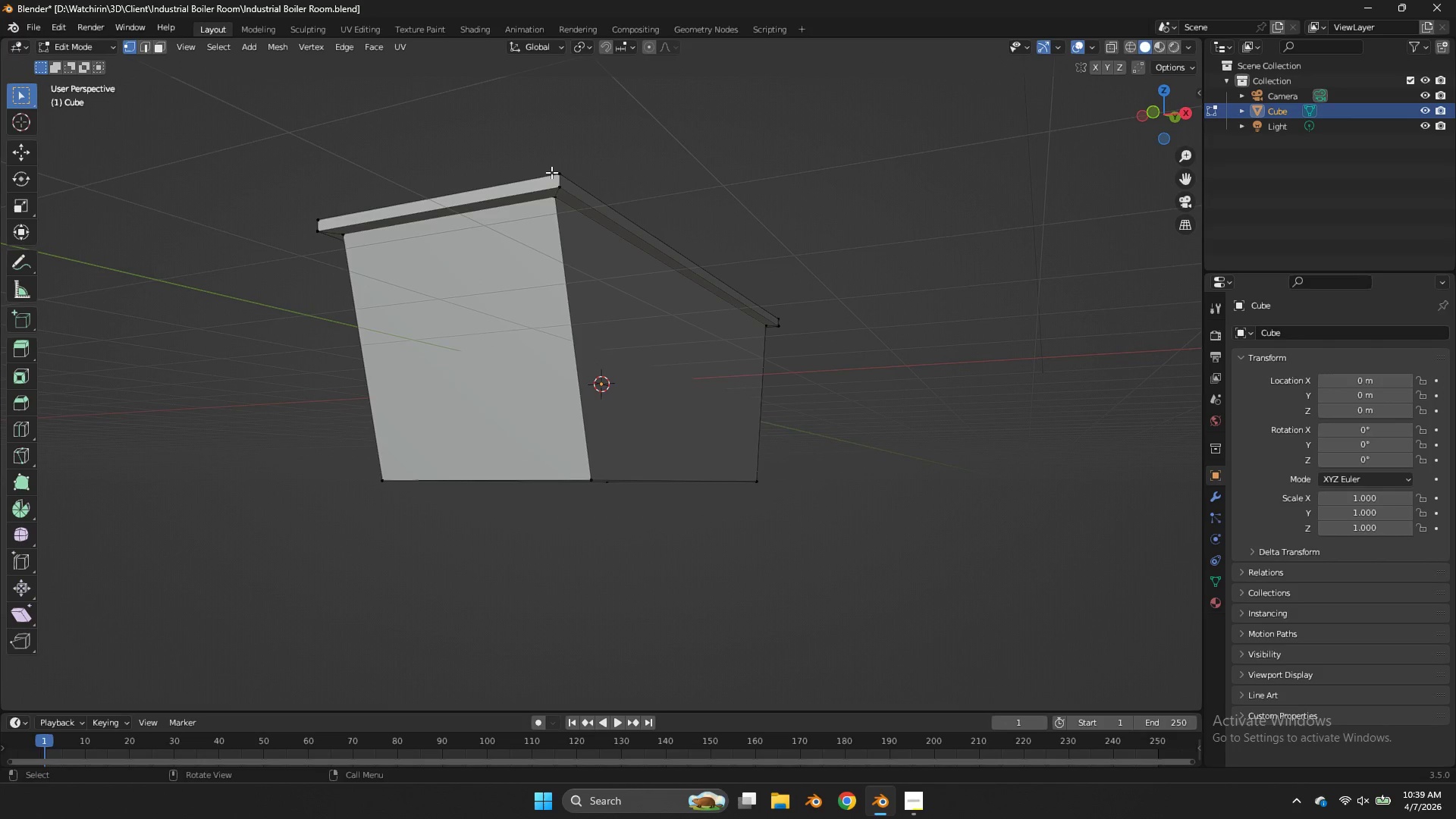 
left_click([551, 172])
 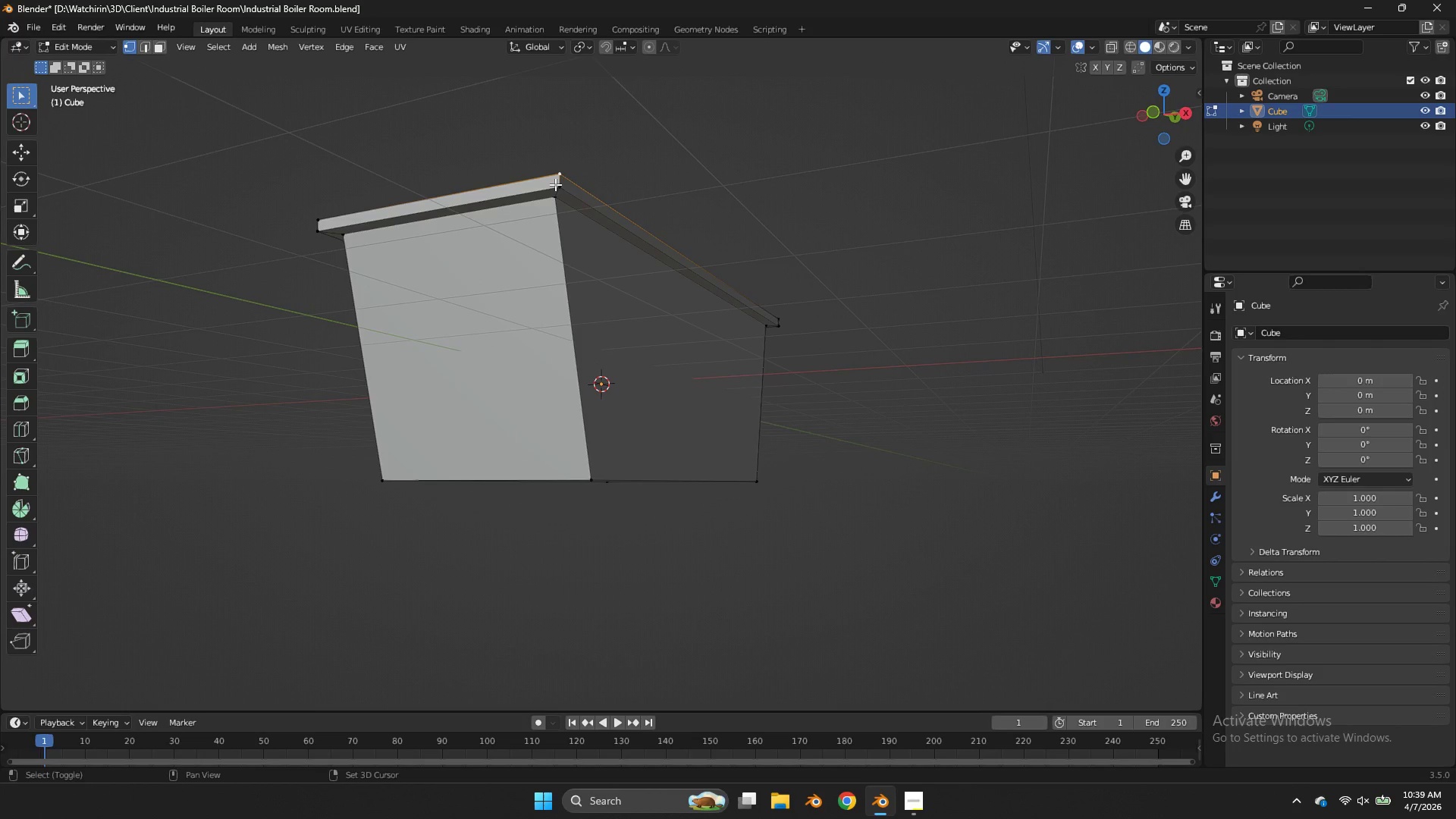 
hold_key(key=ShiftLeft, duration=2.52)
double_click([314, 224])
 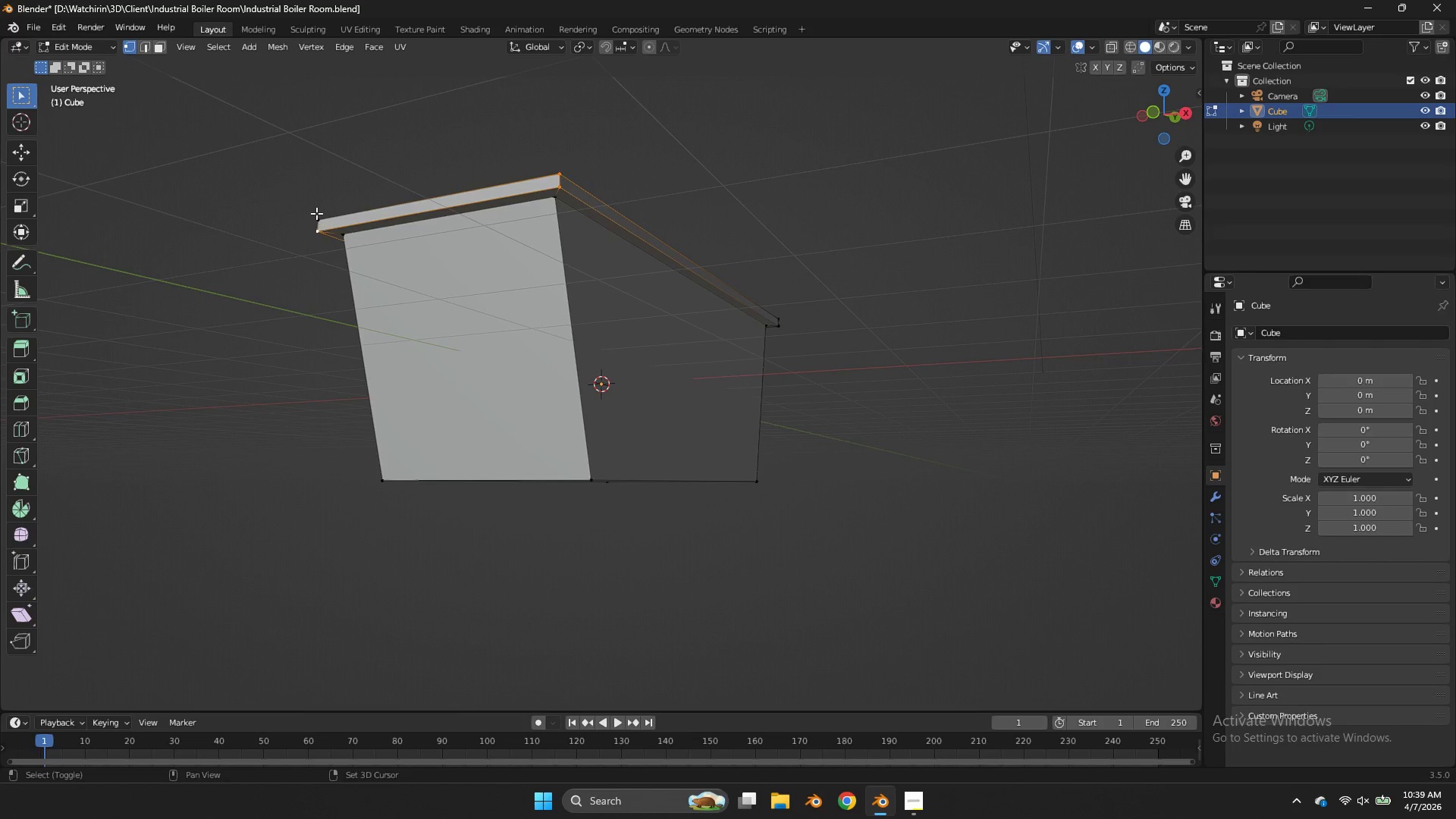 
double_click([318, 210])
 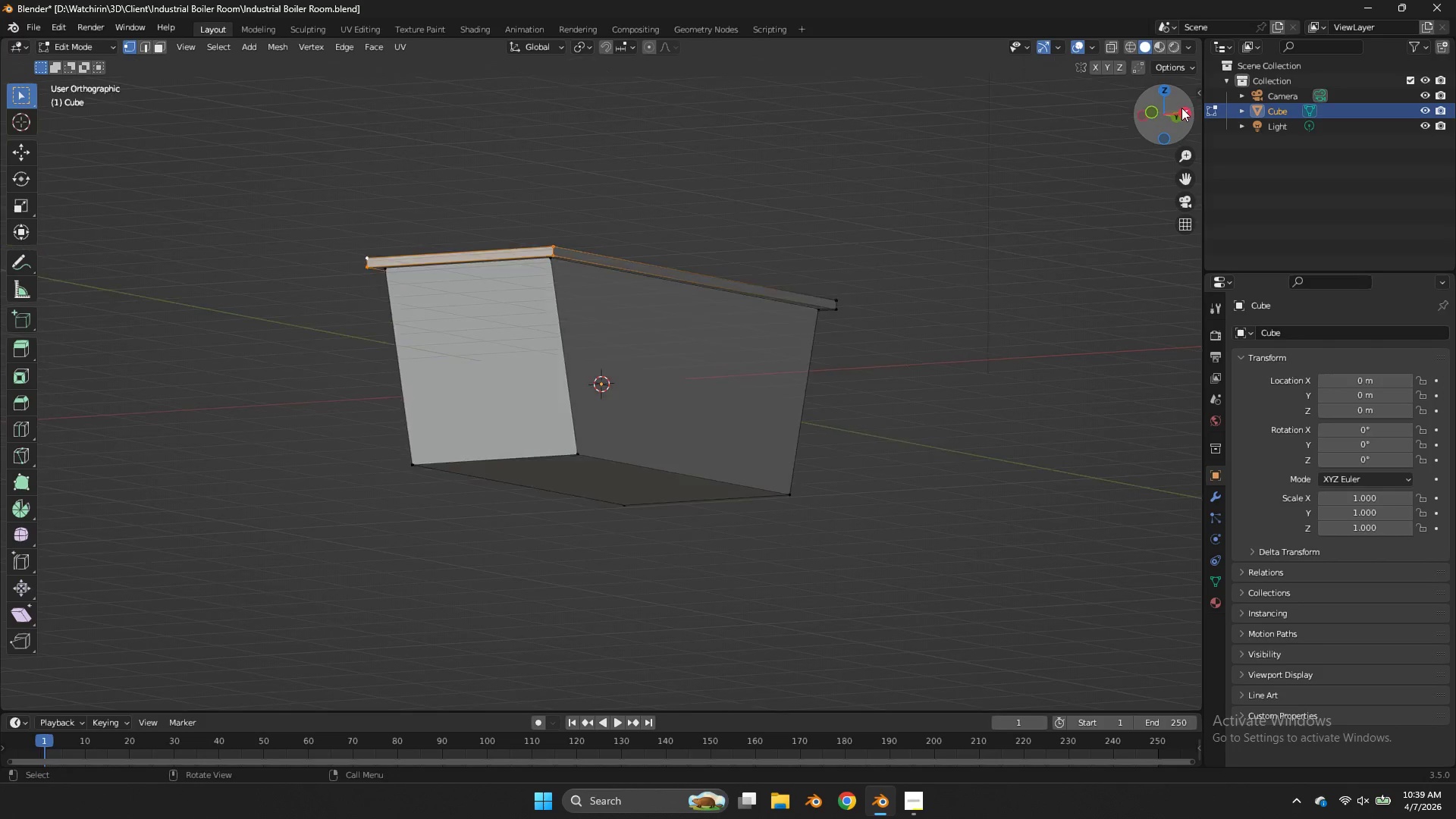 
key(E)
 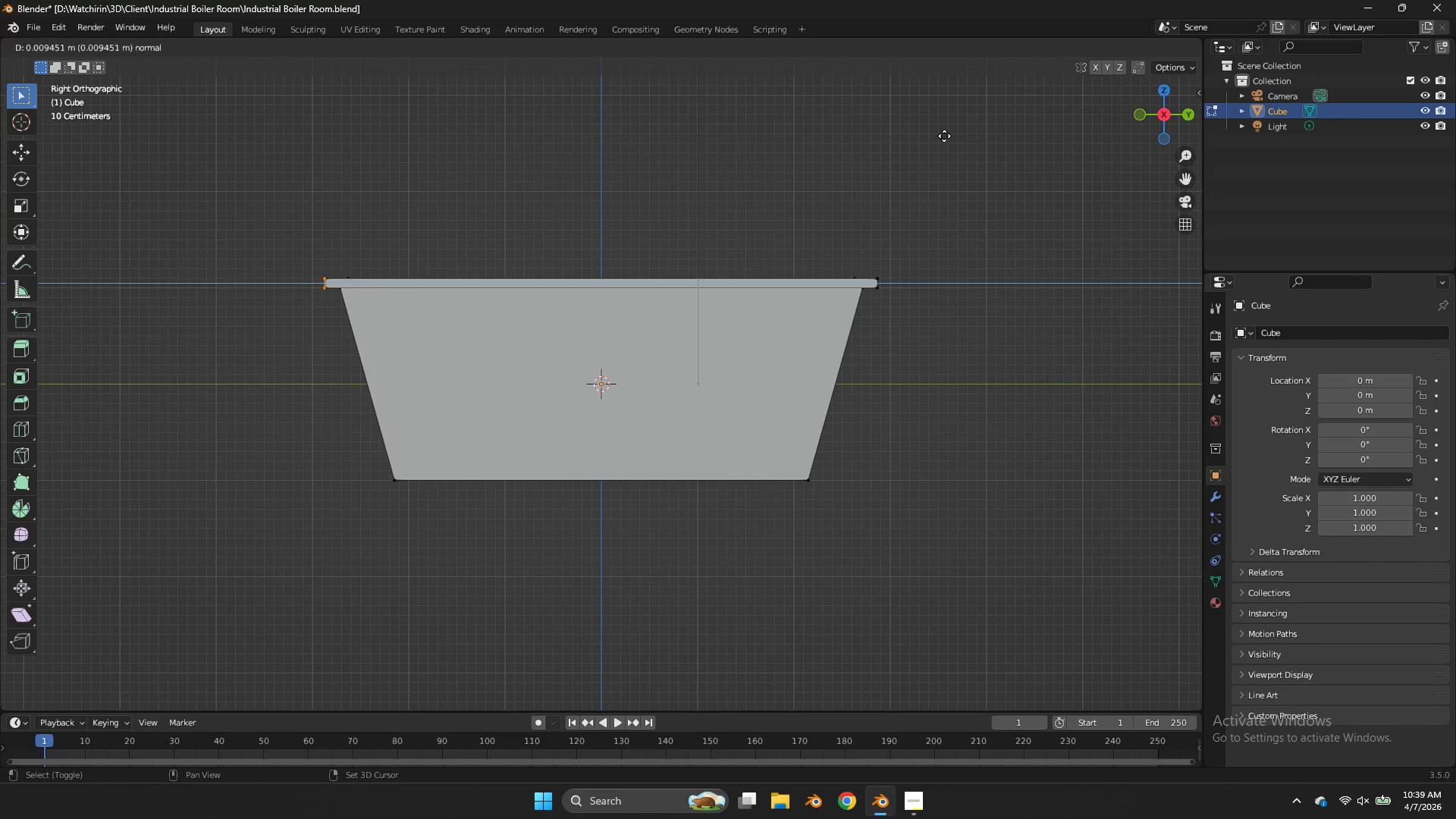 
hold_key(key=ShiftLeft, duration=1.03)
left_click([903, 133])
 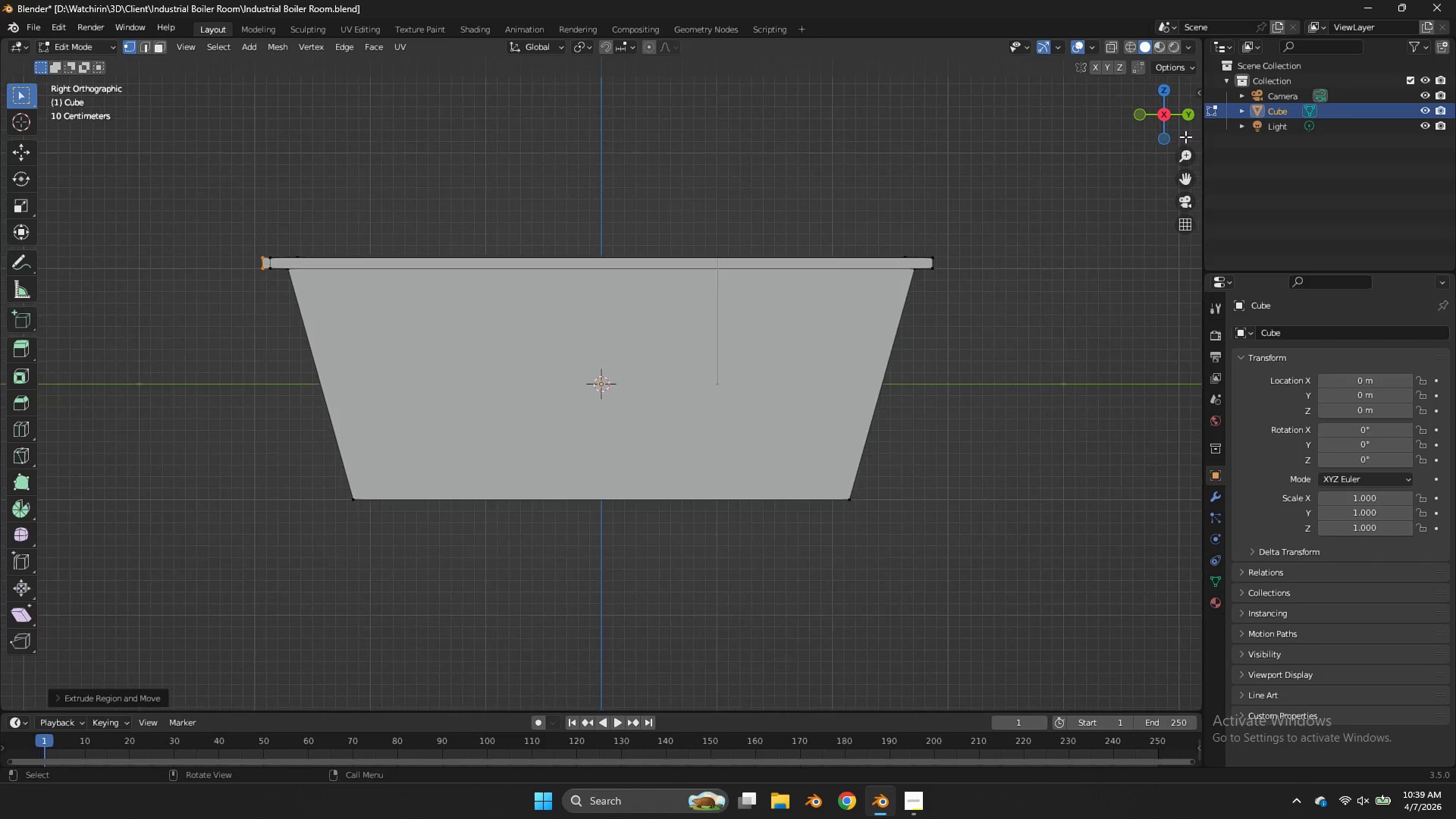 
scroll: coordinate [1184, 139], scroll_direction: up, amount: 1.0
 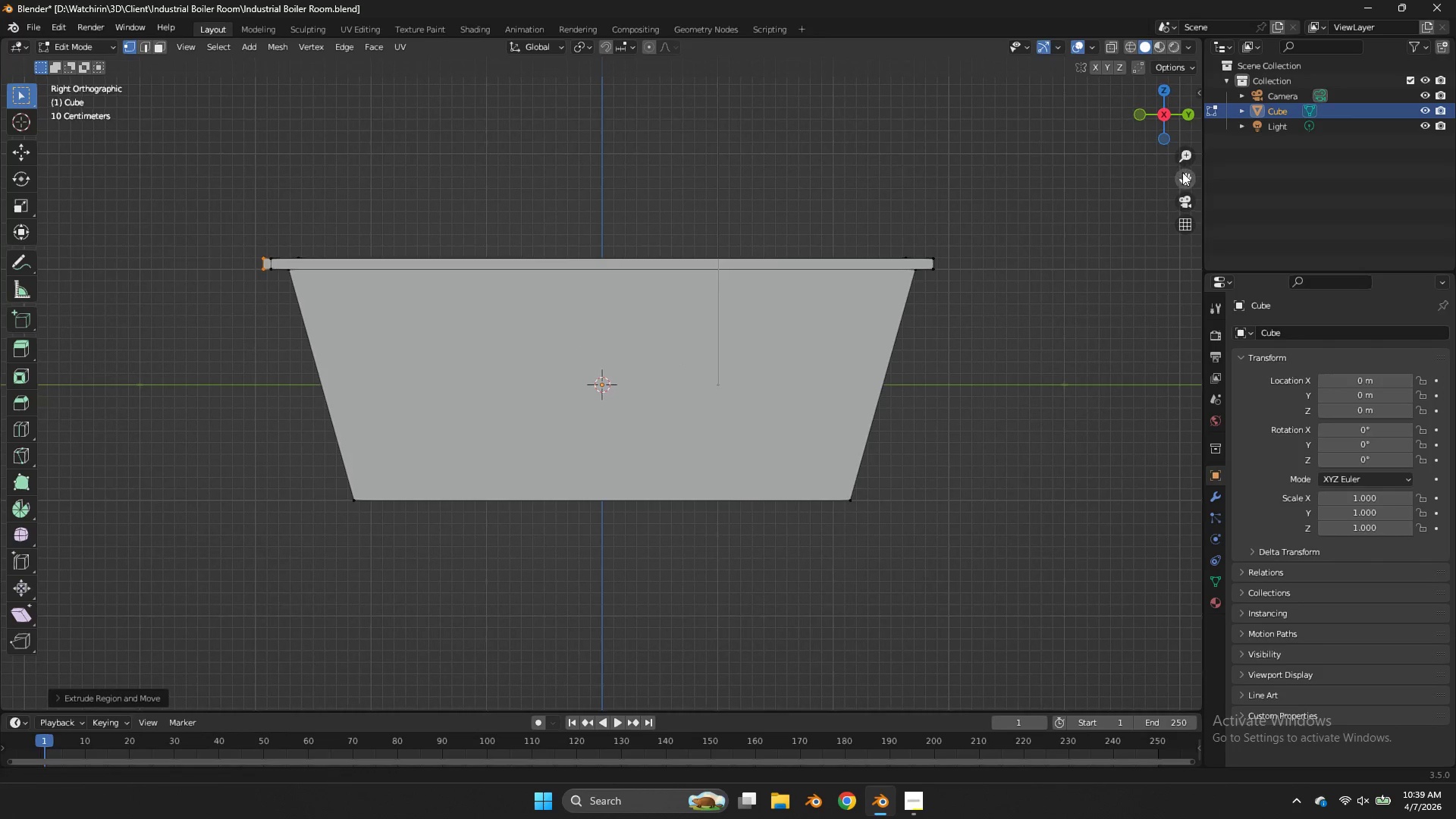 
left_click_drag(start_coordinate=[1181, 171], to_coordinate=[210, 183])
 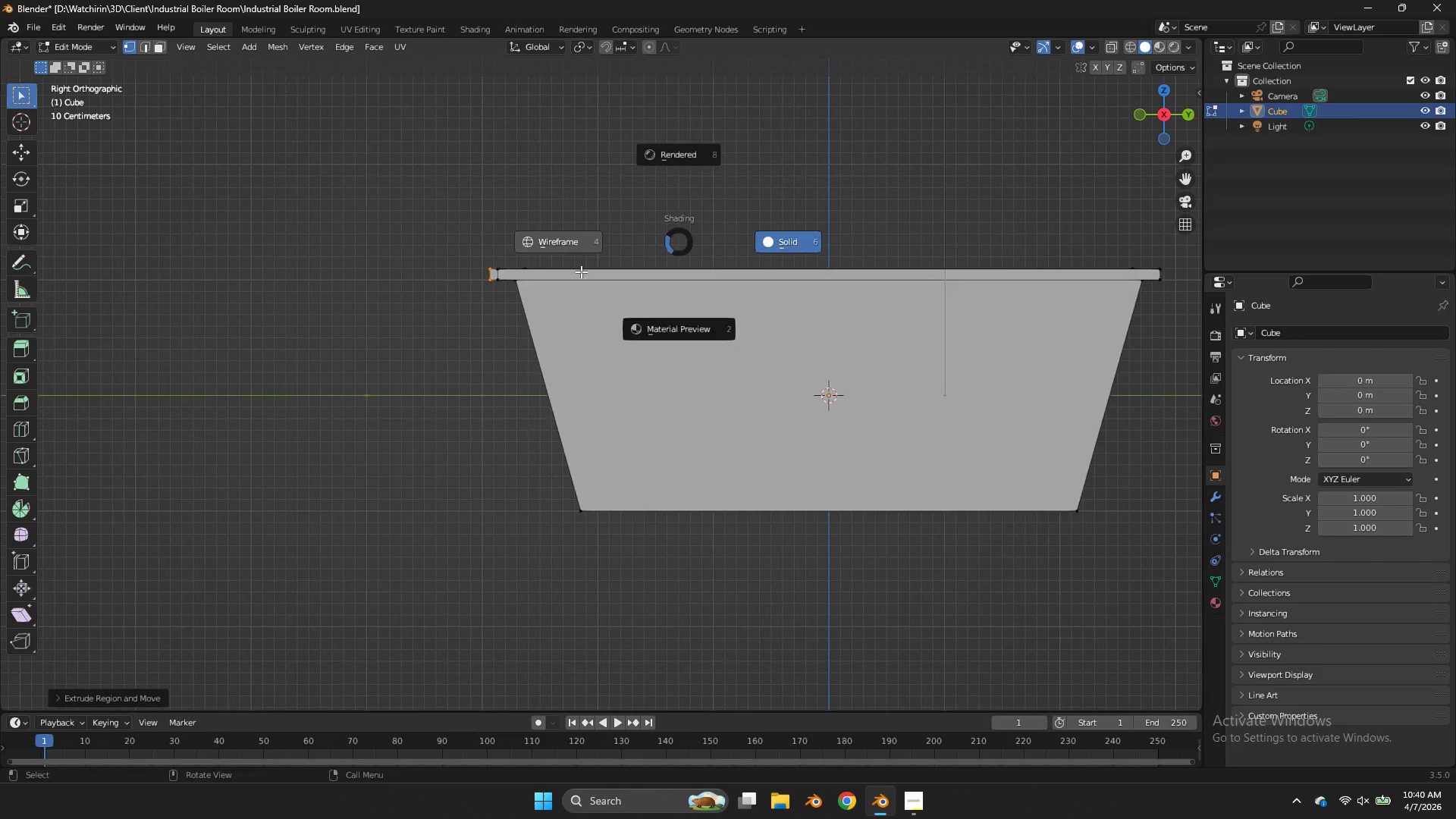 
type(zgy)
 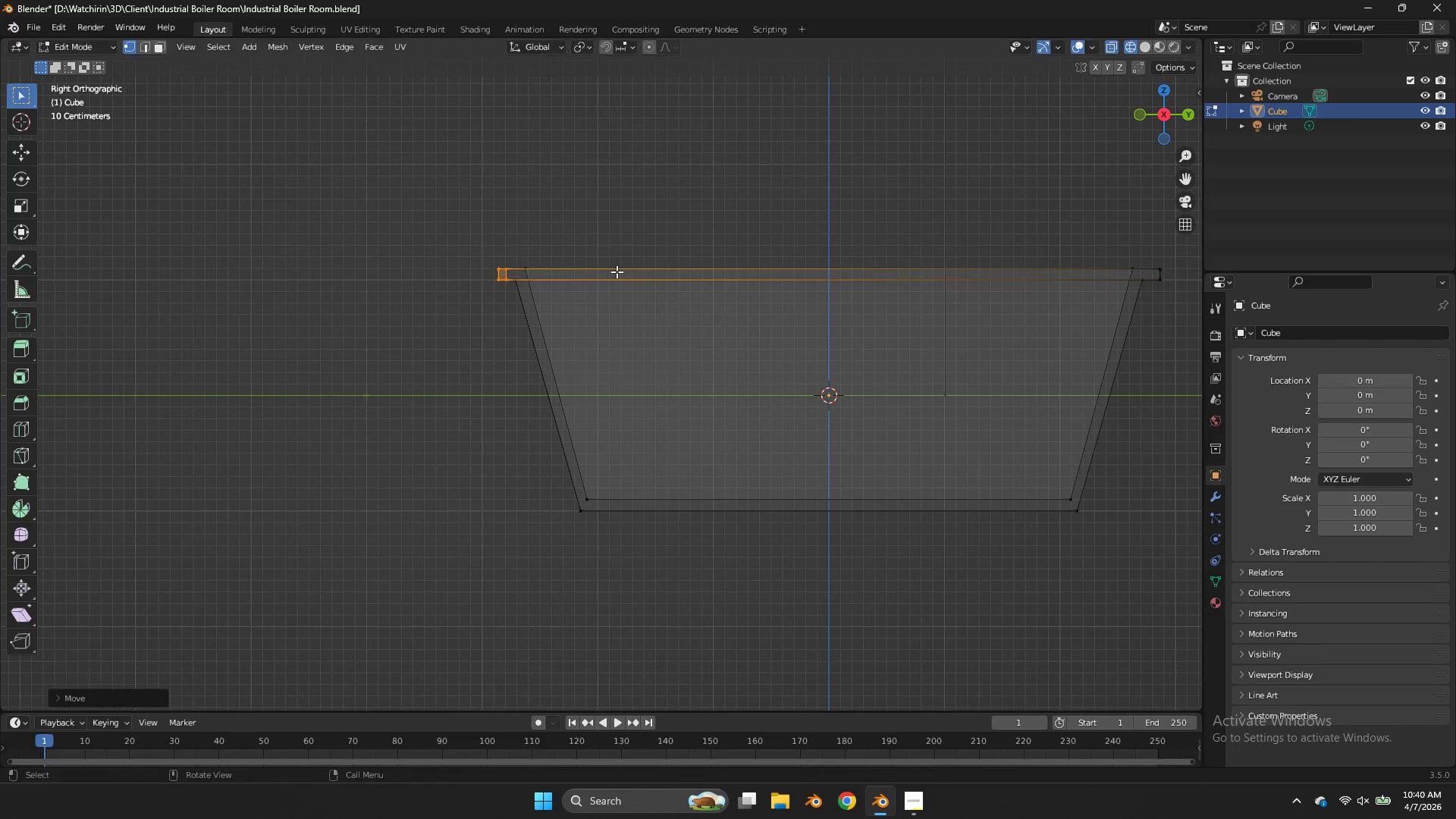 
left_click_drag(start_coordinate=[504, 256], to_coordinate=[465, 324])
 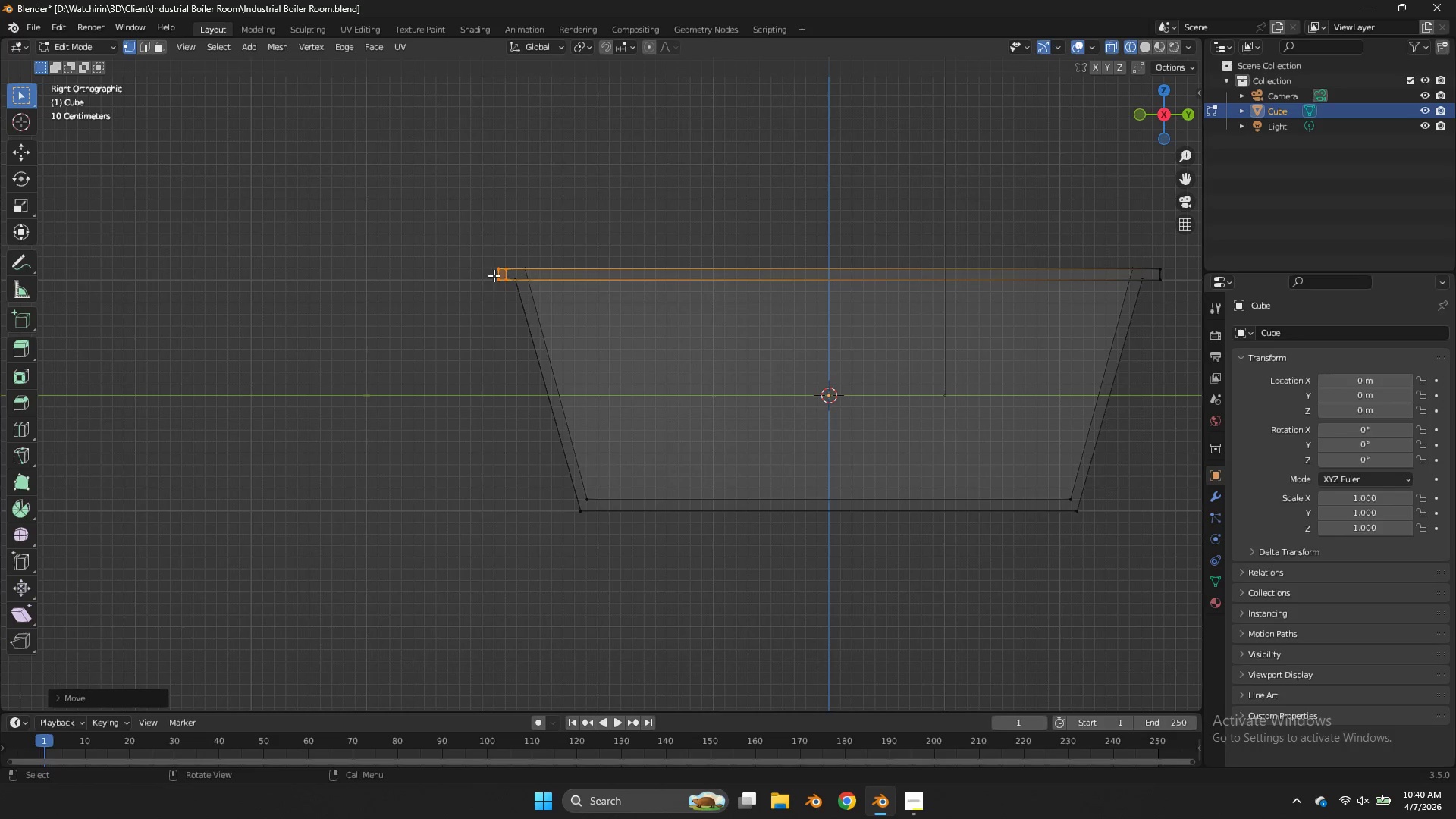 
left_click_drag(start_coordinate=[505, 276], to_coordinate=[486, 286])
 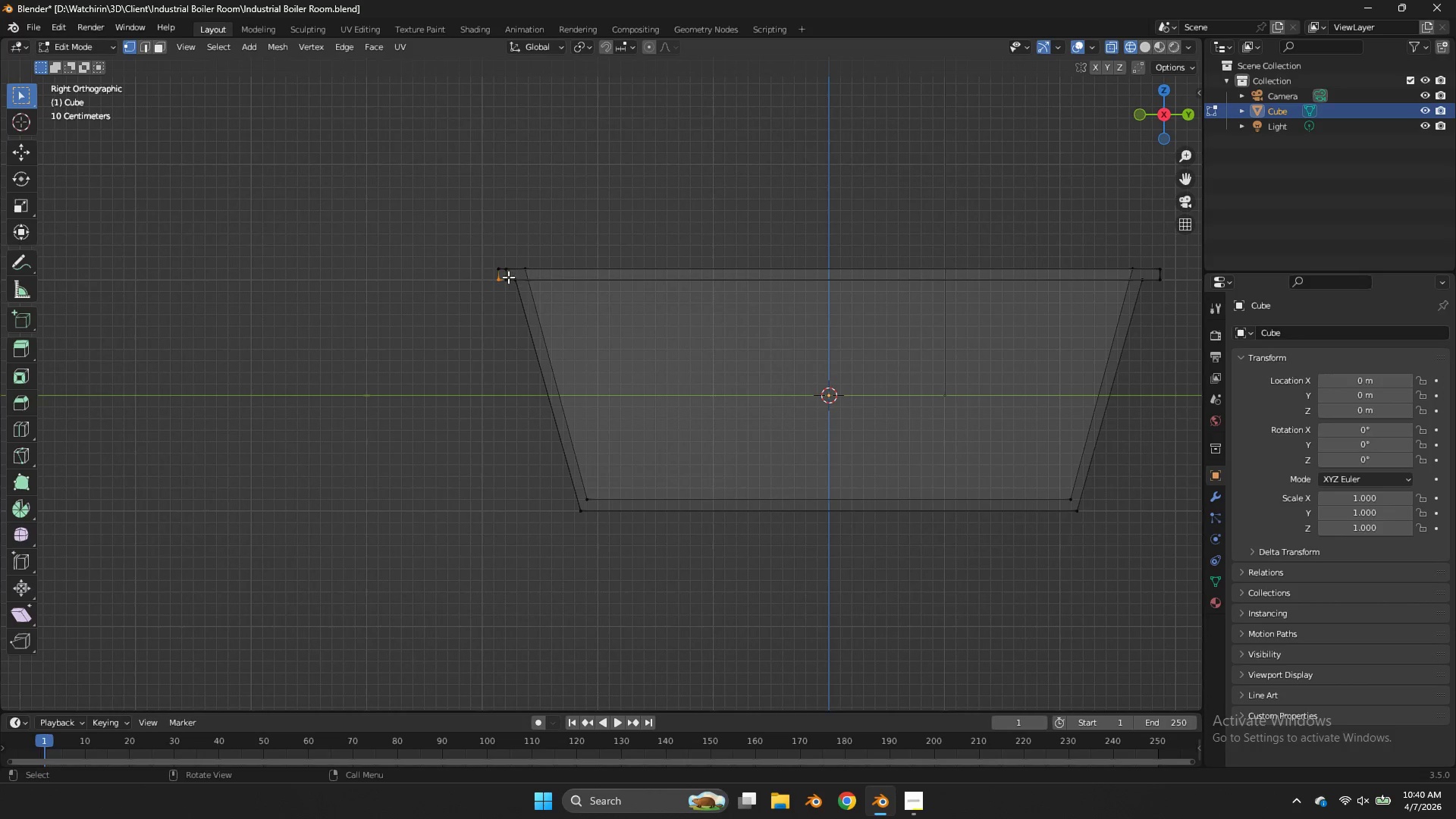 
left_click_drag(start_coordinate=[508, 277], to_coordinate=[493, 292])
 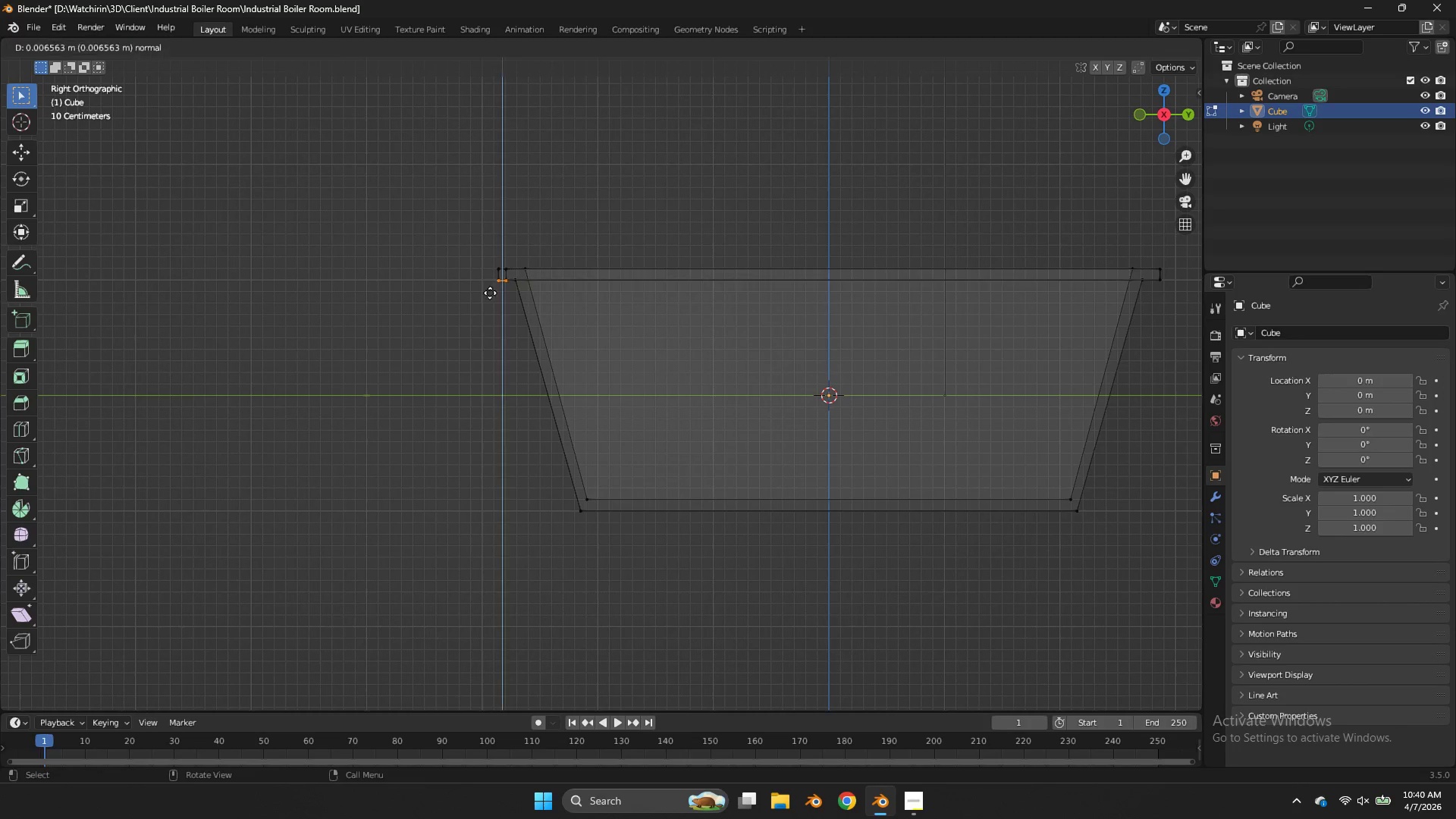 
key(E)
 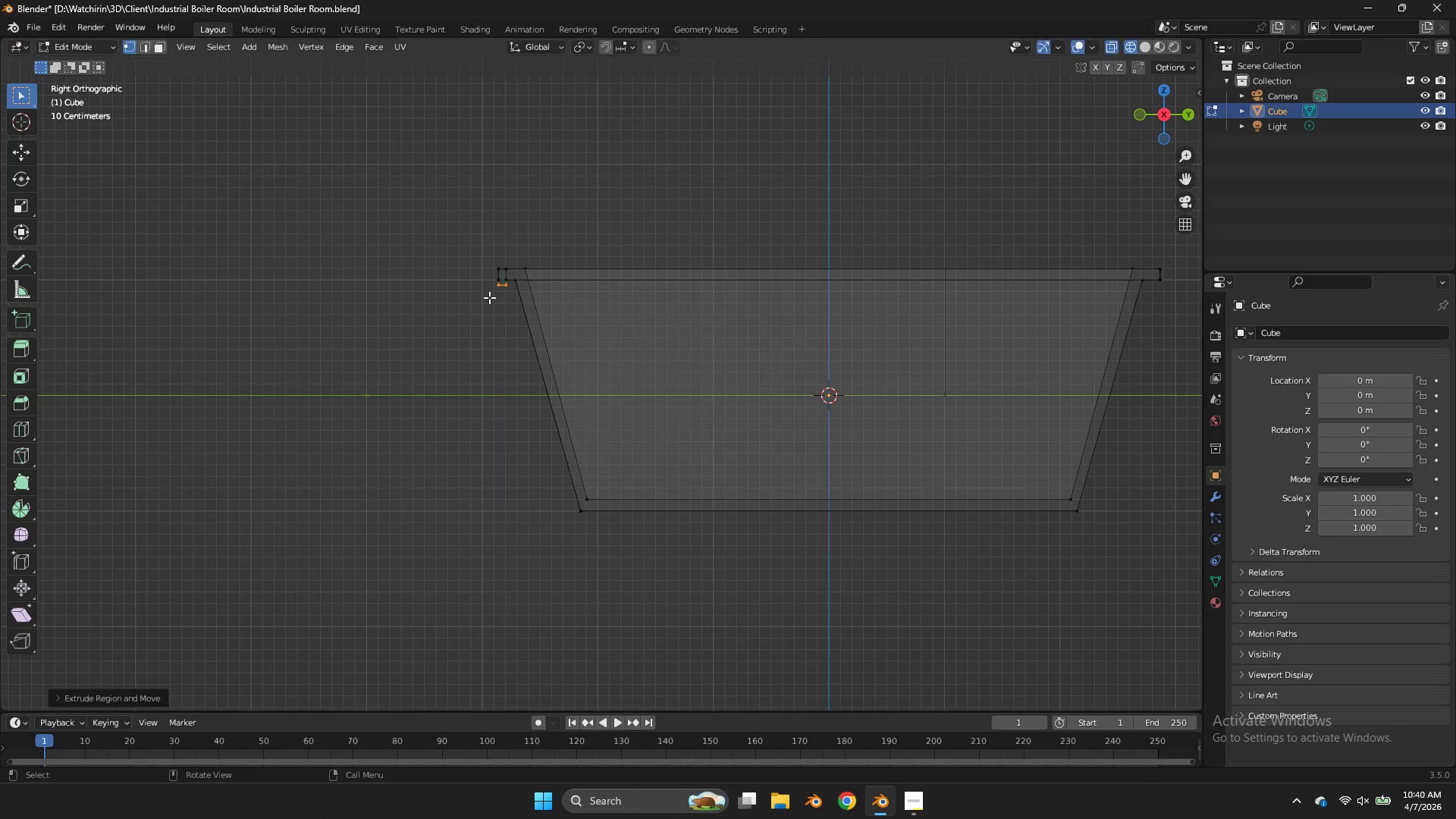 
left_click([489, 297])
 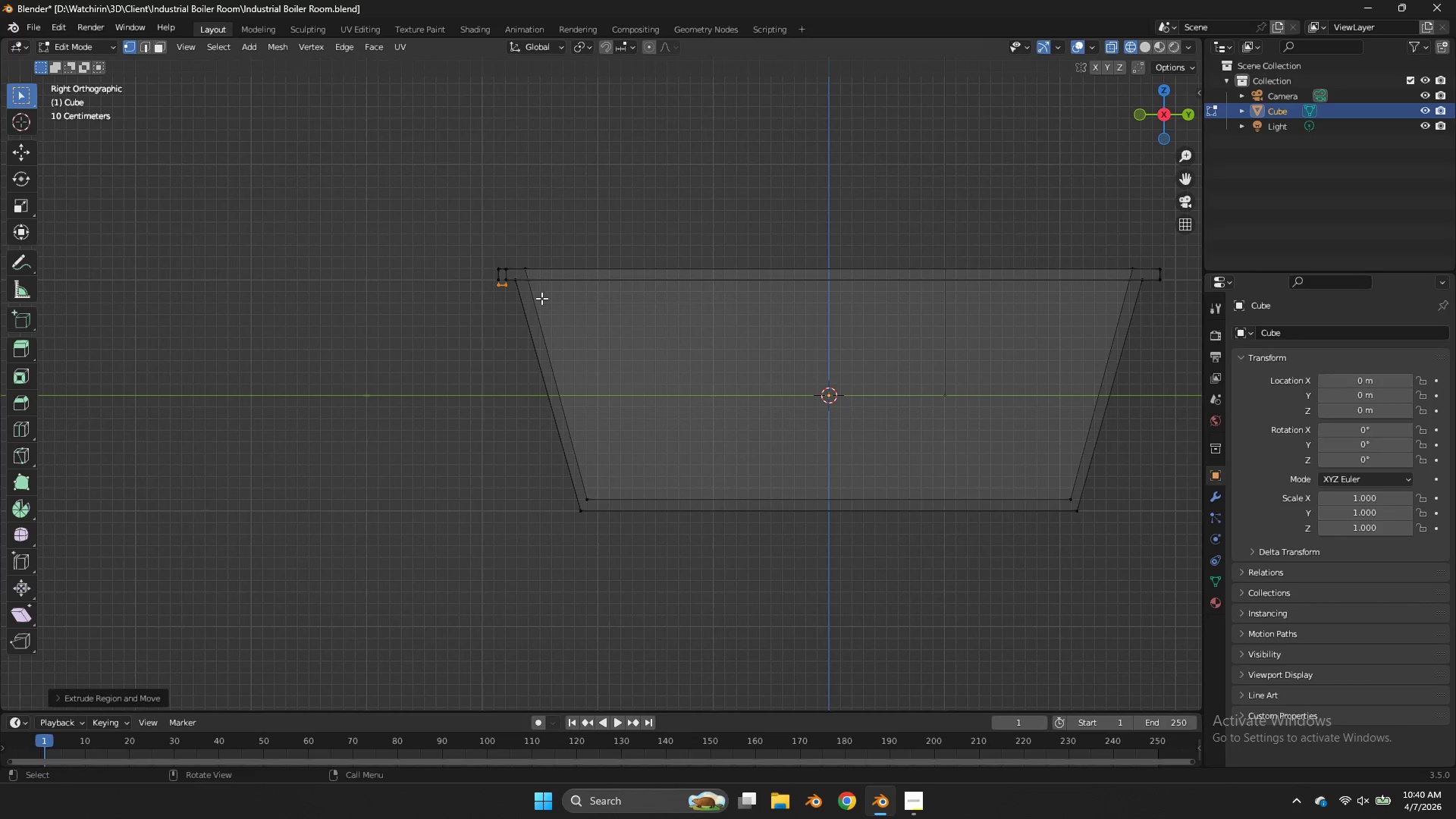 
key(Z)
 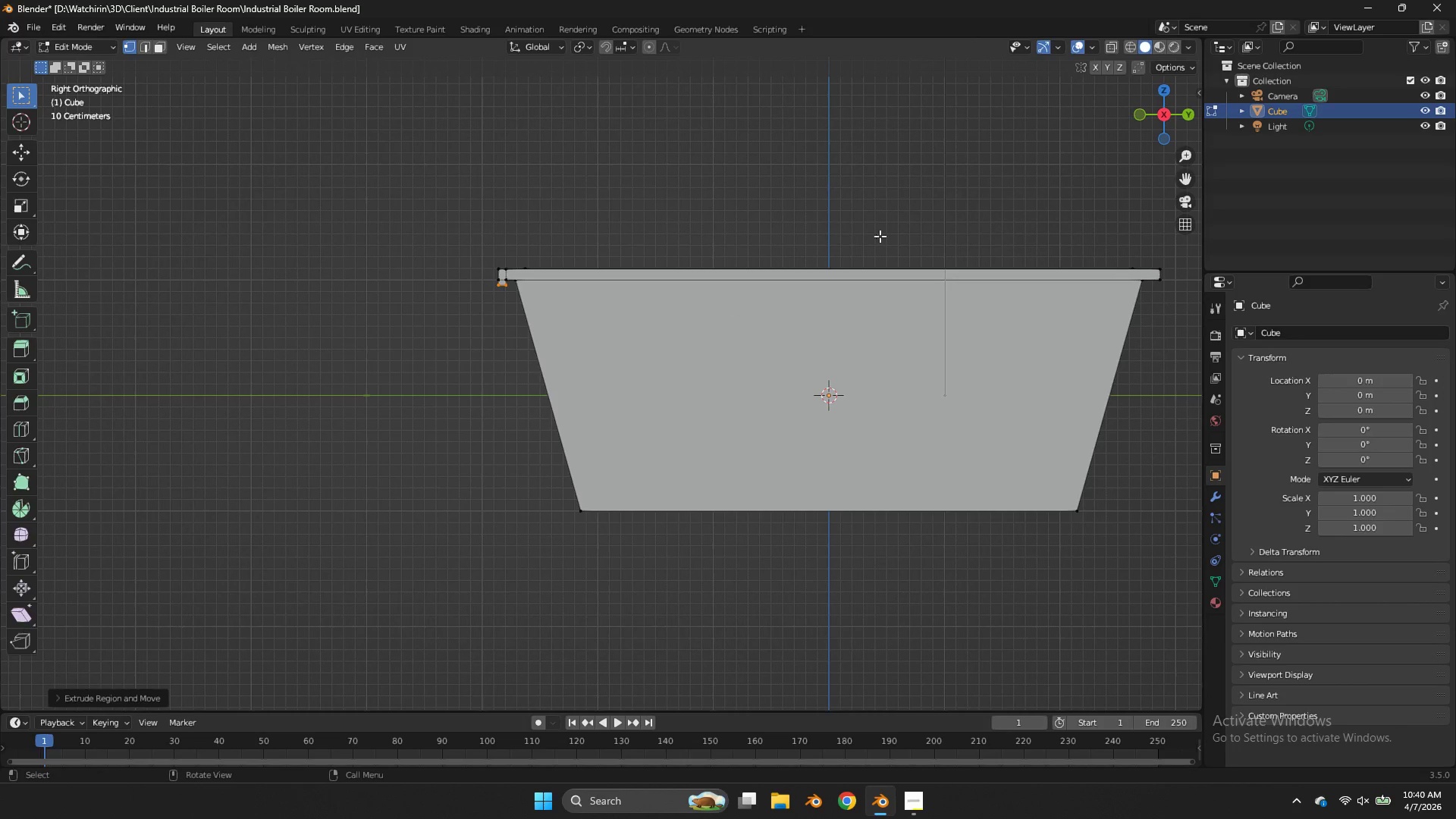 
key(Tab)
 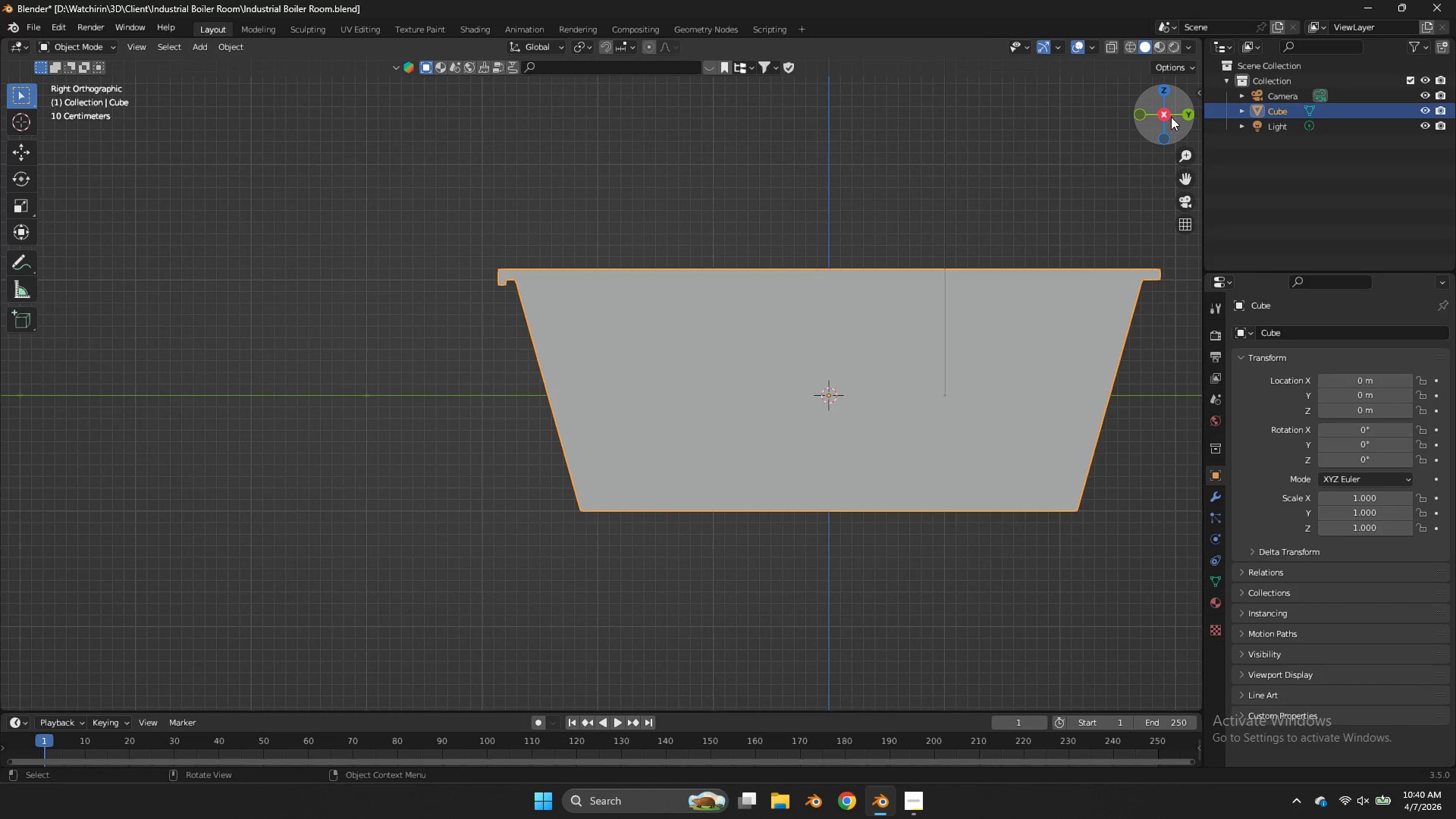 
left_click_drag(start_coordinate=[1172, 116], to_coordinate=[1191, 193])
 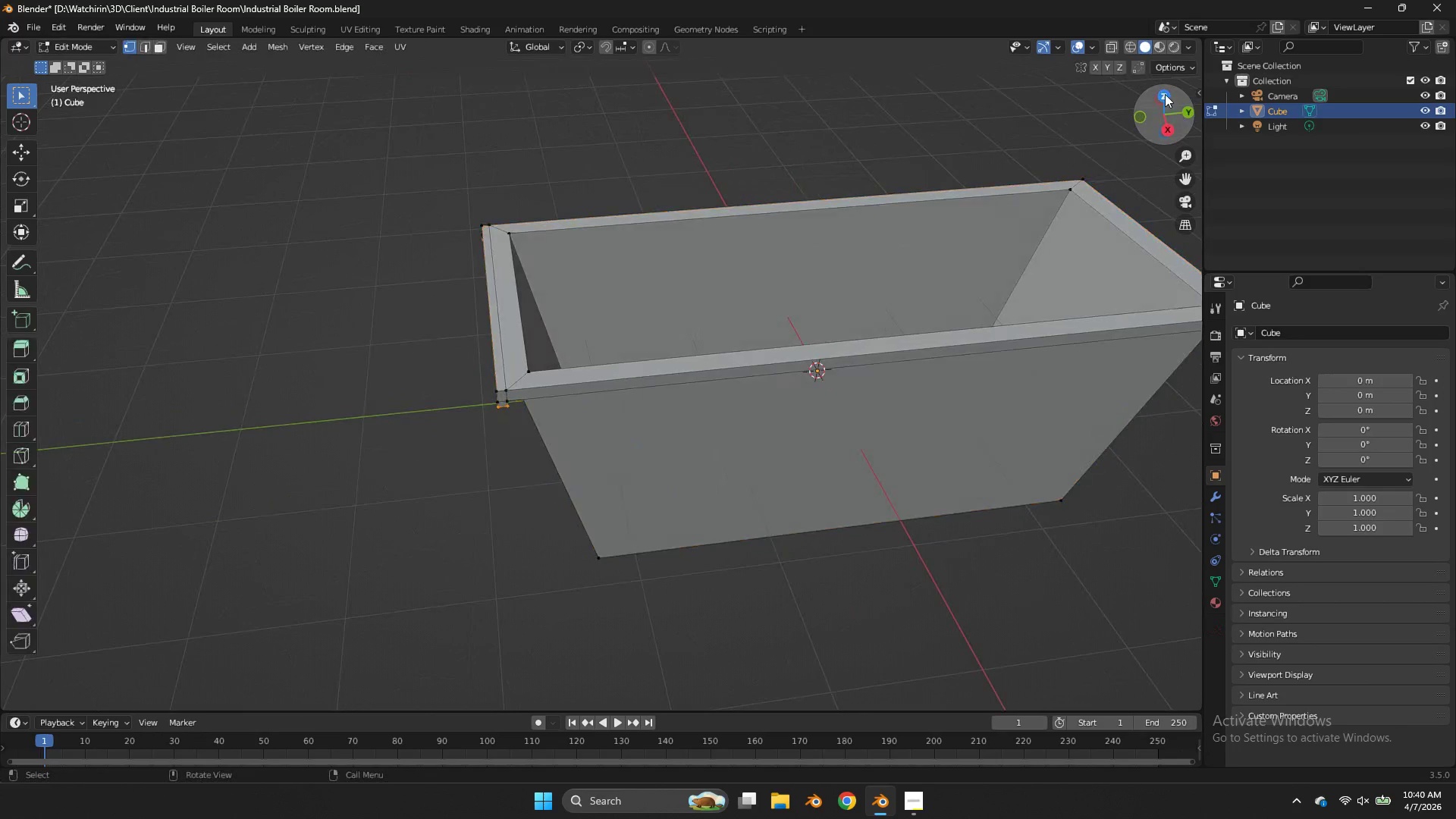 
key(Tab)
 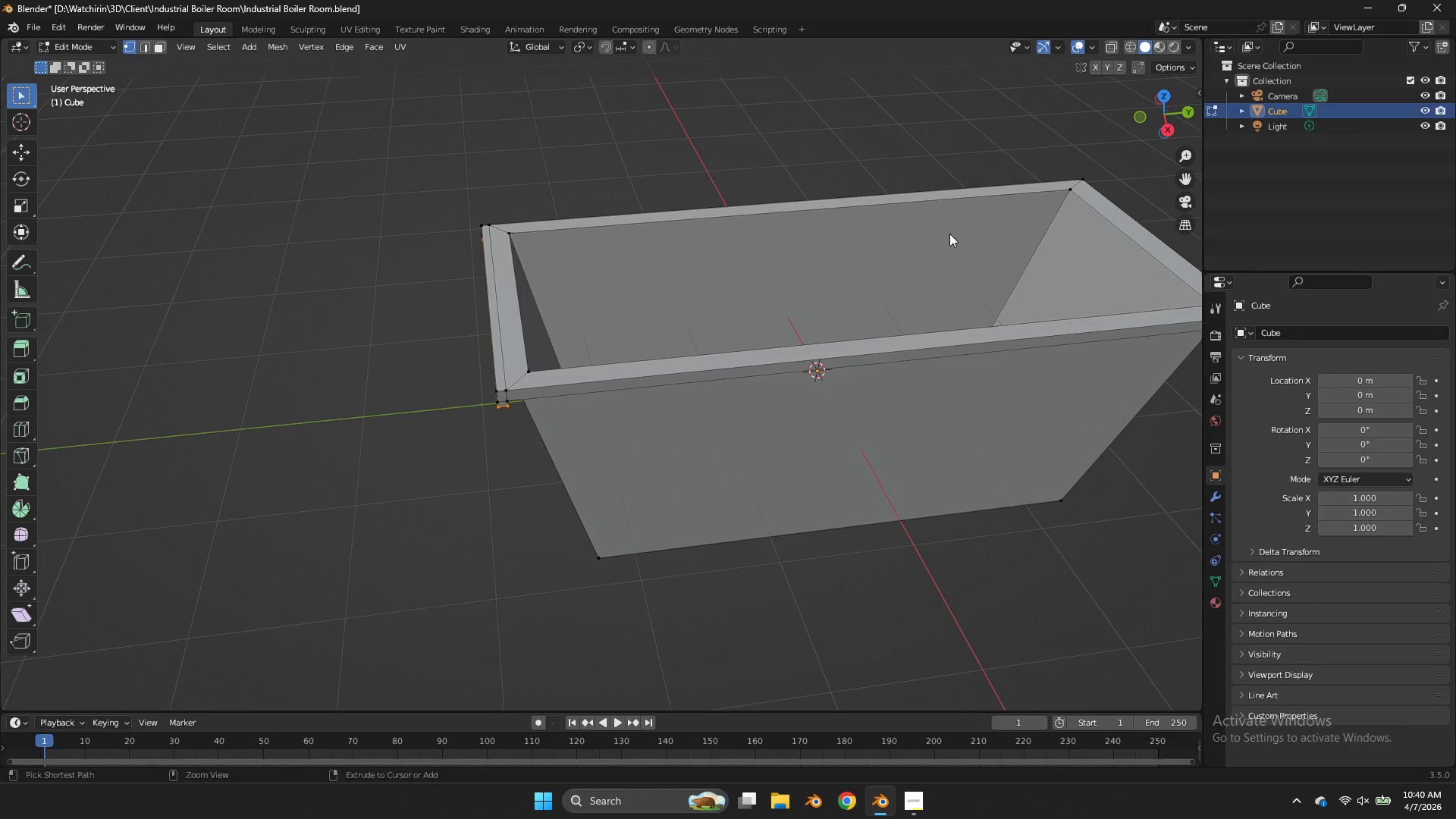 
key(Control+R)
 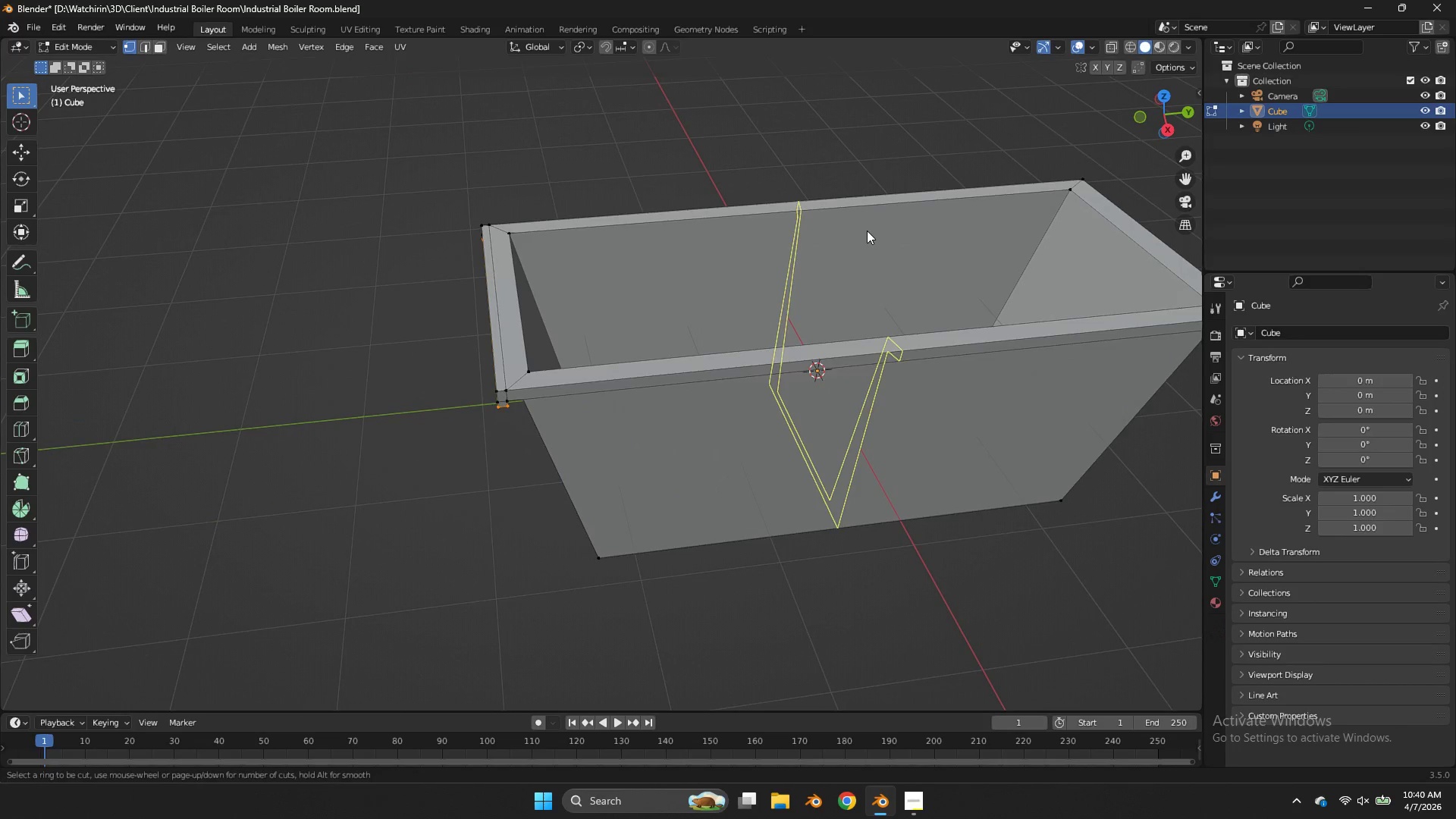 
left_click([867, 231])
 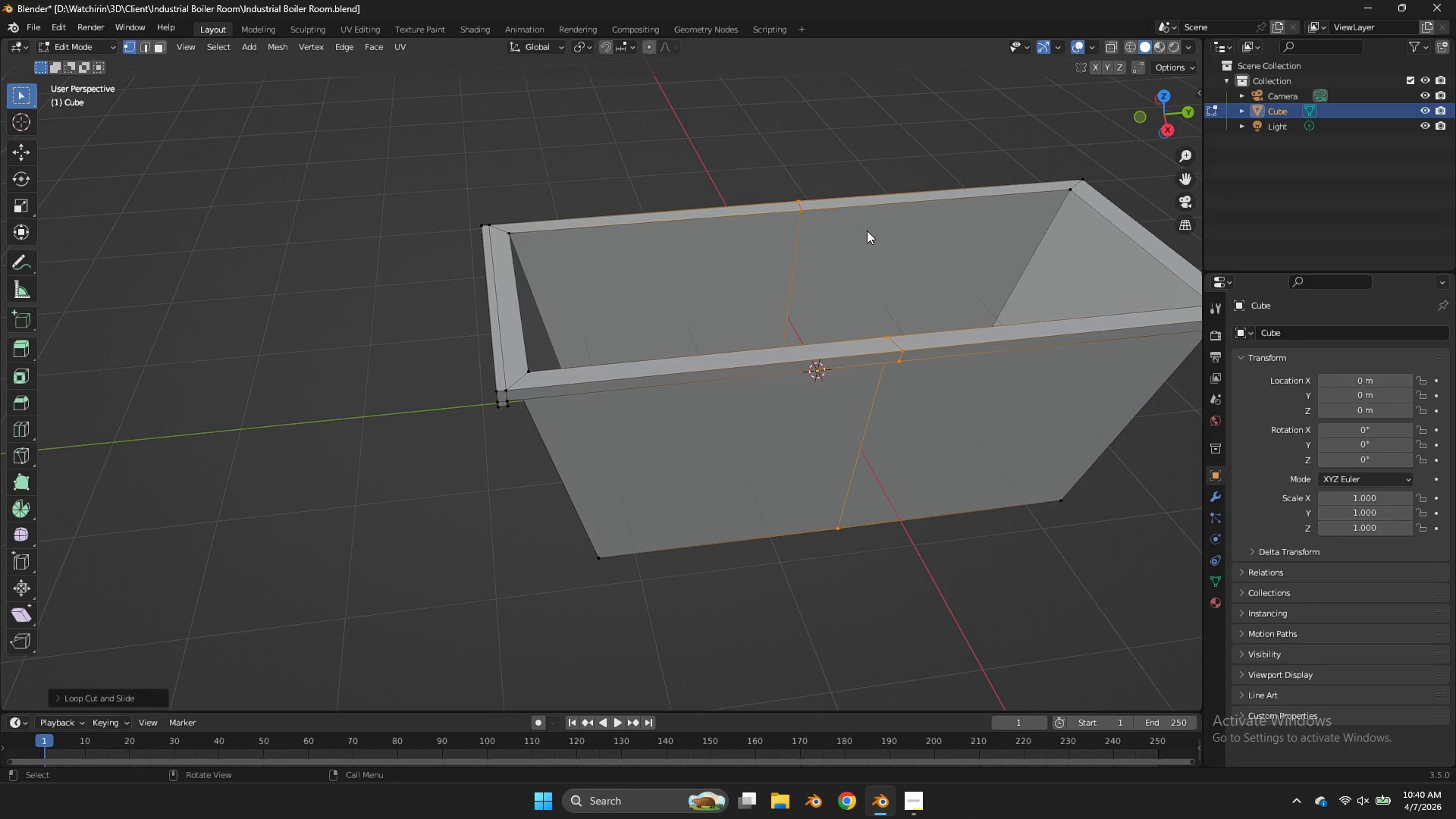 
right_click([867, 231])
 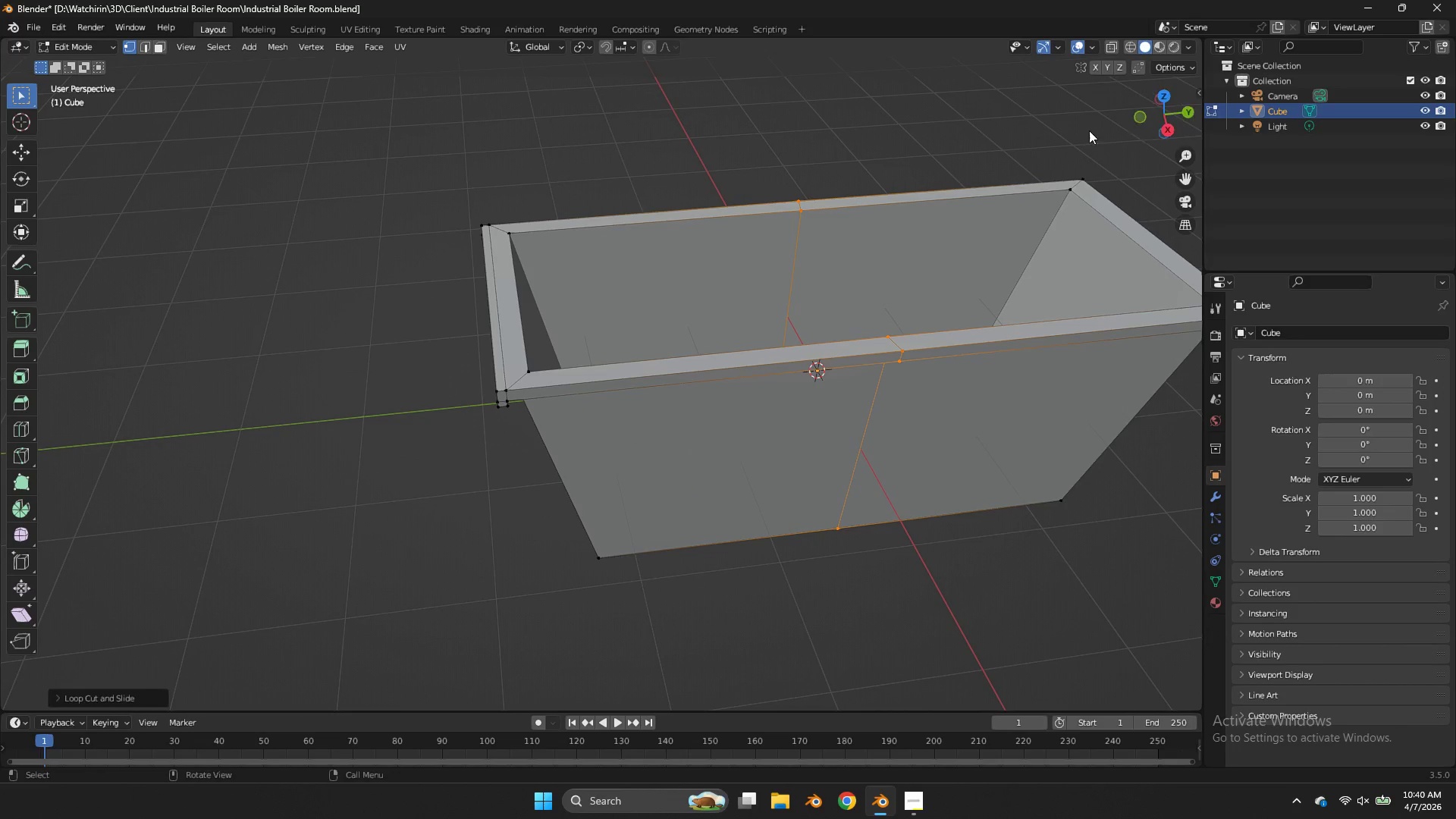 
key(Z)
 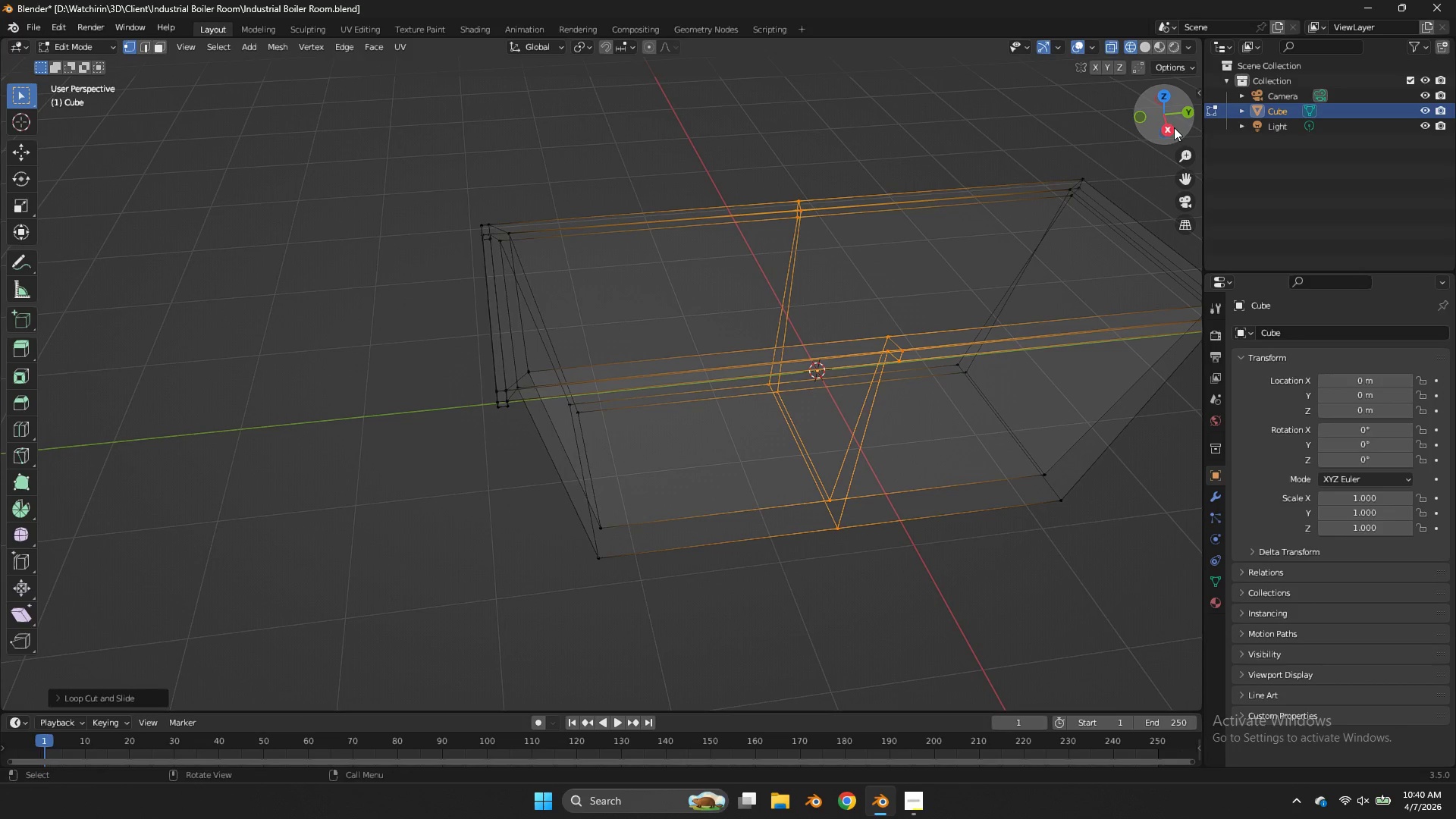 
left_click([1174, 127])
 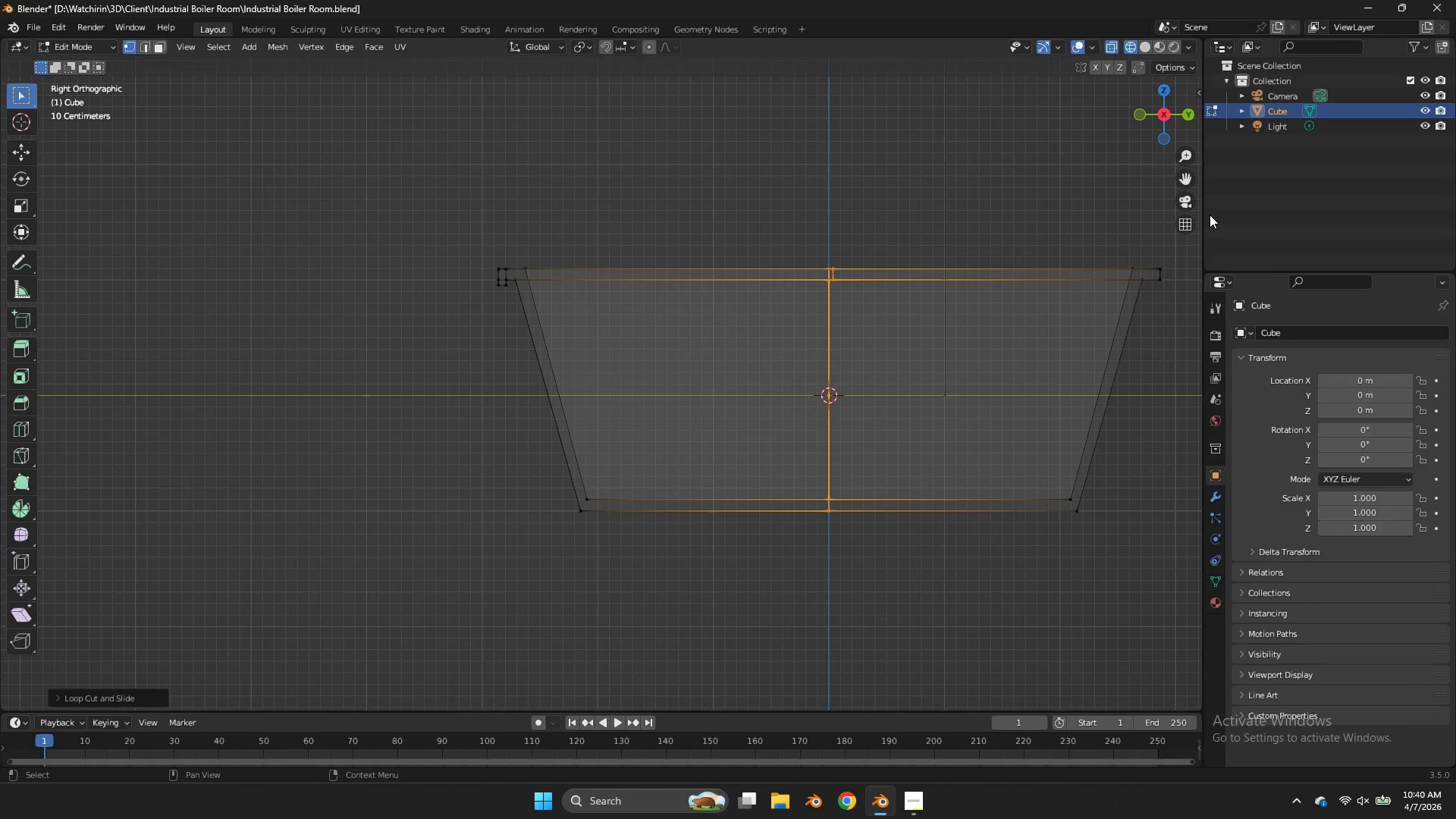 
left_click_drag(start_coordinate=[1210, 215], to_coordinate=[1134, 312])
 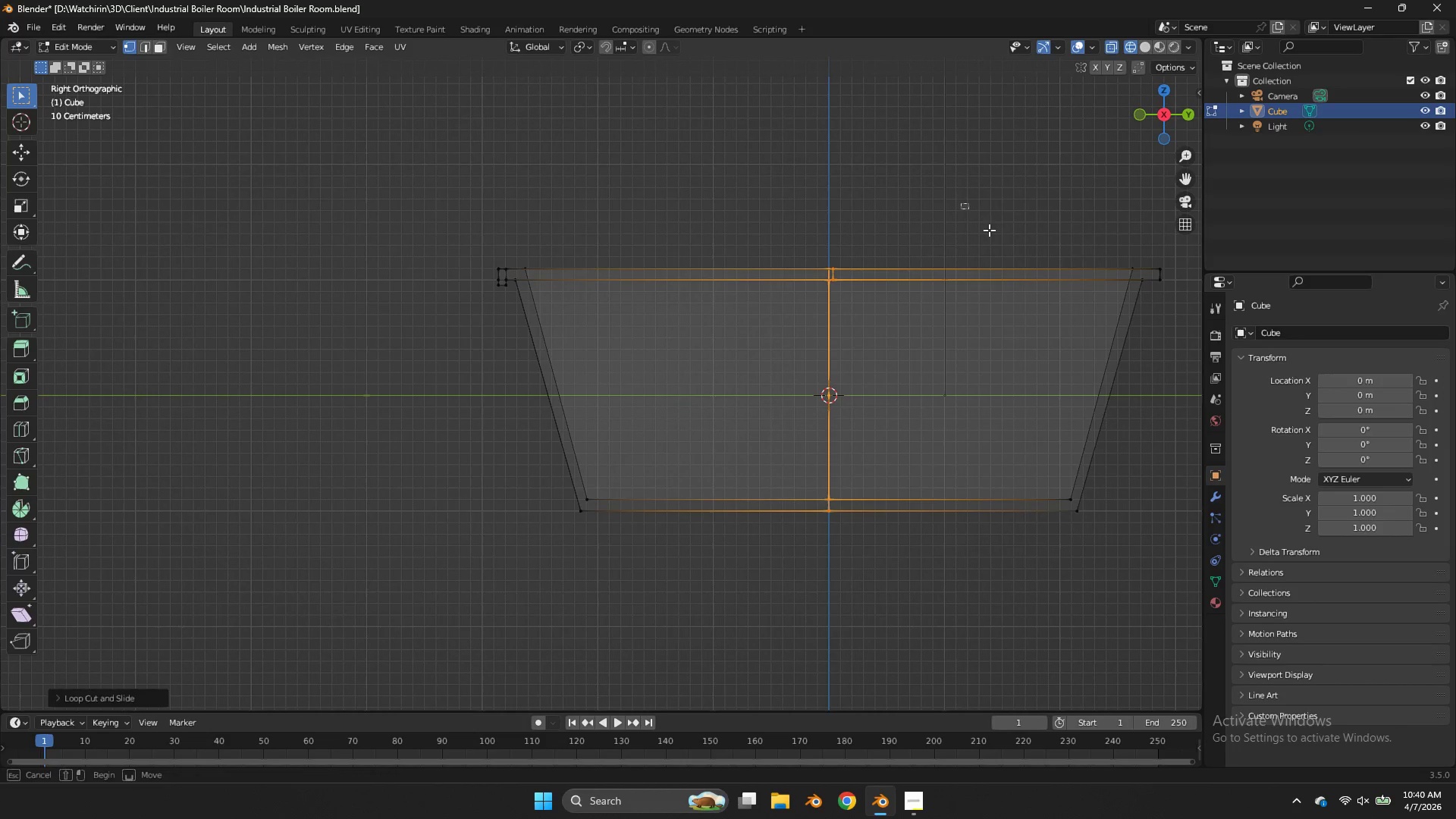 
left_click_drag(start_coordinate=[961, 203], to_coordinate=[1293, 648])
 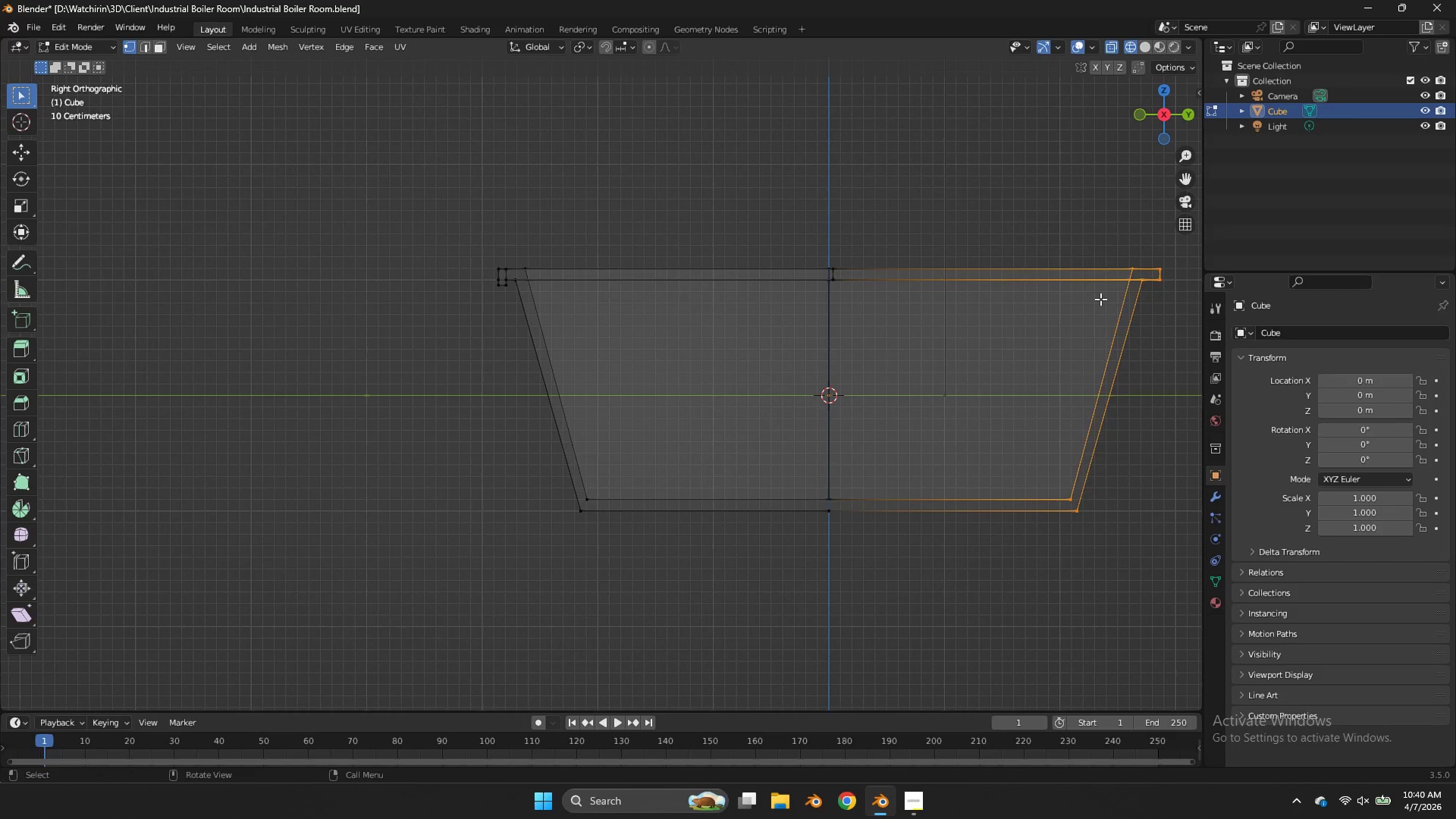 
key(X)
 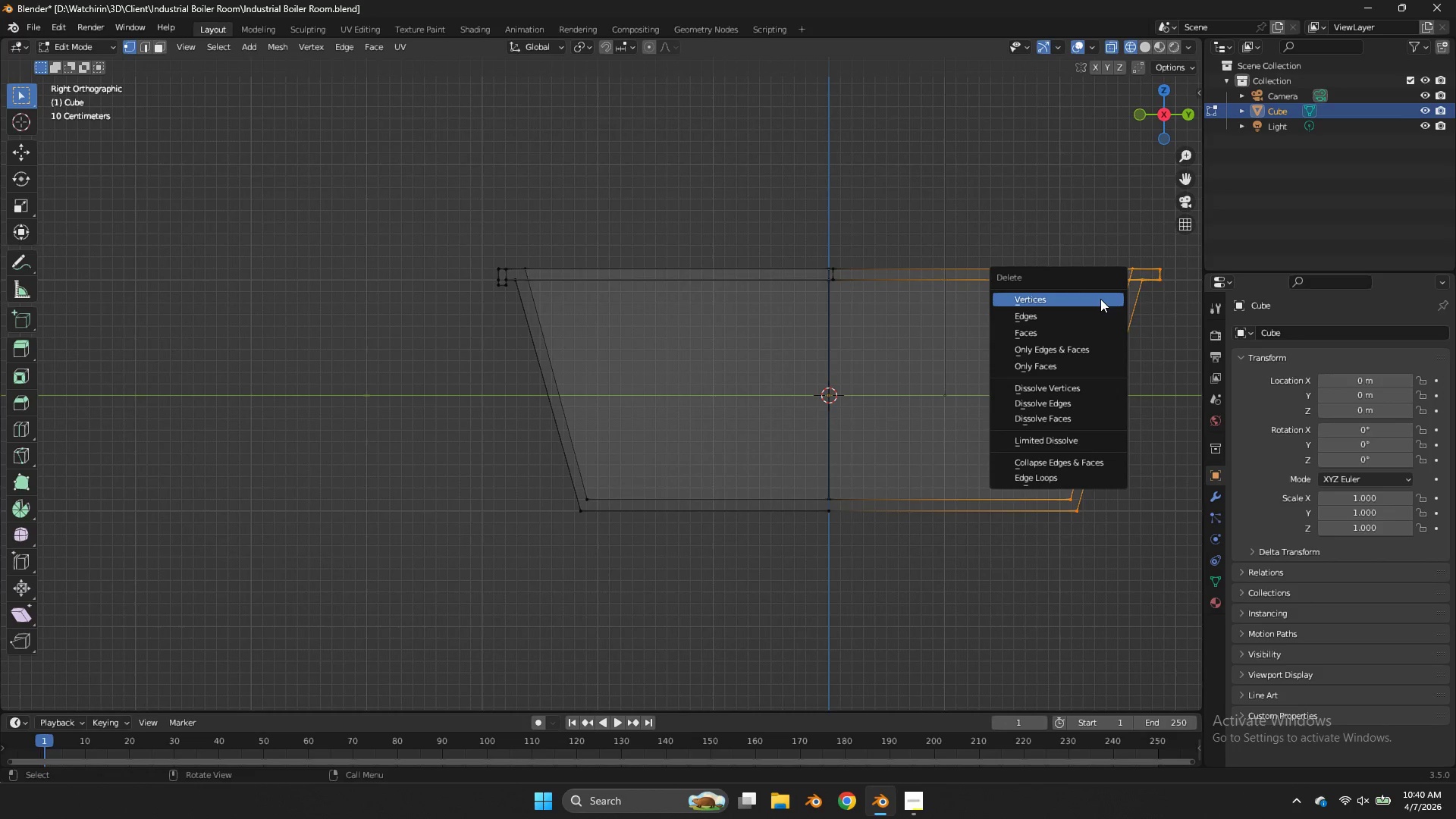 
left_click([1100, 299])
 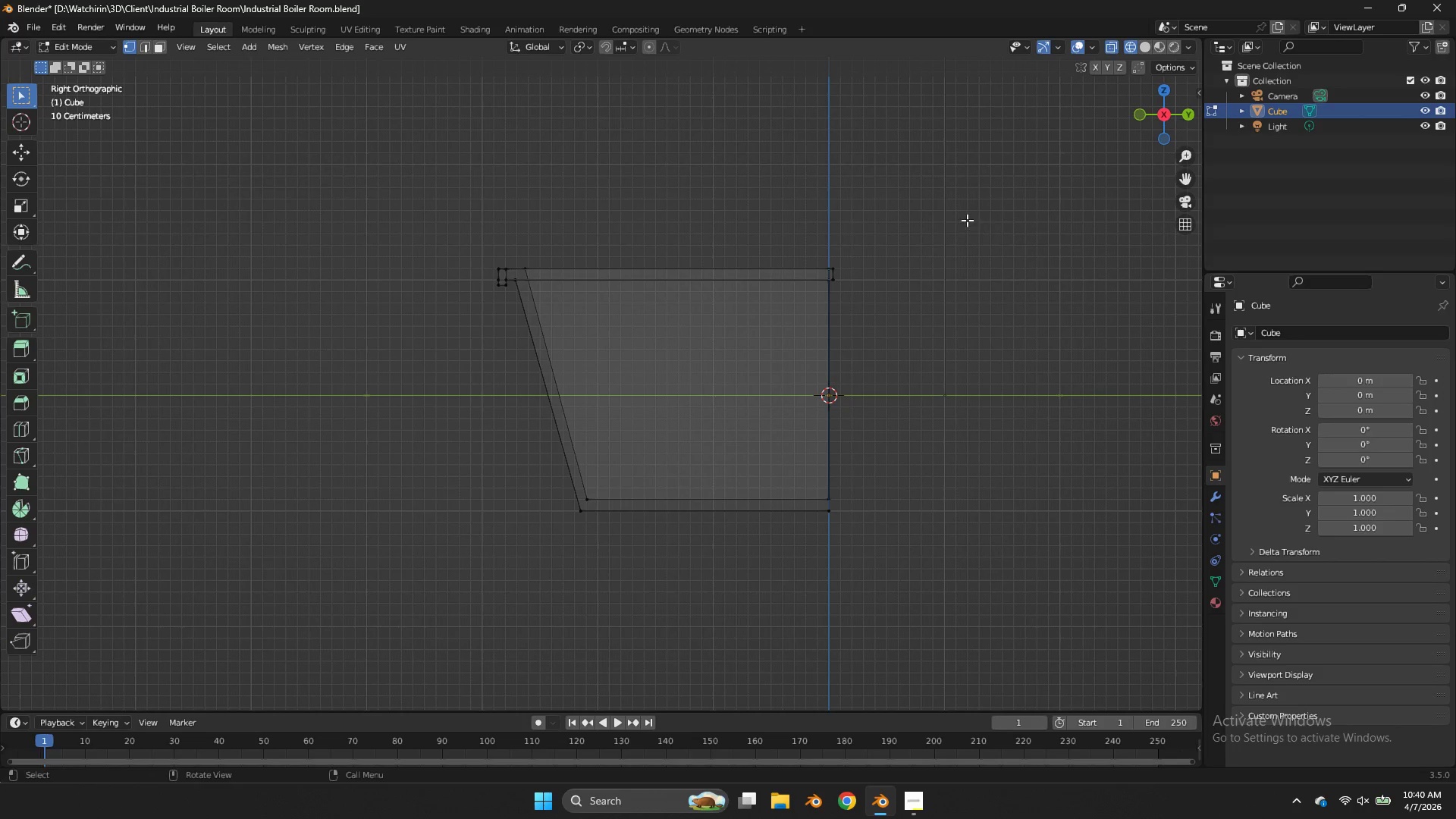 
left_click_drag(start_coordinate=[969, 219], to_coordinate=[736, 588])
 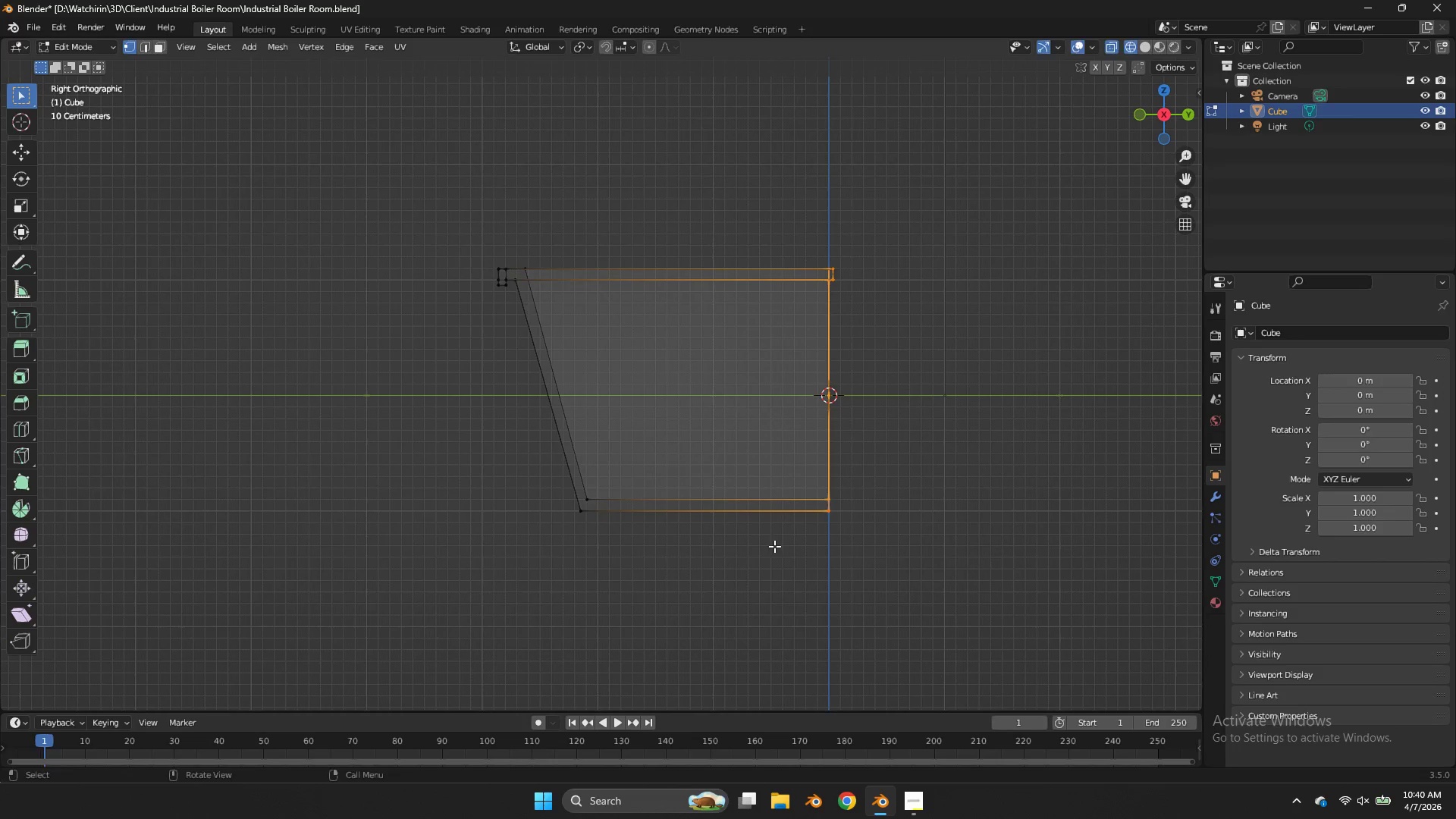 
type(sy0)
 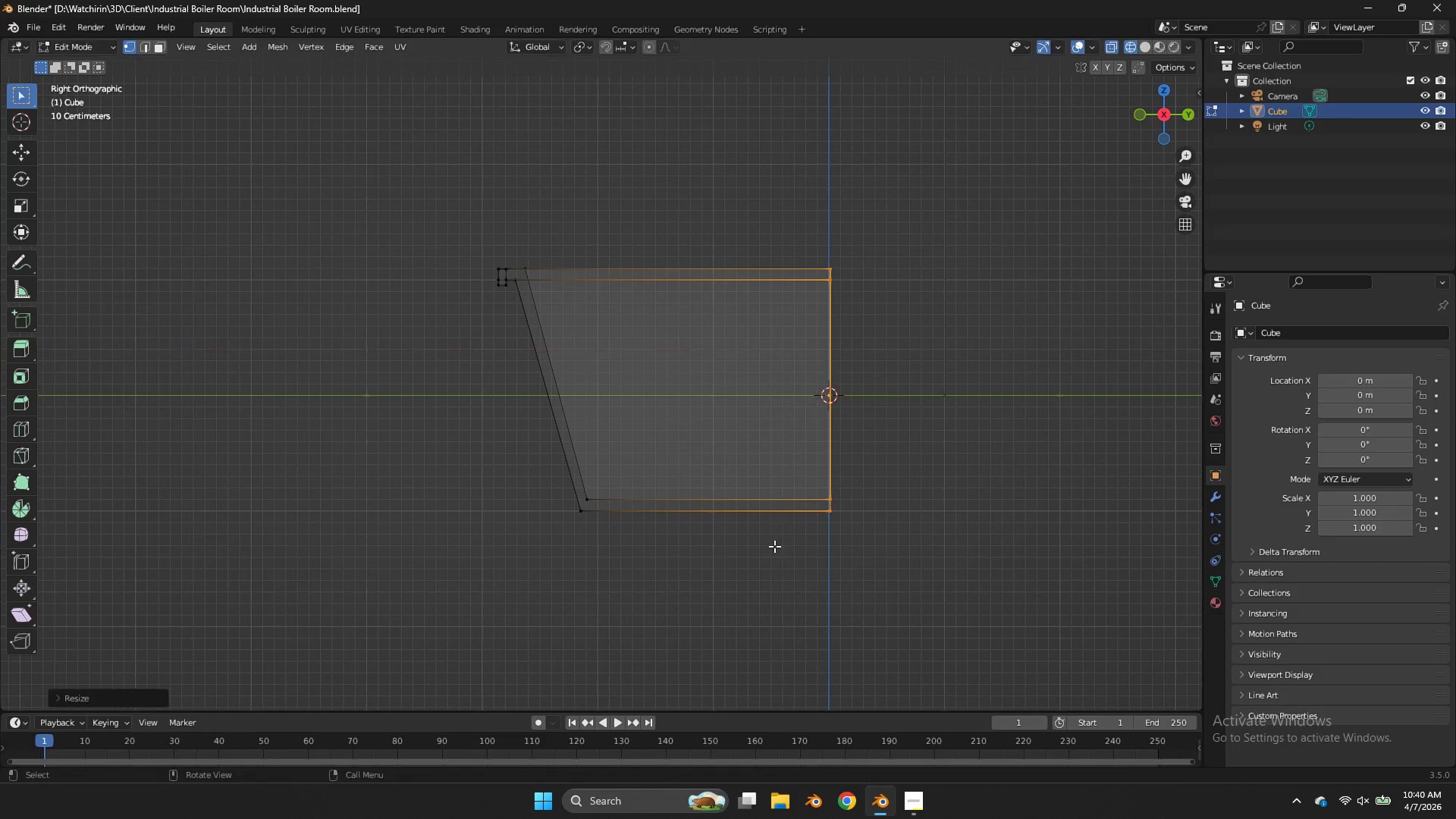 
key(Enter)
 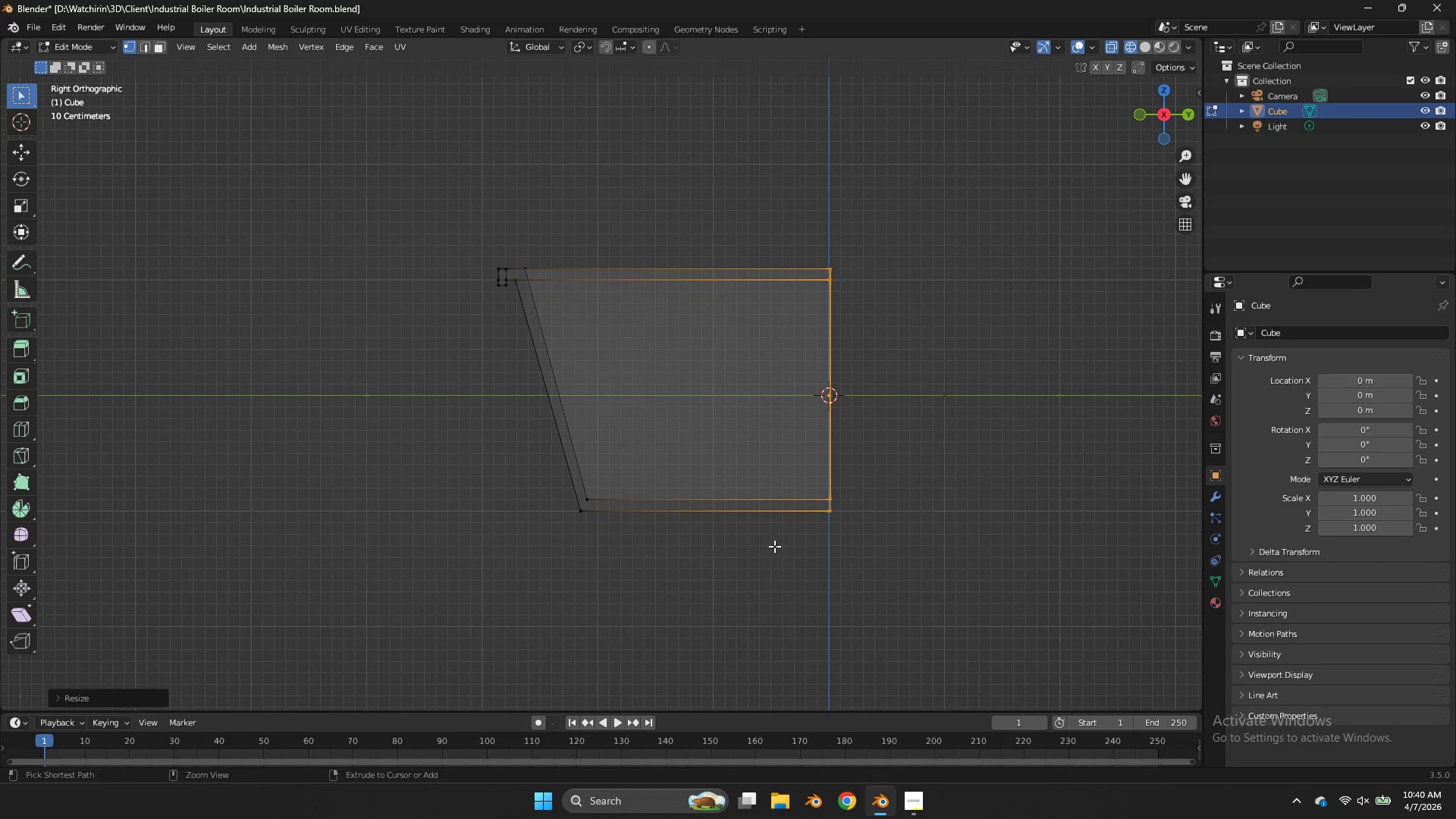 
key(Control+S)
 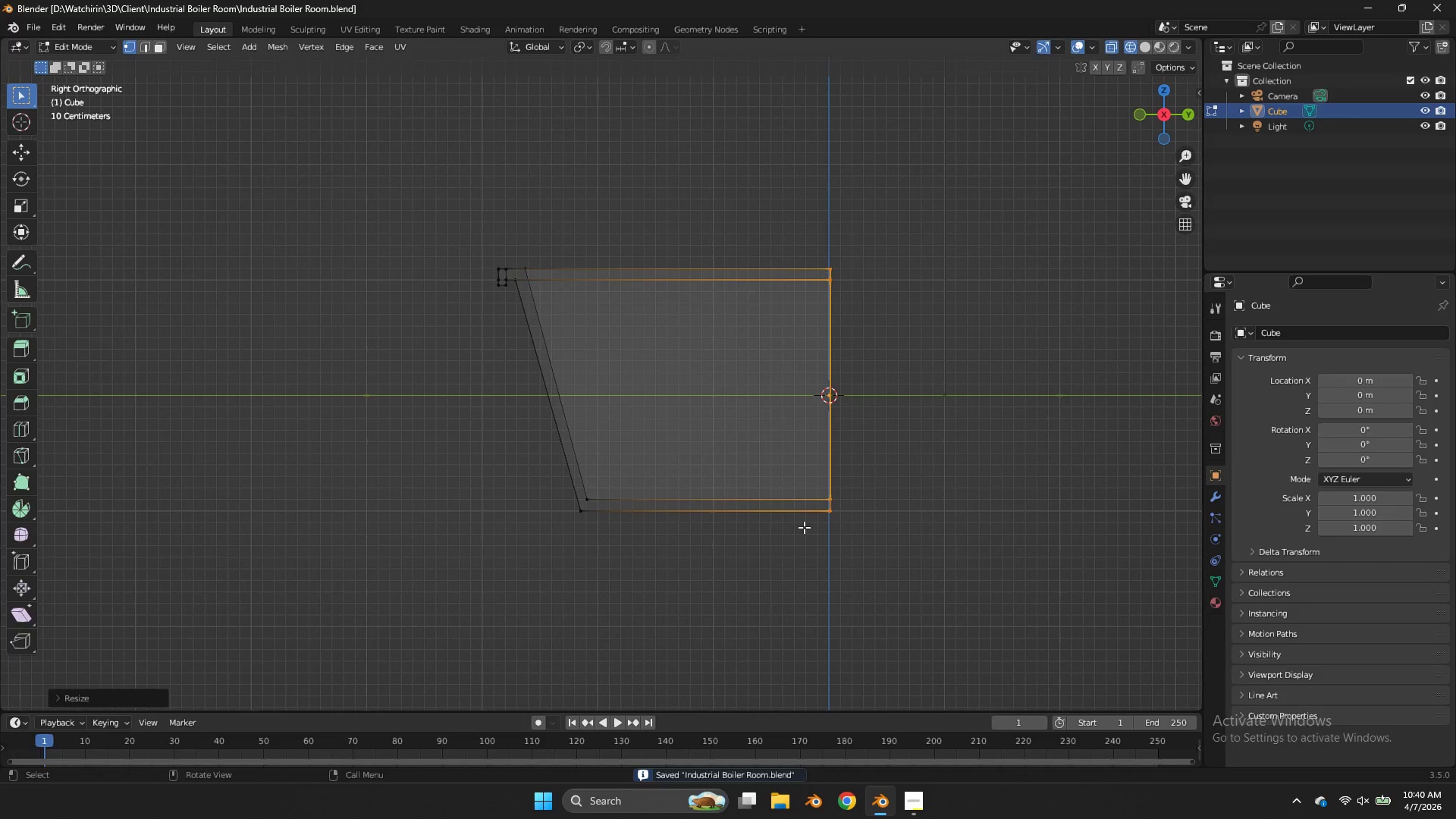 
key(Tab)
 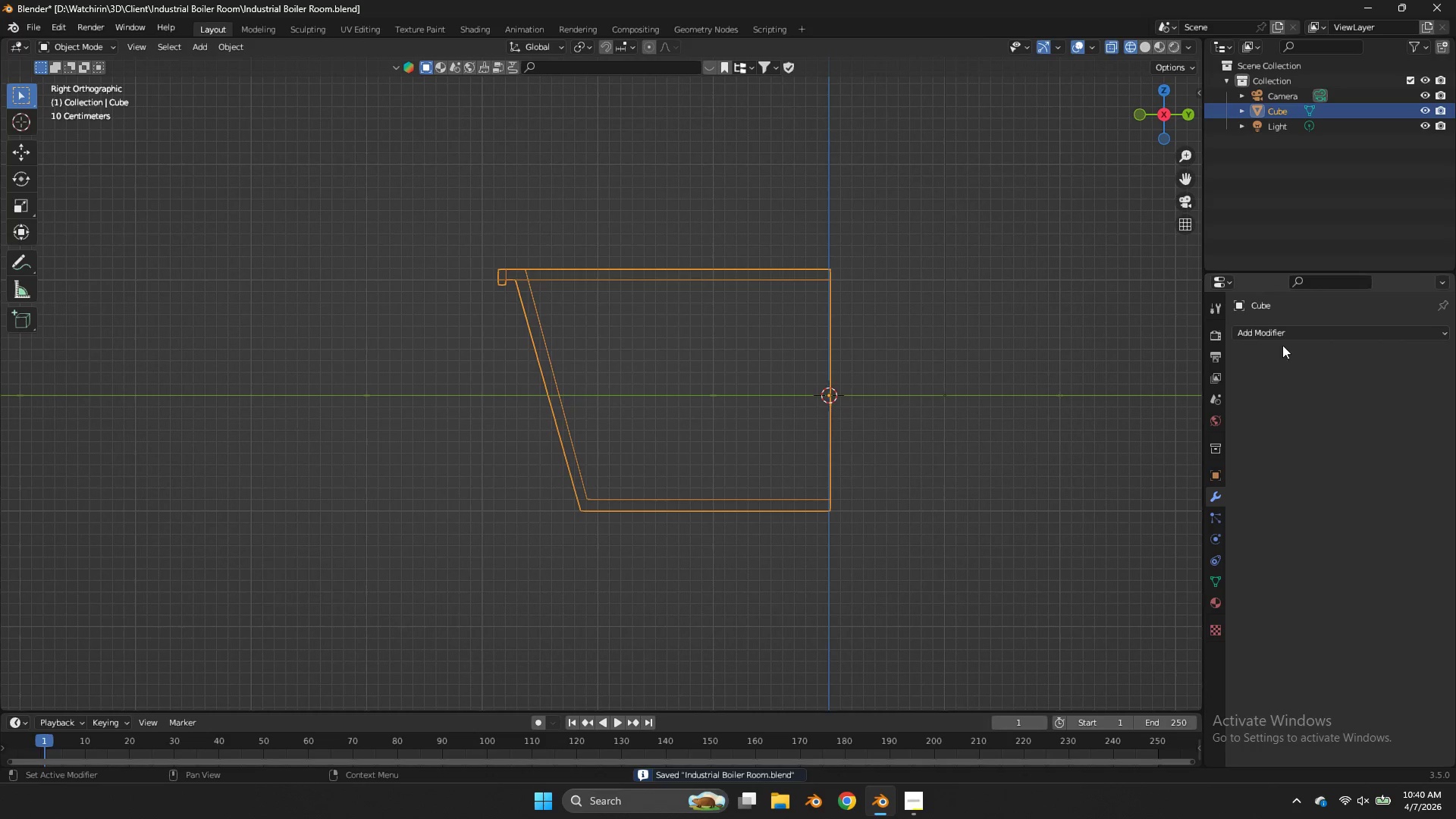 
double_click([1280, 340])
 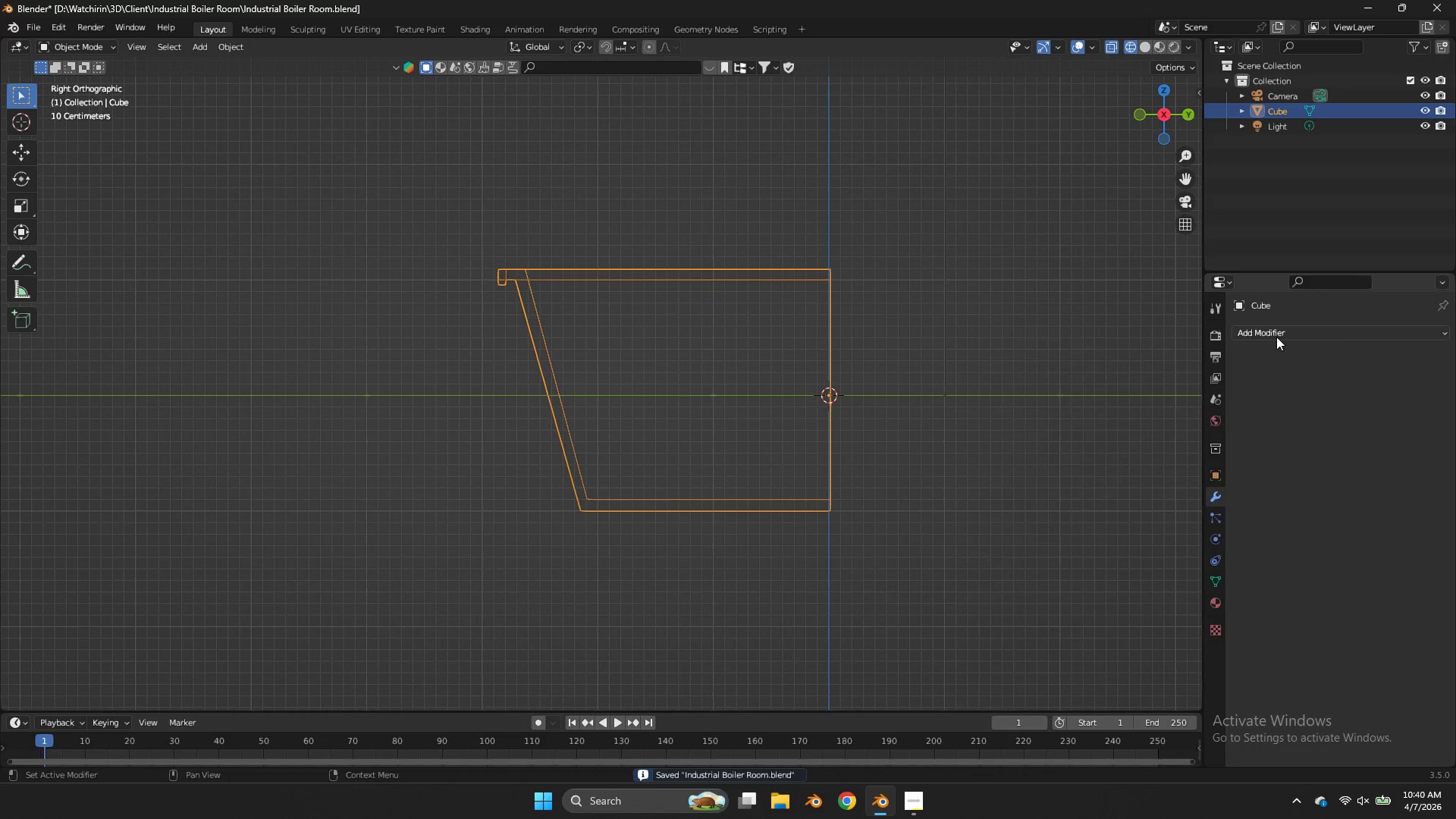 
triple_click([1276, 337])
 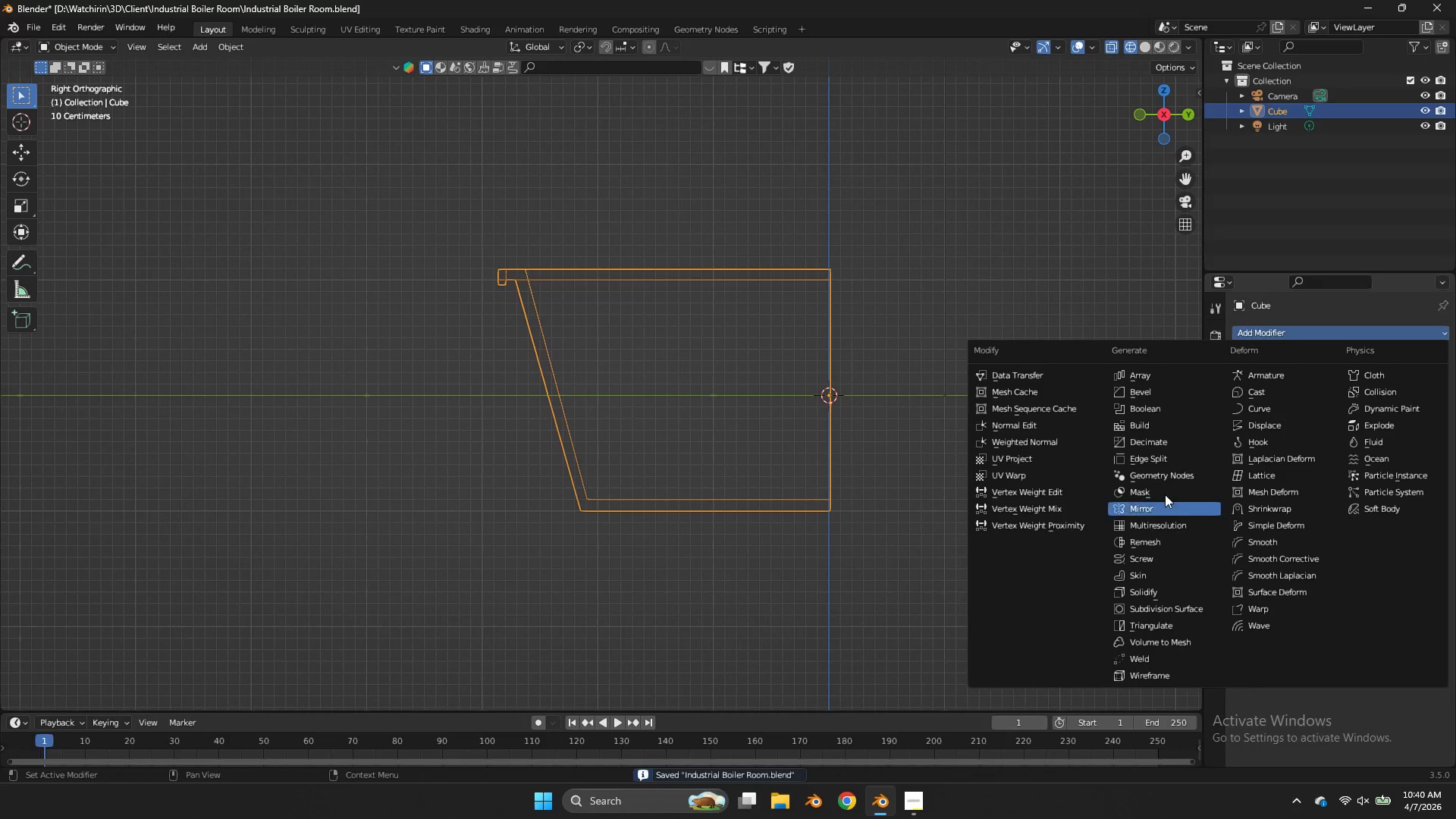 
left_click([1160, 504])
 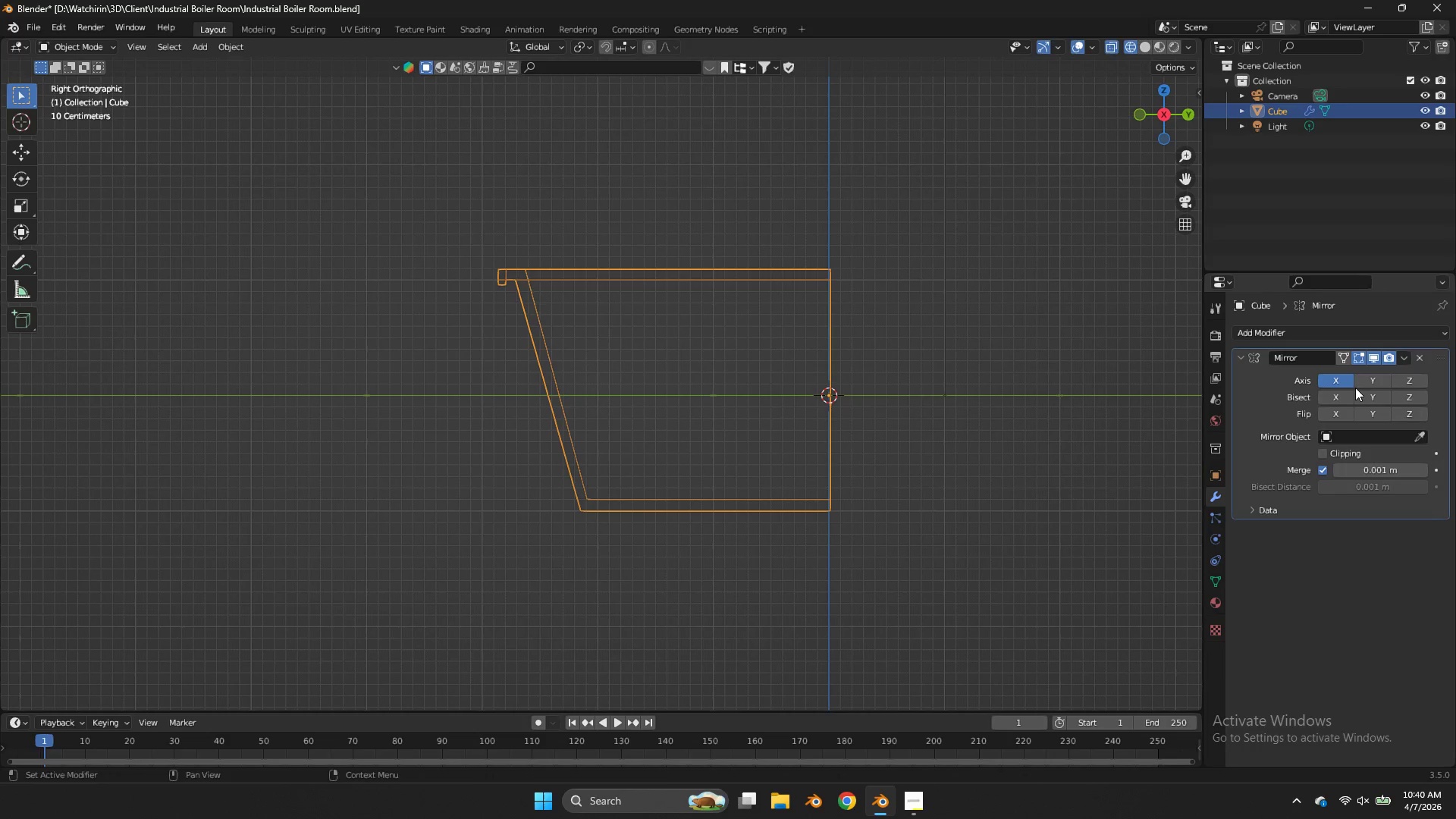 
left_click([1351, 384])
 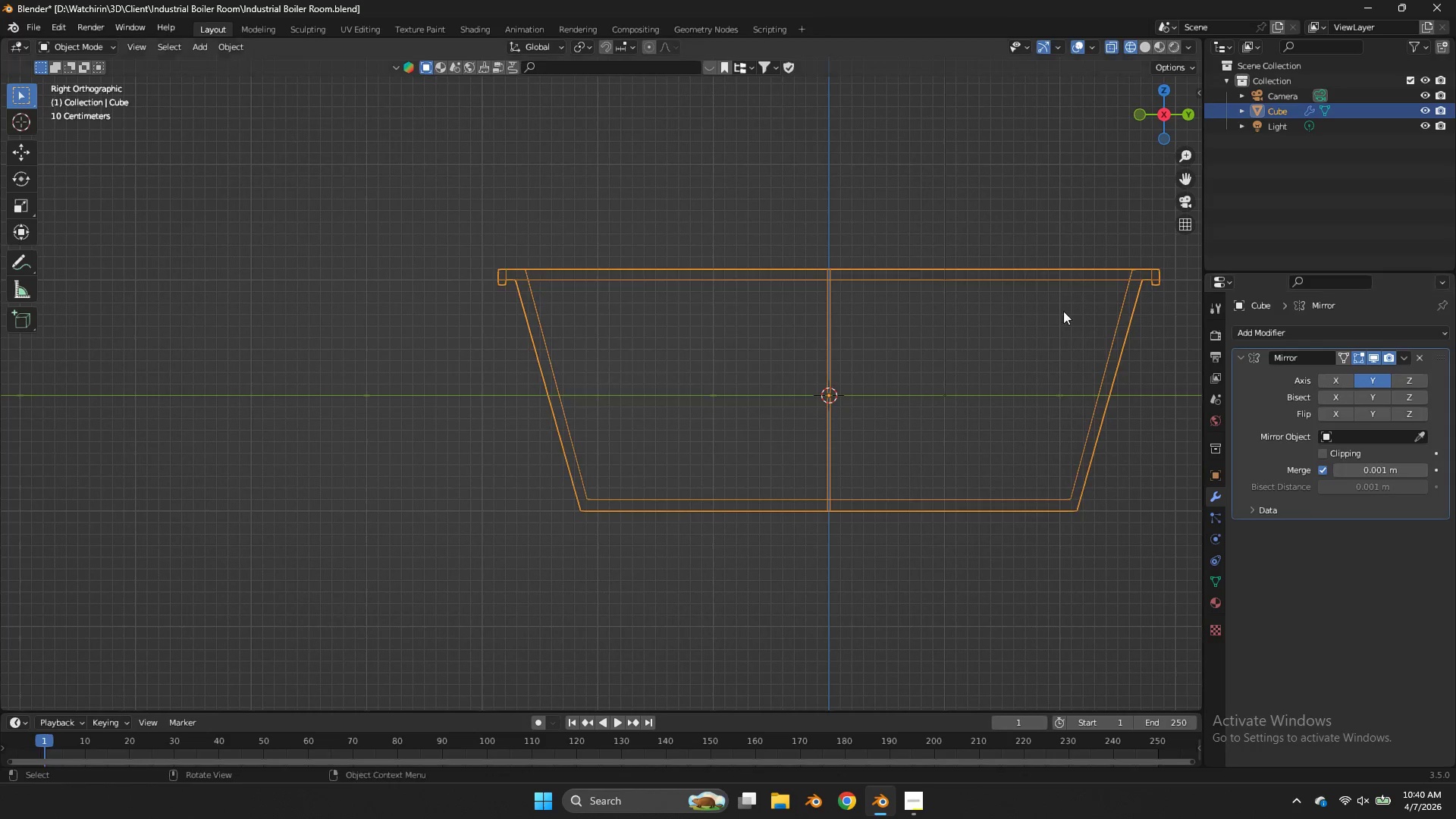 
key(Tab)
 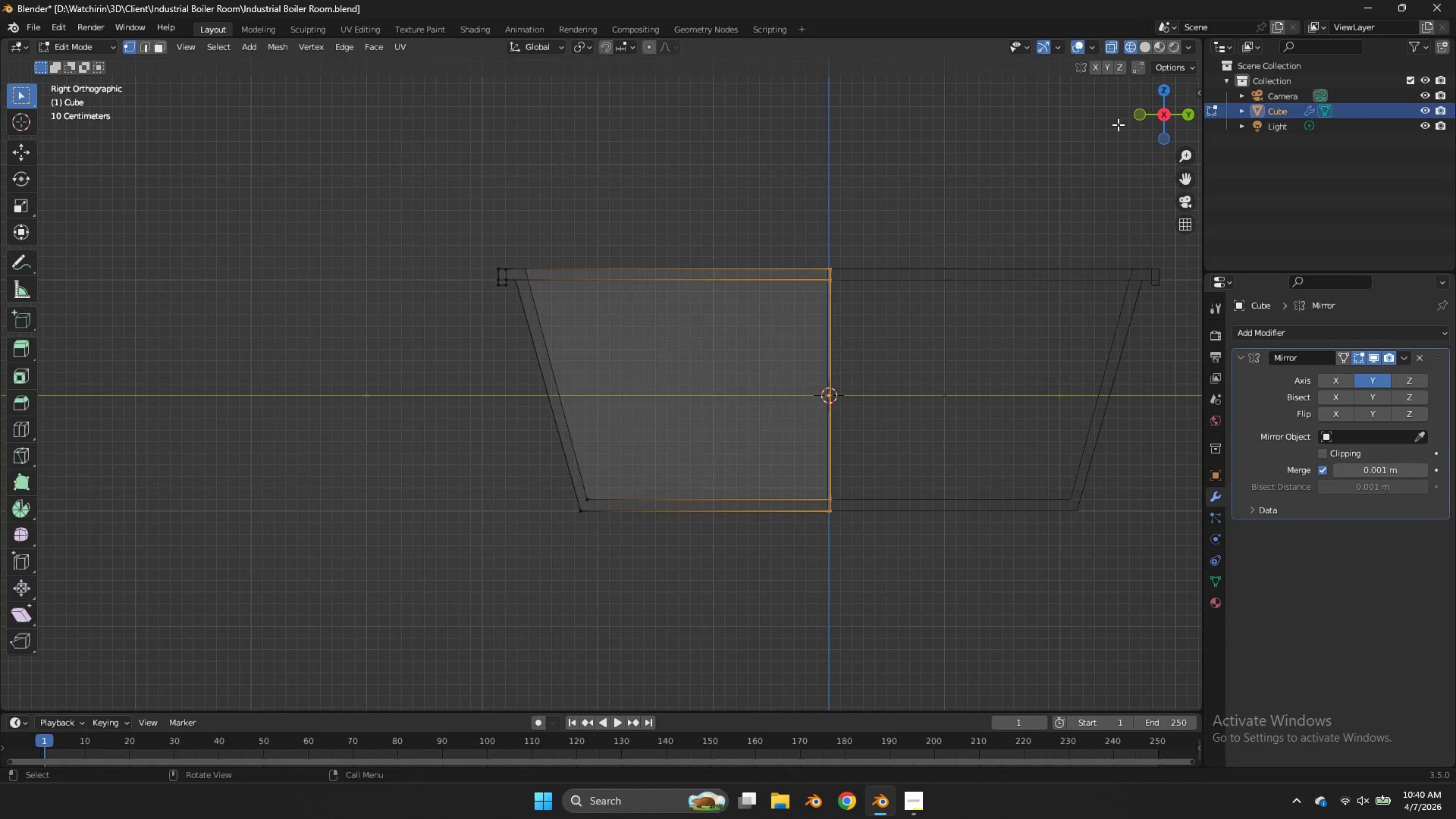 
key(Tab)
 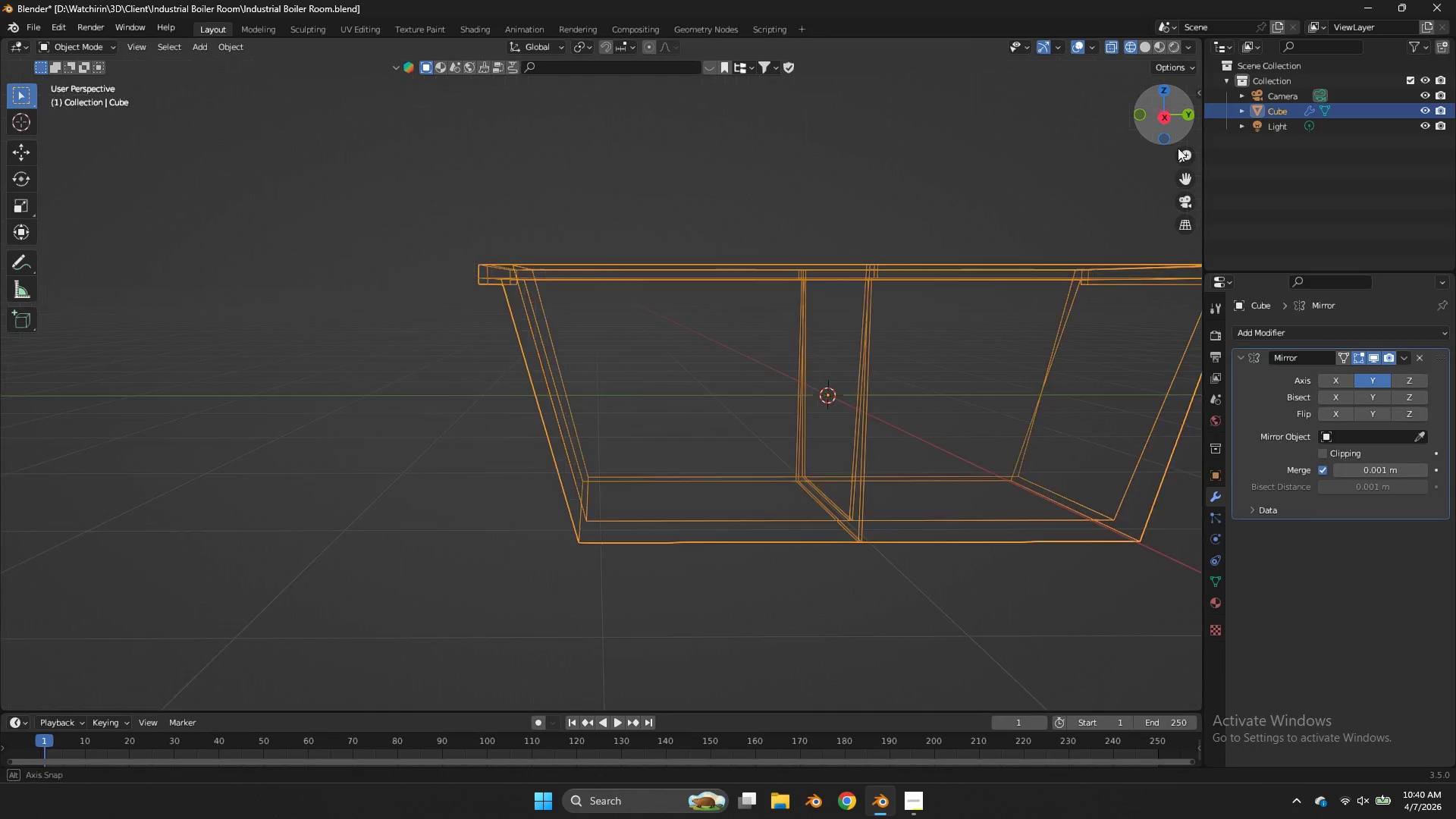 
left_click_drag(start_coordinate=[1175, 118], to_coordinate=[1175, 201])
 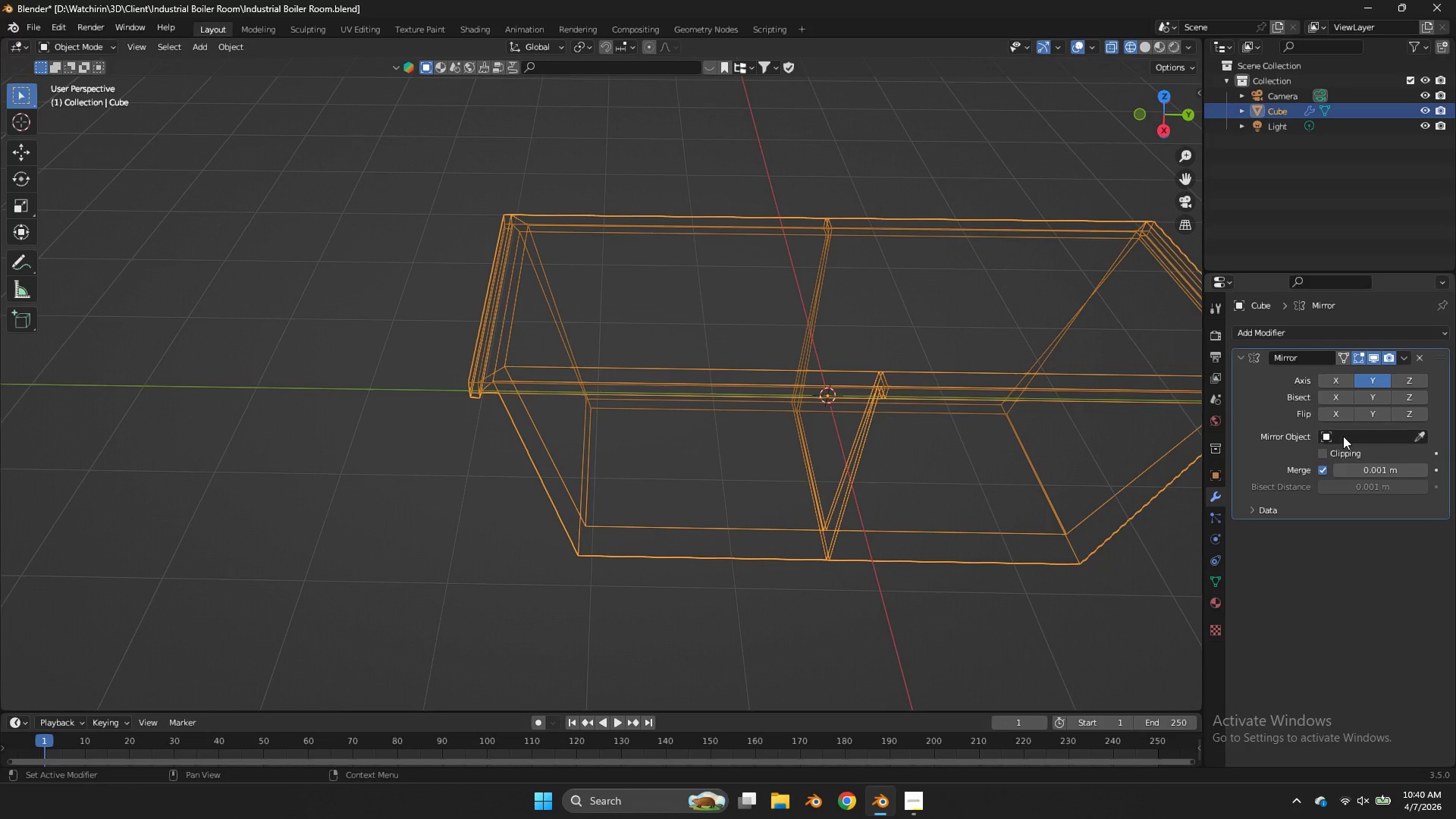 
left_click([1333, 448])
 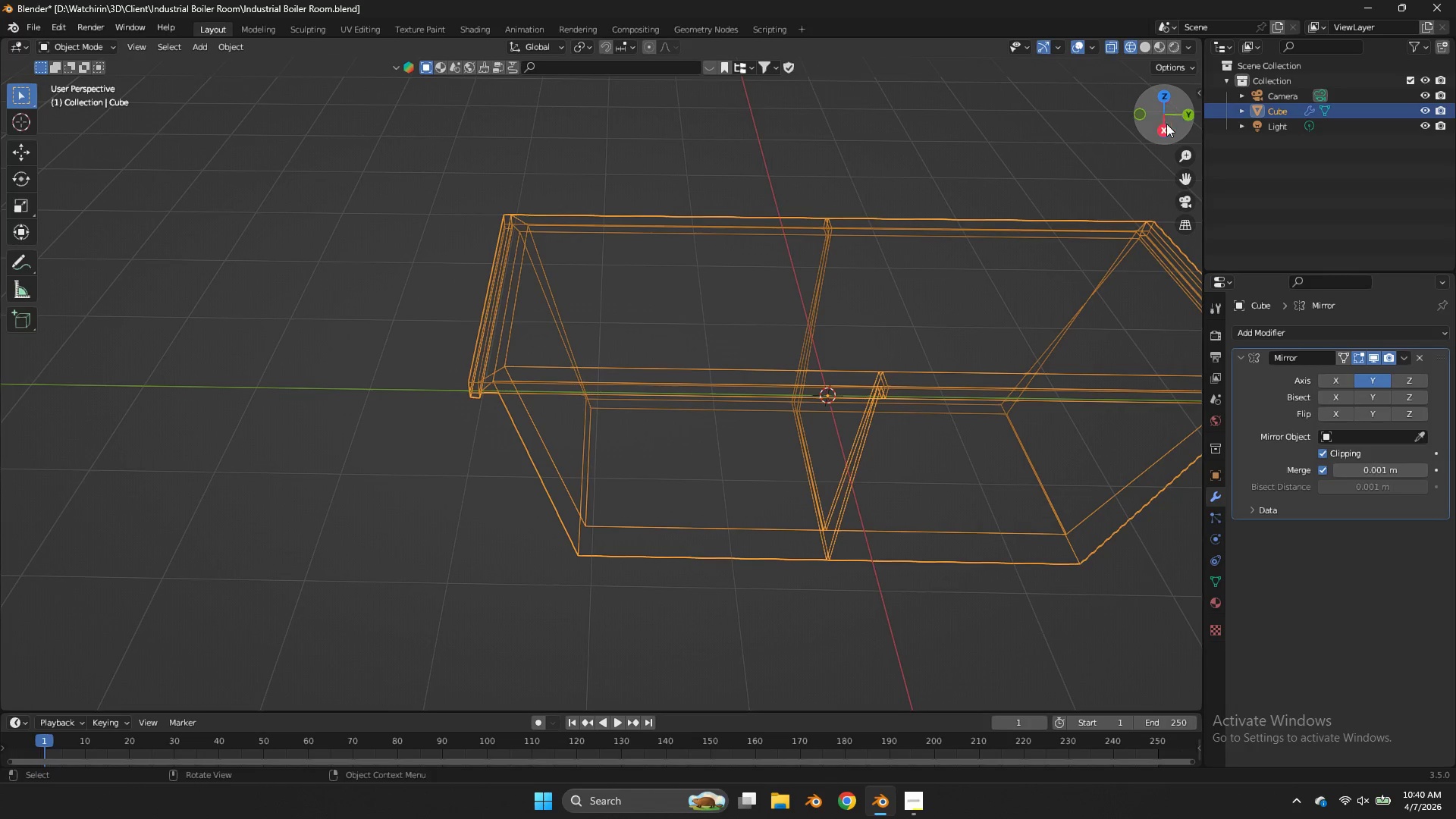 
left_click([1166, 124])
 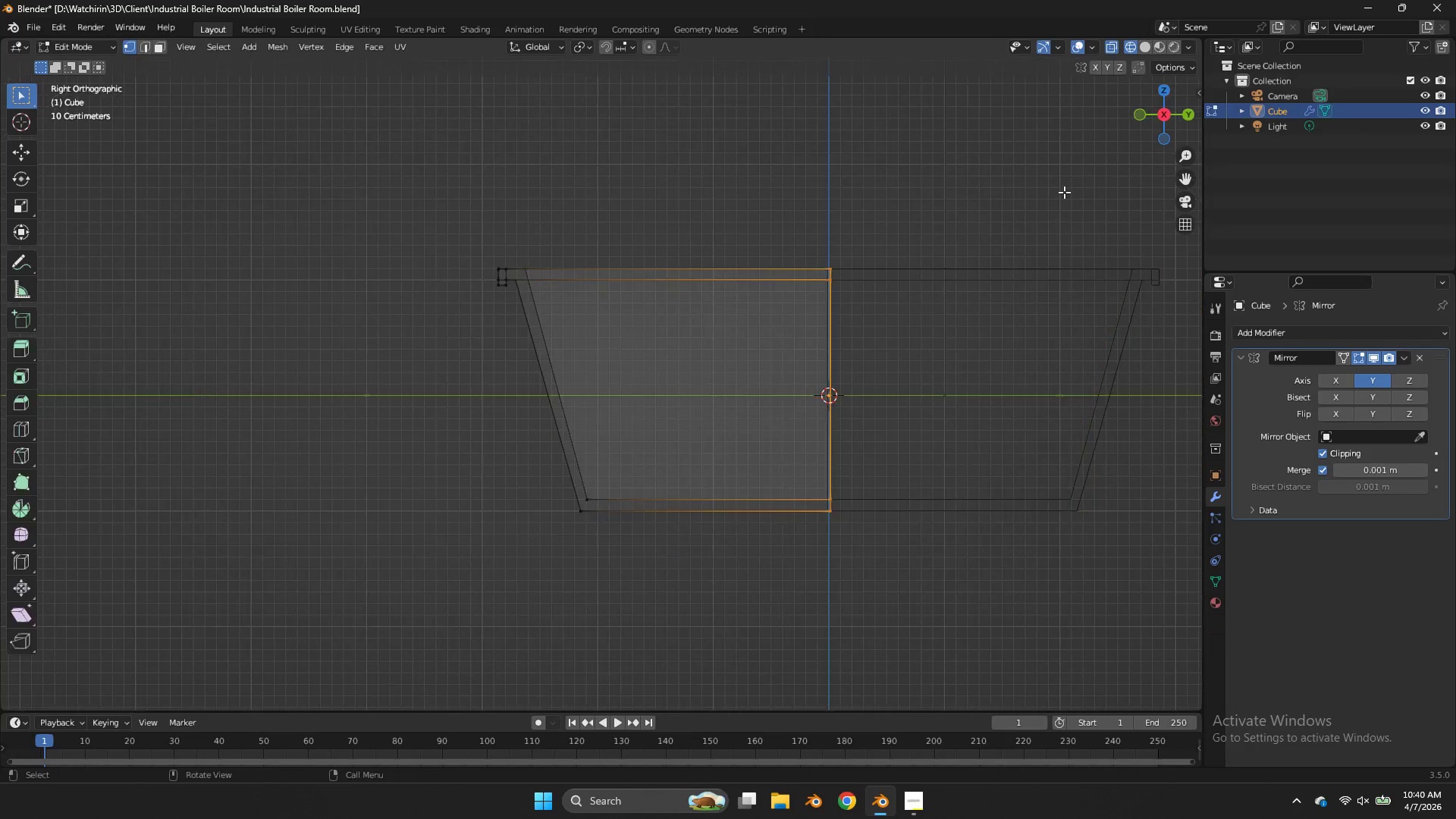 
key(Tab)
type(gy)
 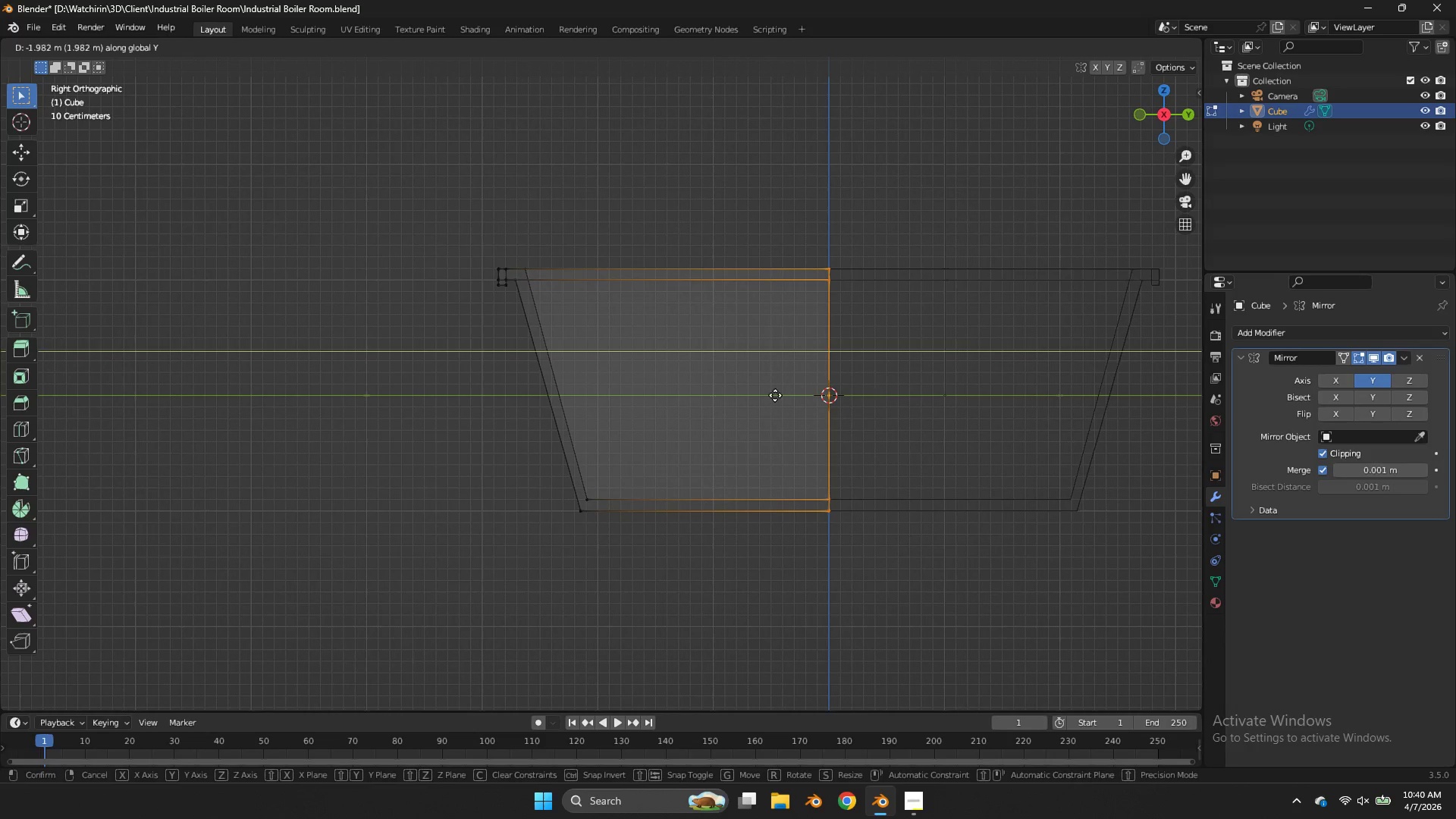 
left_click_drag(start_coordinate=[939, 183], to_coordinate=[772, 580])
 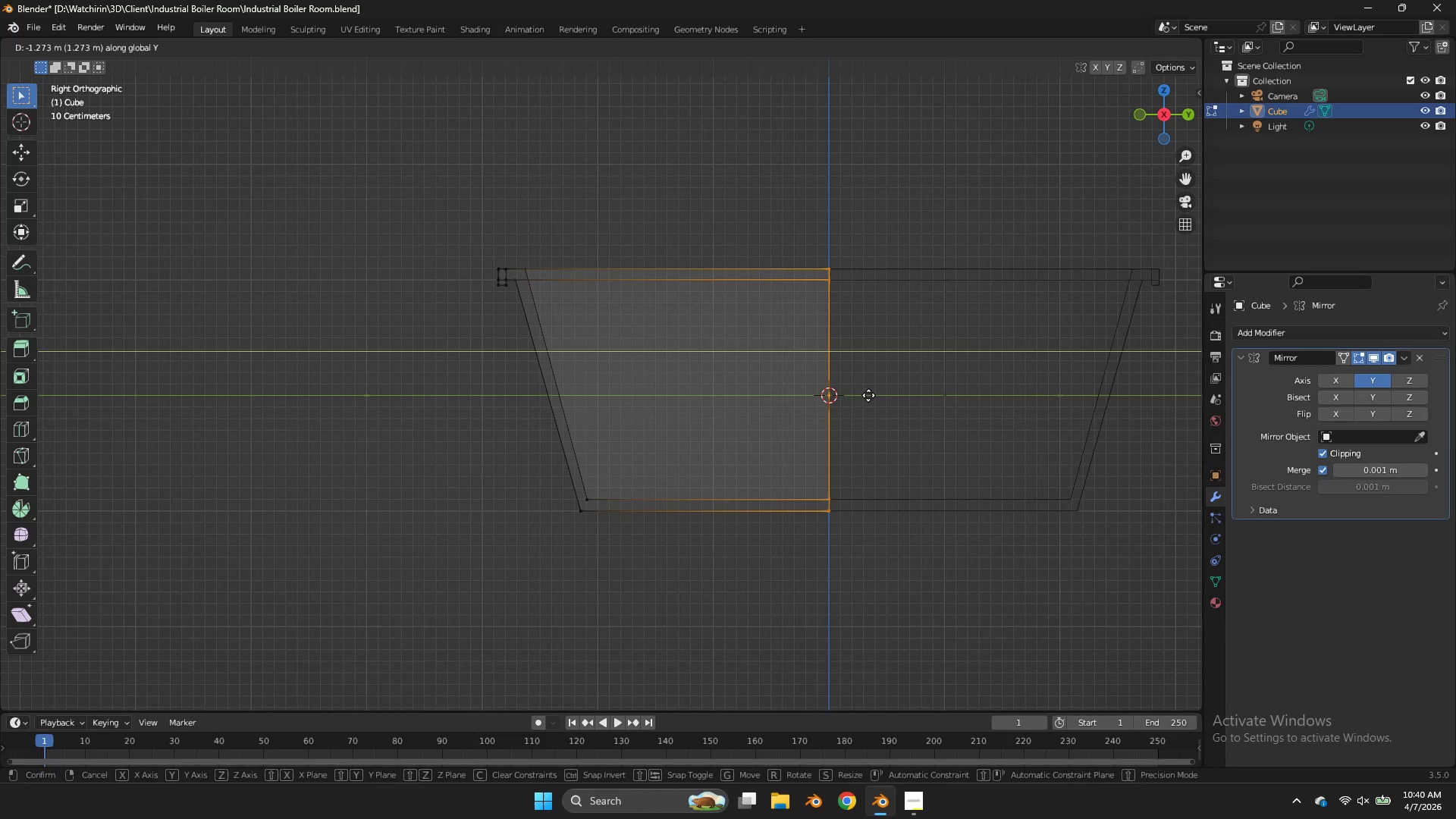 
left_click_drag(start_coordinate=[766, 395], to_coordinate=[762, 395])
 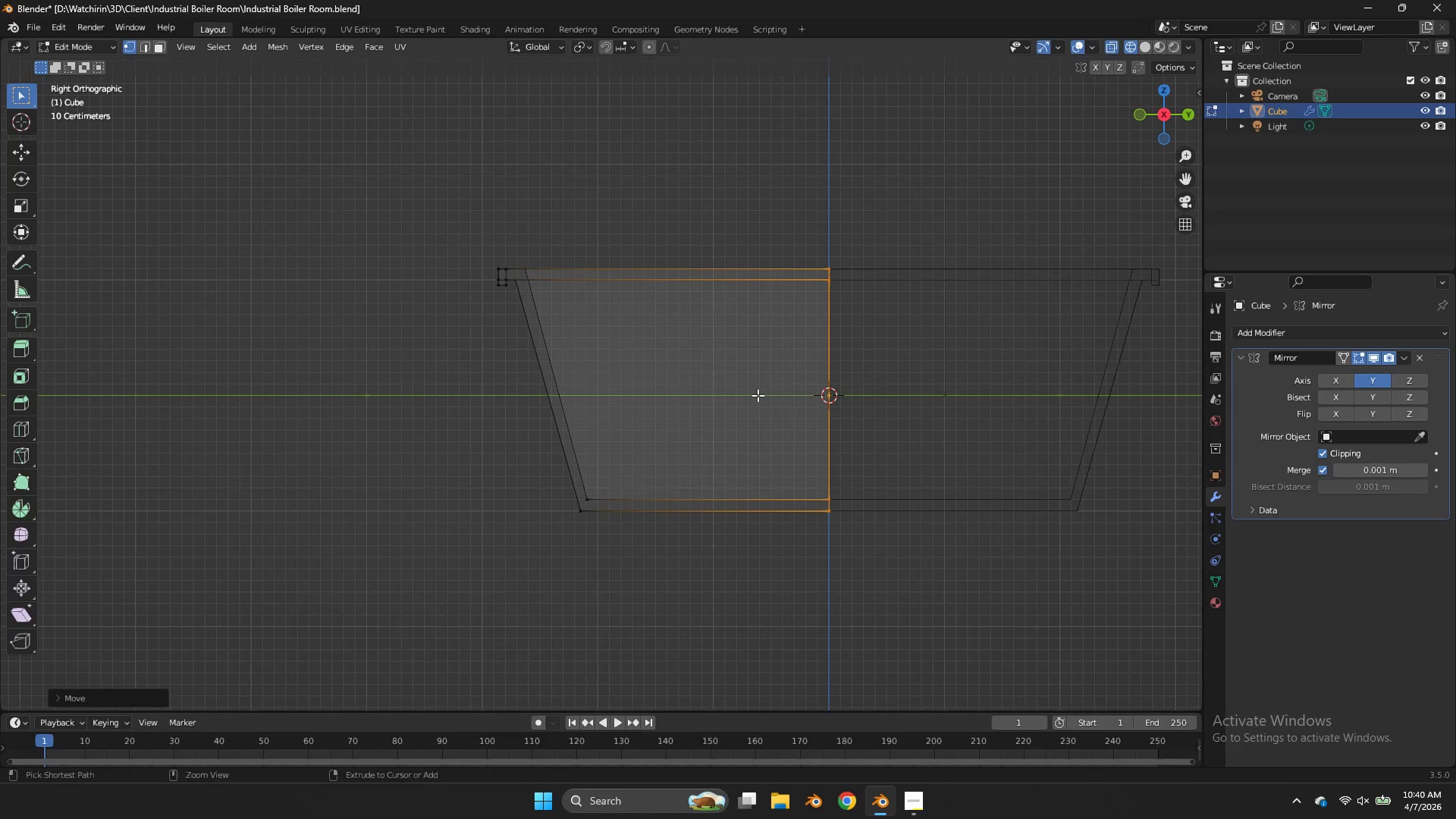 
key(Control+ControlLeft)
 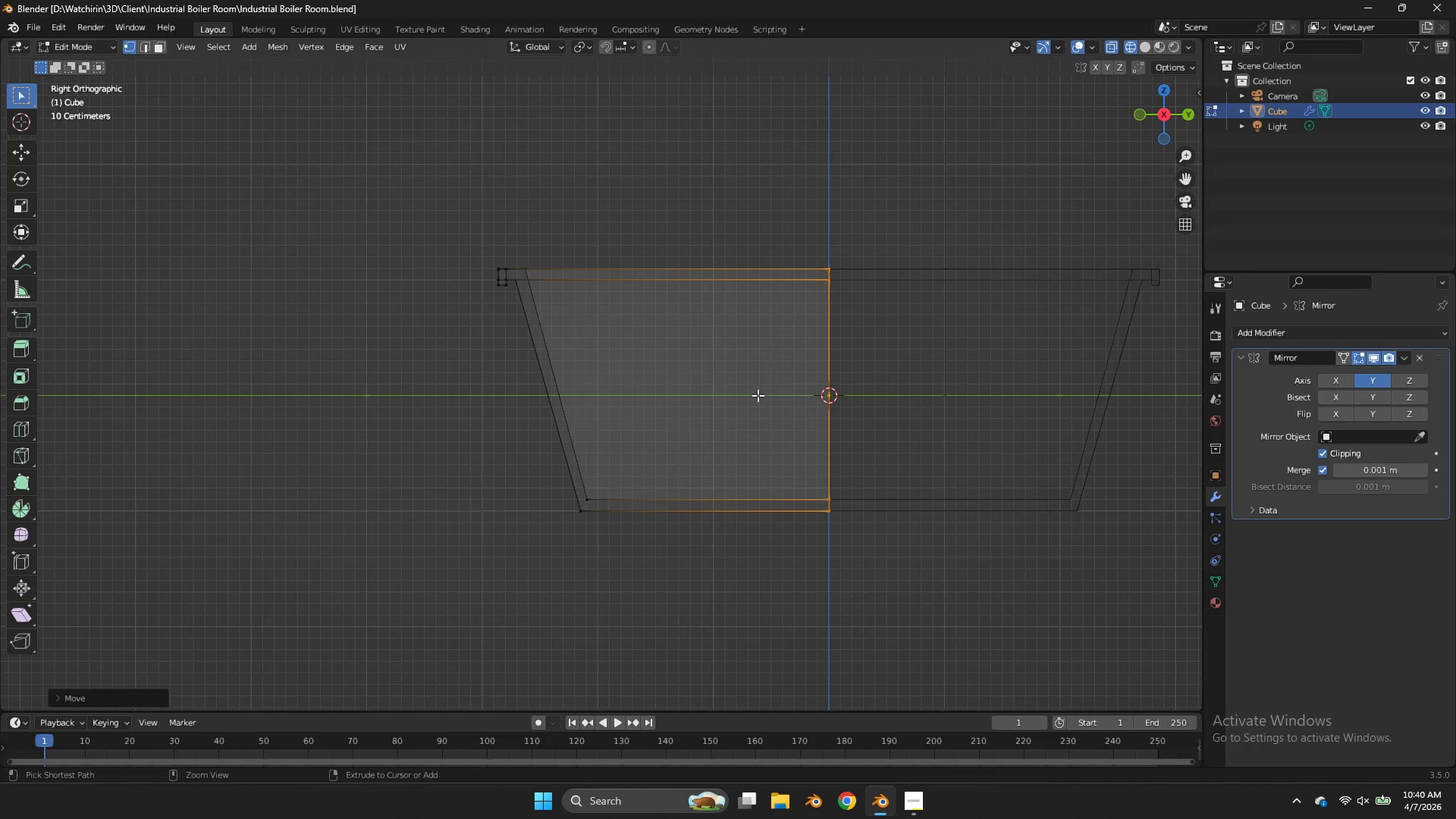 
key(Control+S)
 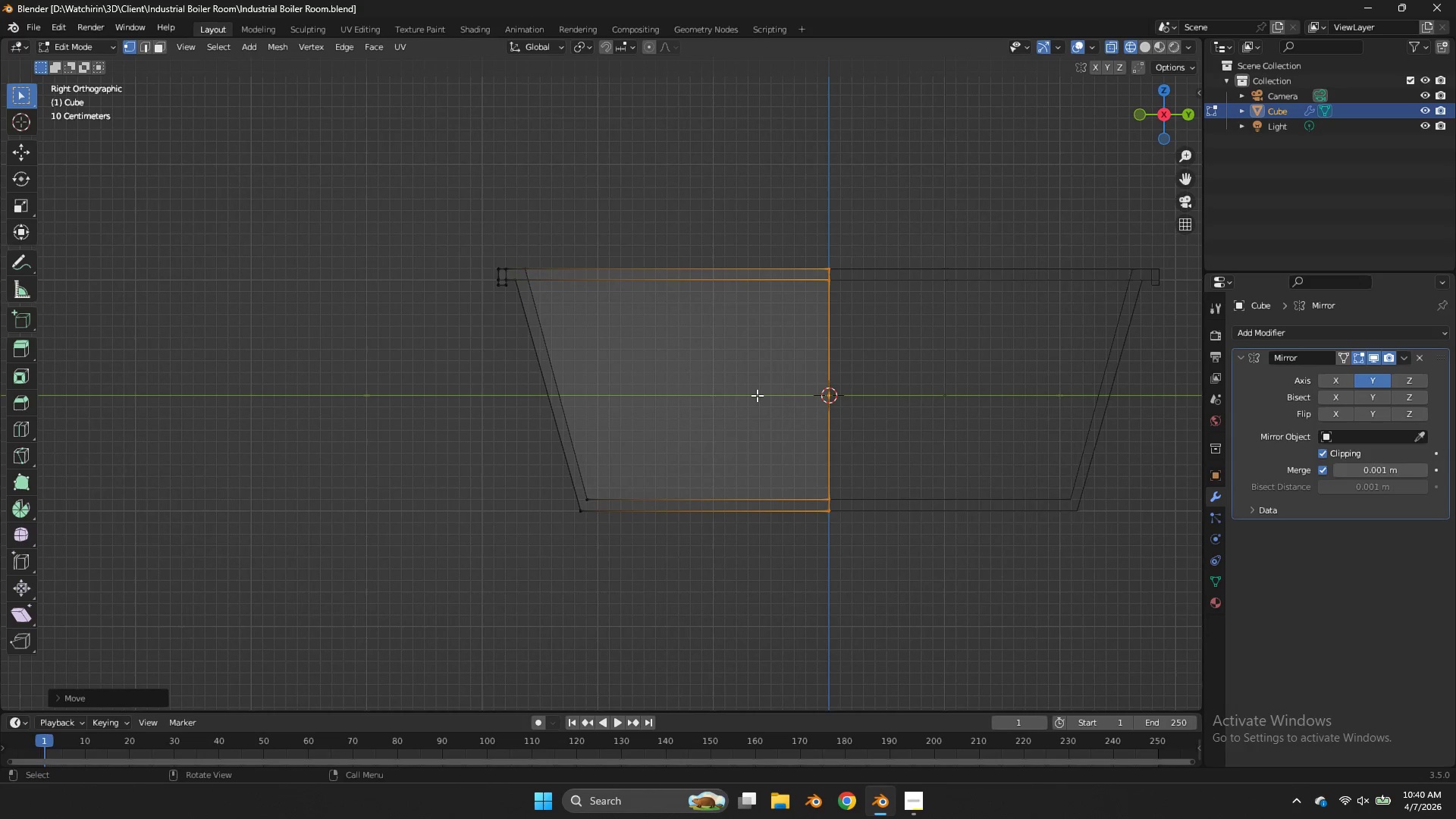 
wait(13.22)
 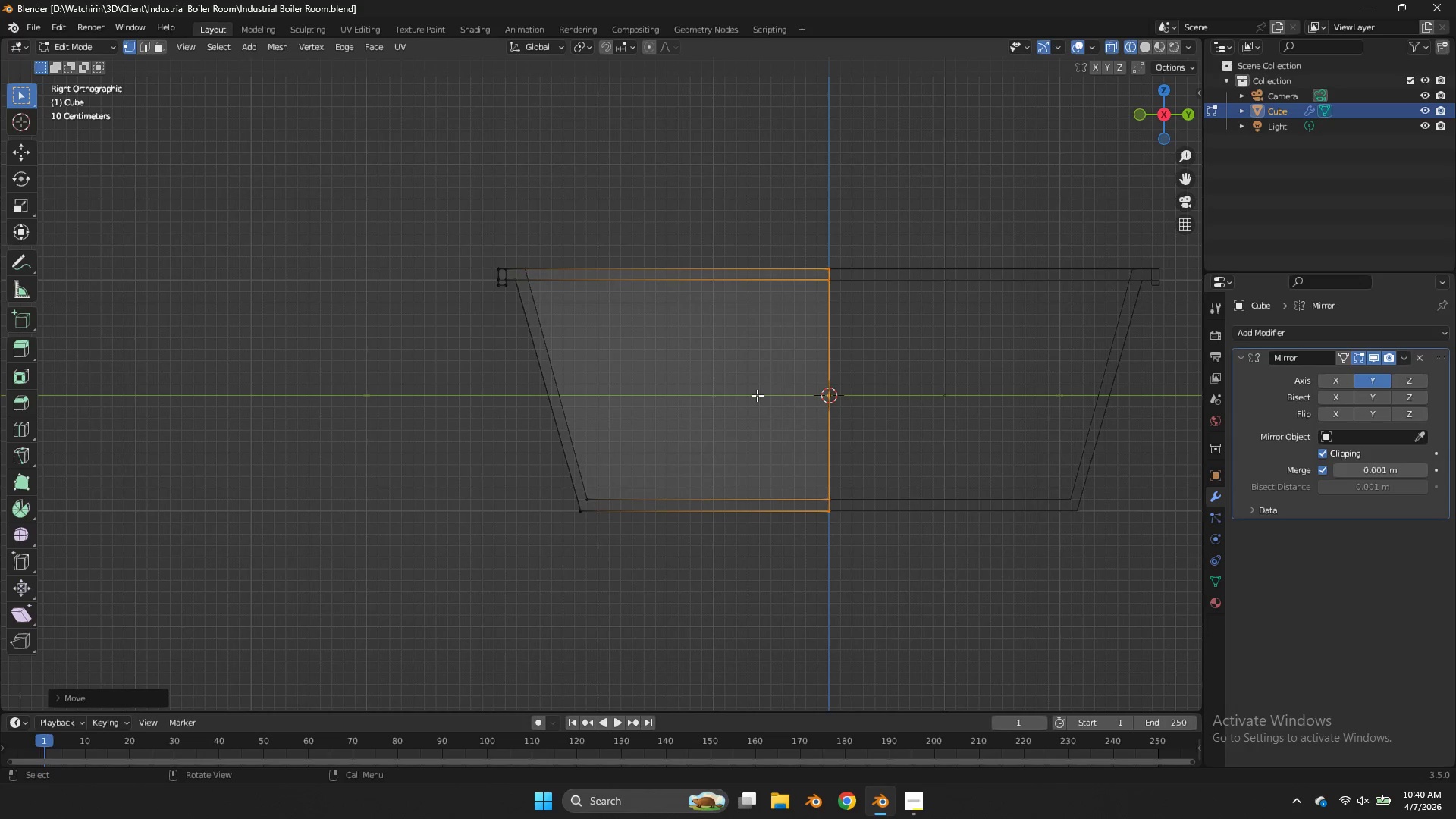 
hold_key(key=ShiftLeft, duration=0.48)
 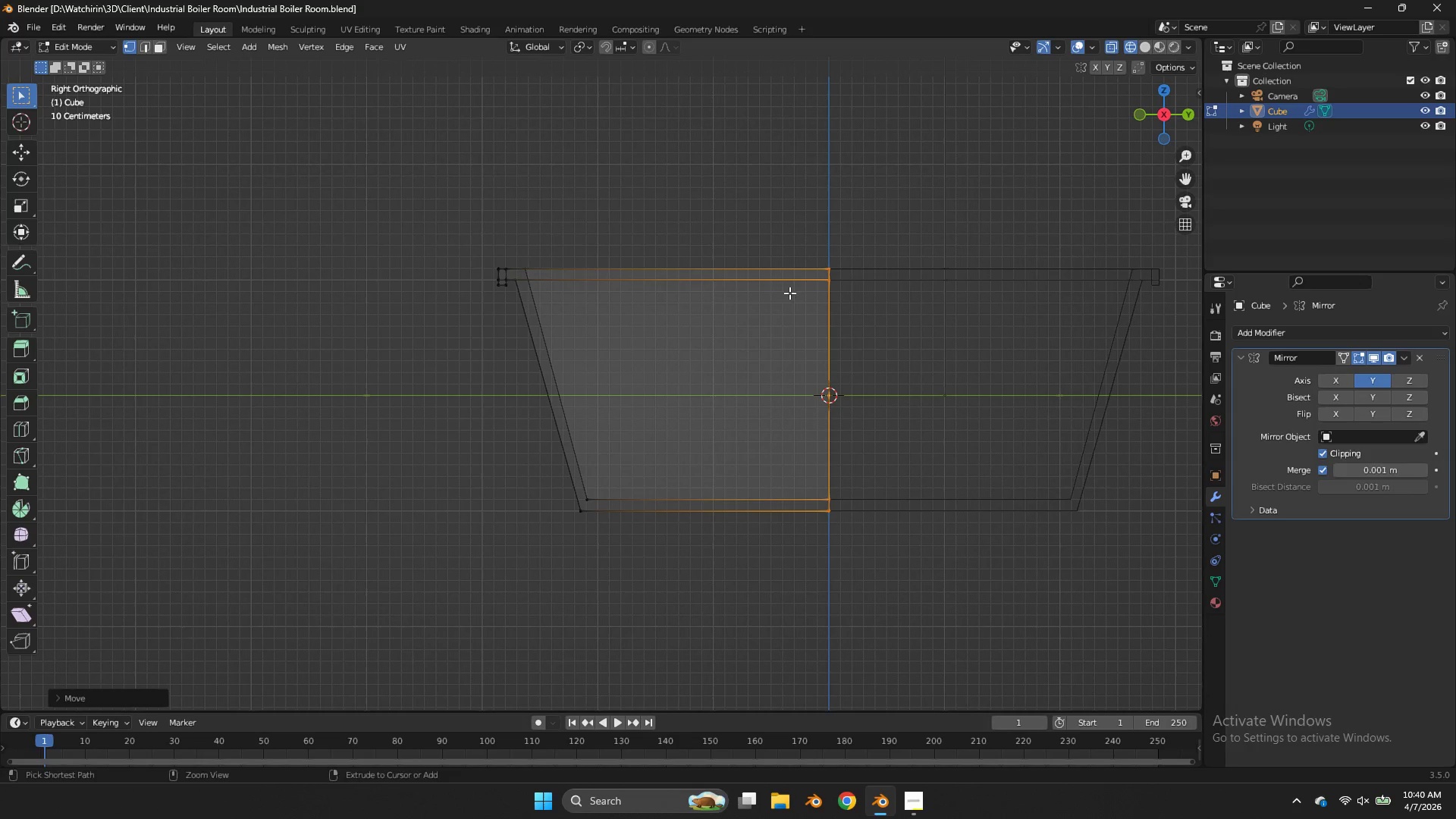 
key(Control+R)
 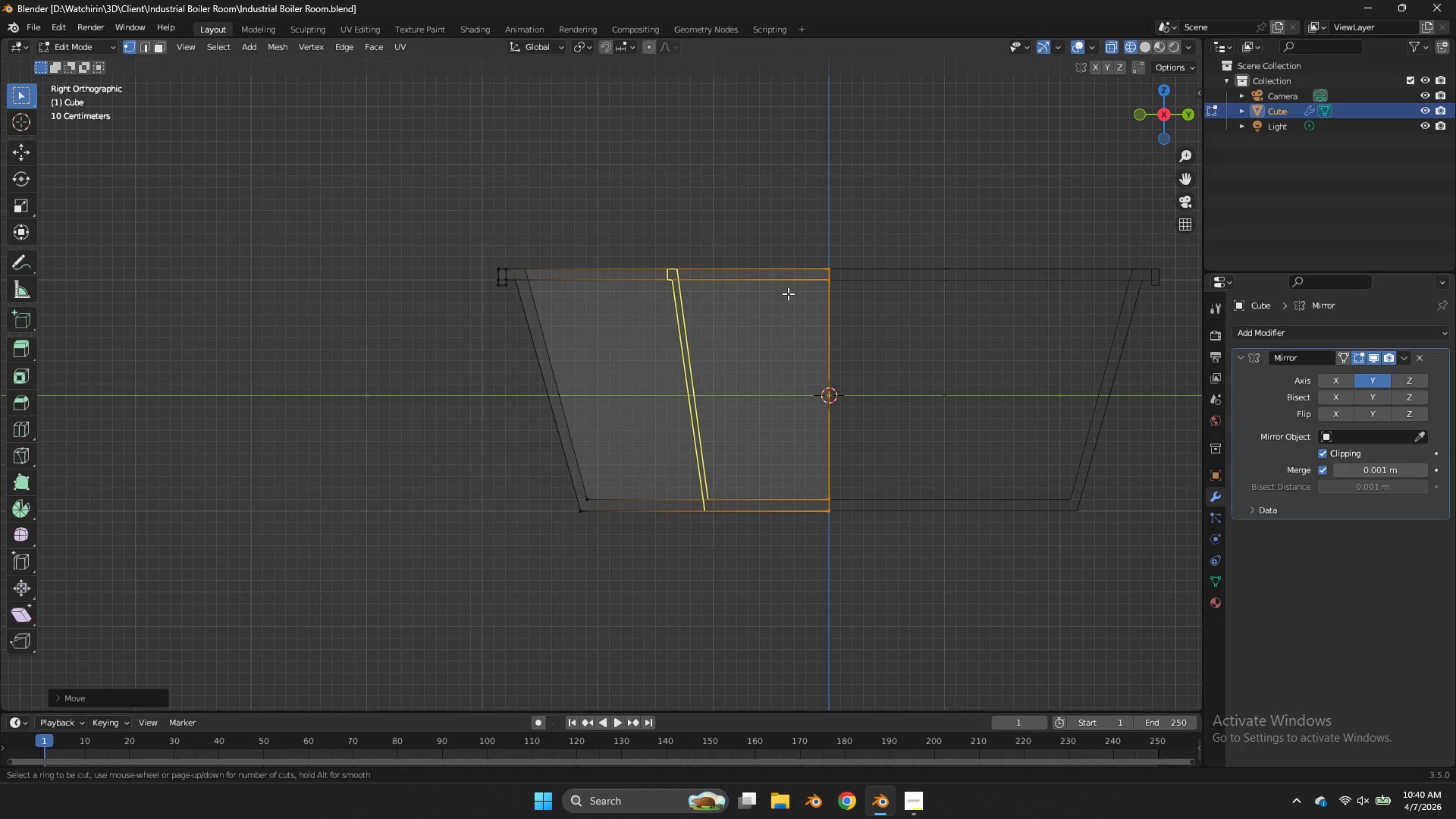 
scroll: coordinate [788, 293], scroll_direction: down, amount: 1.0
 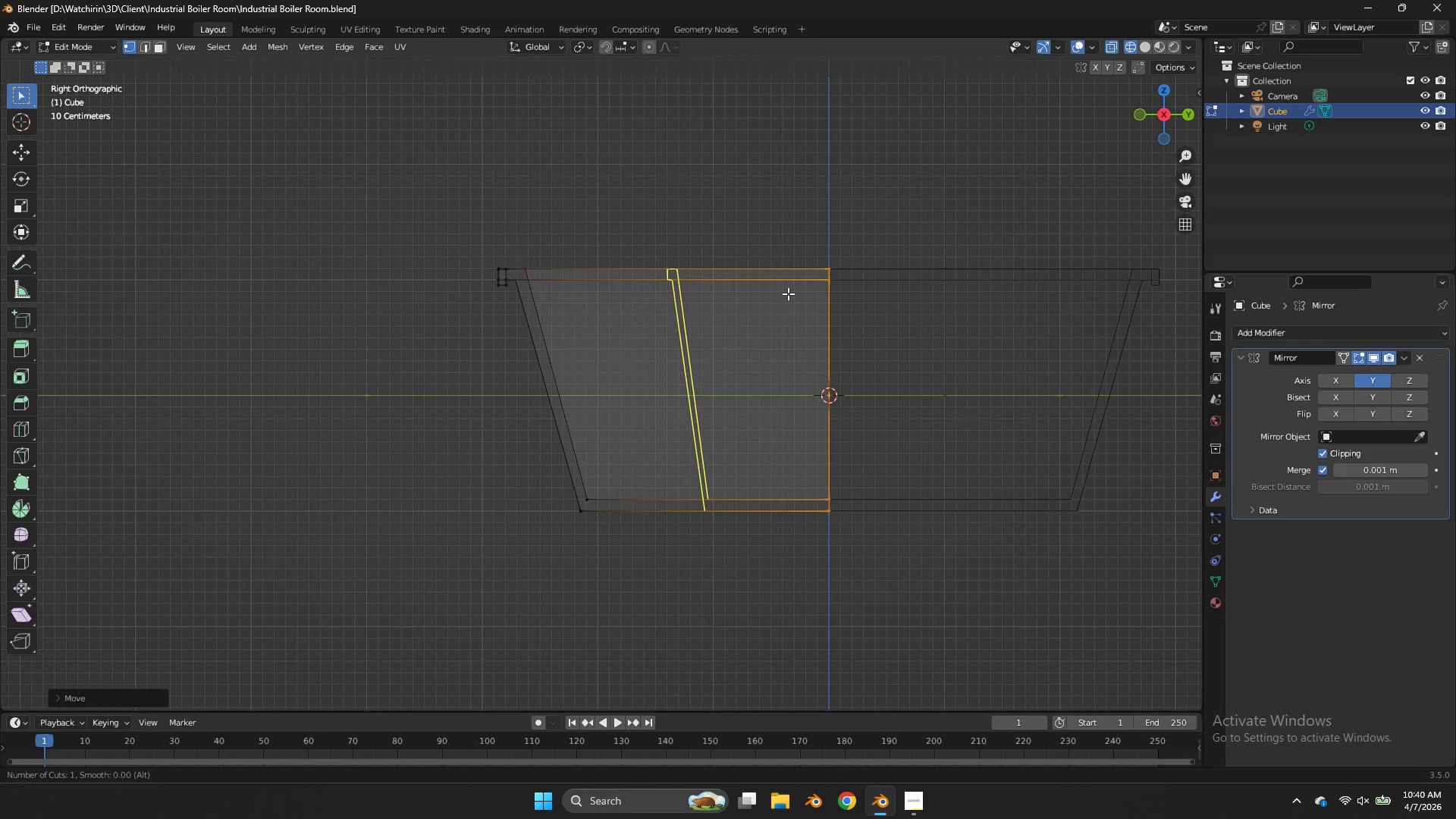 
left_click([788, 293])
 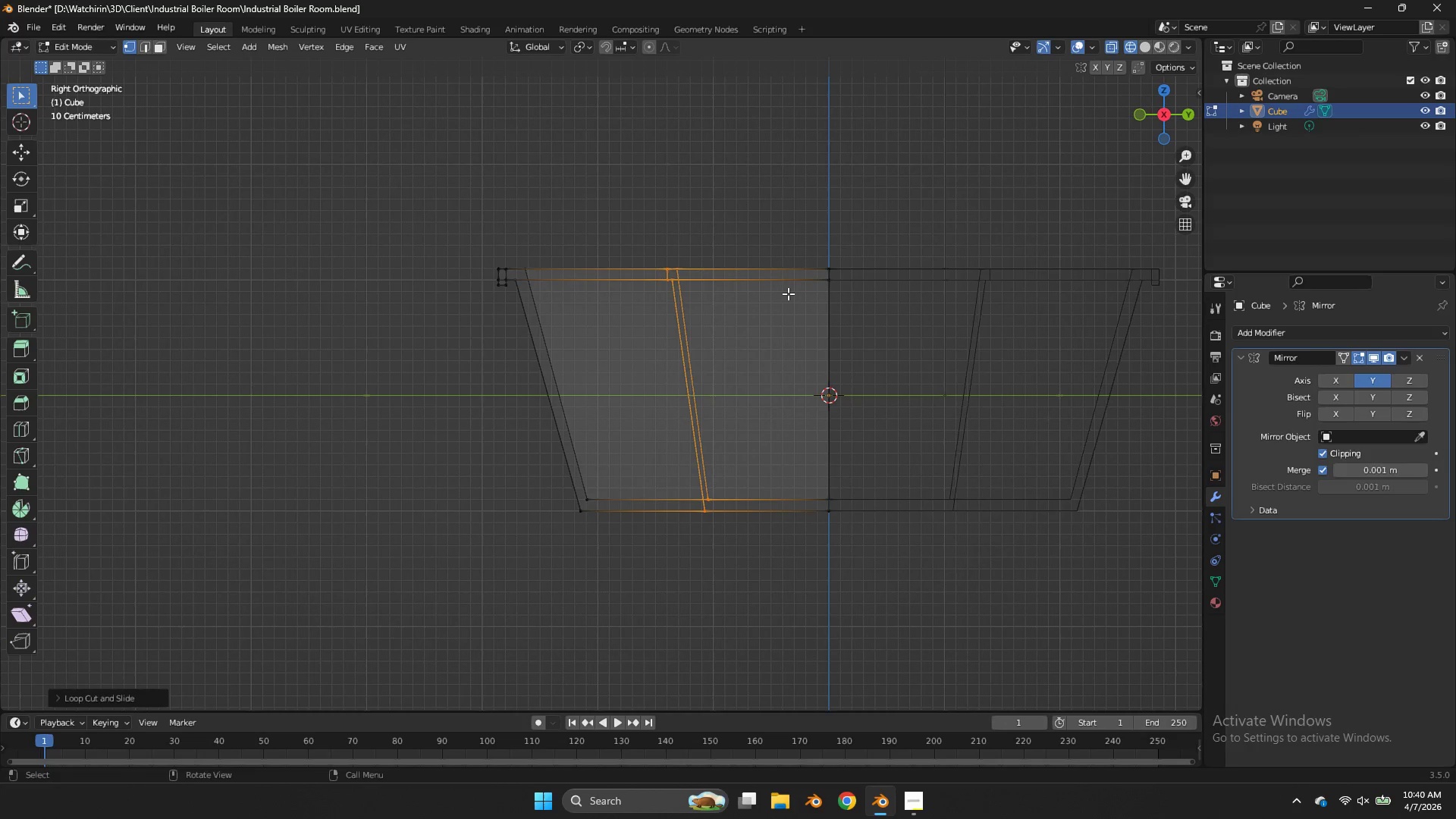 
right_click([788, 293])
 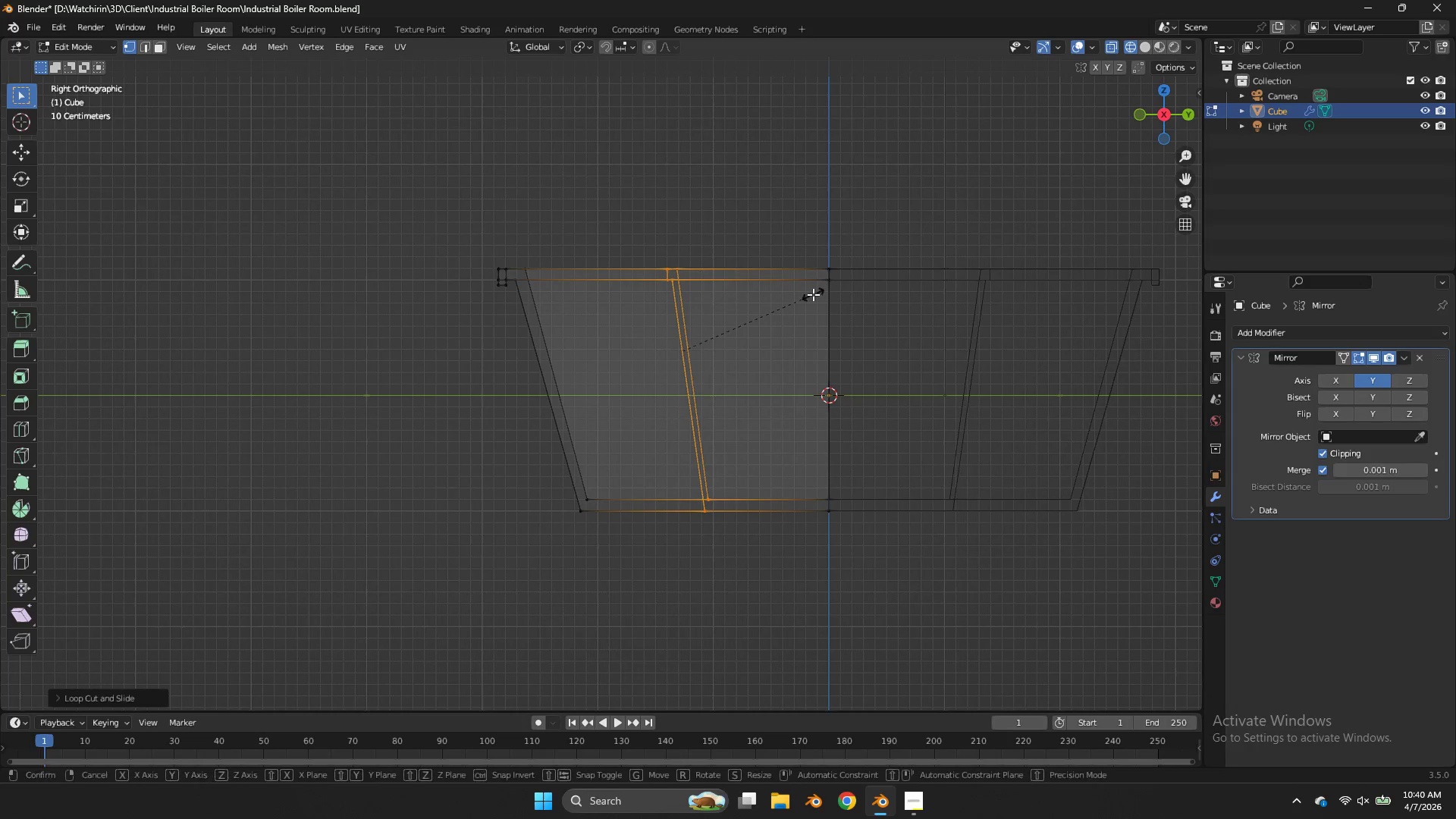 
type(sy0)
 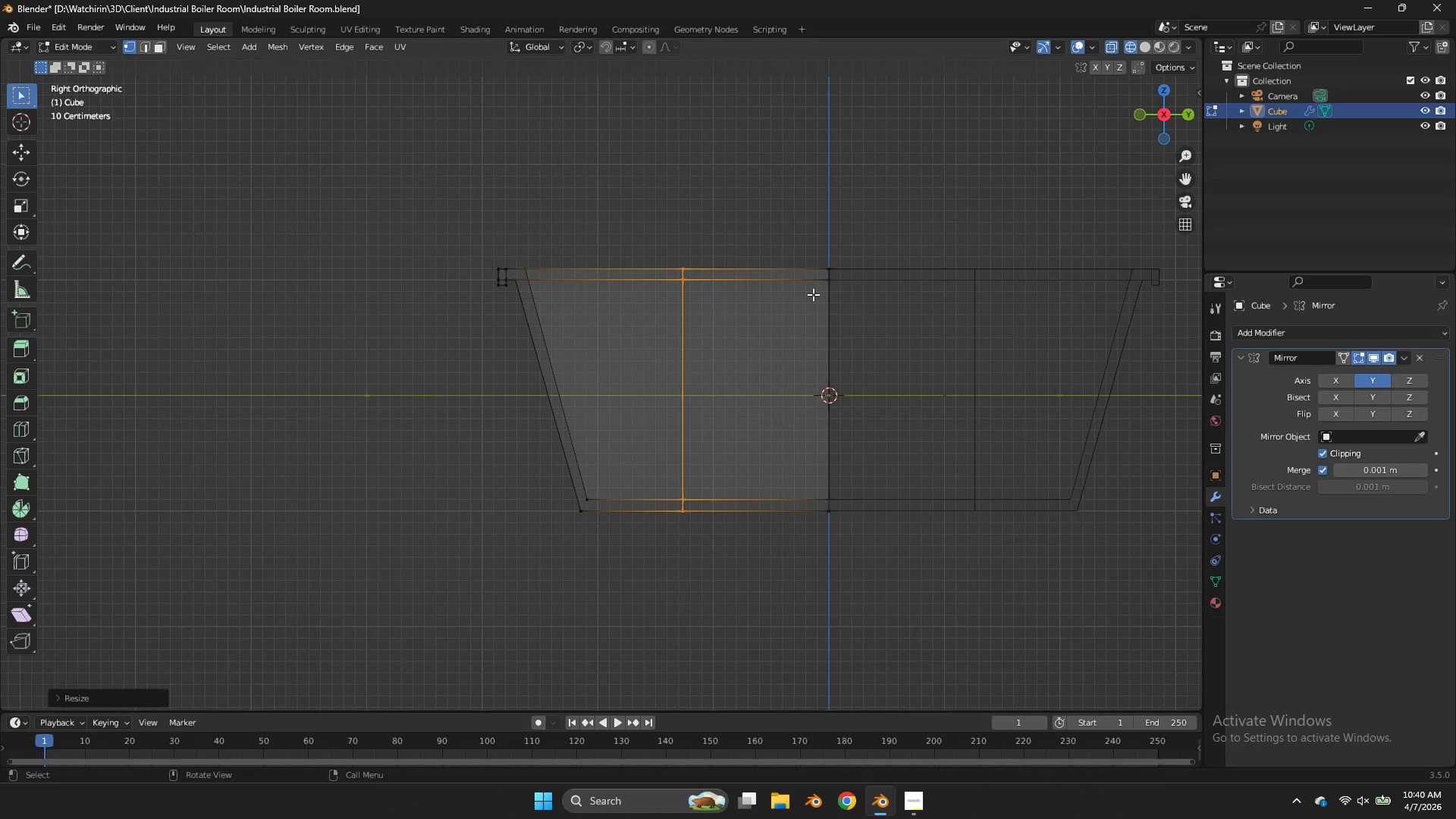 
key(Enter)
 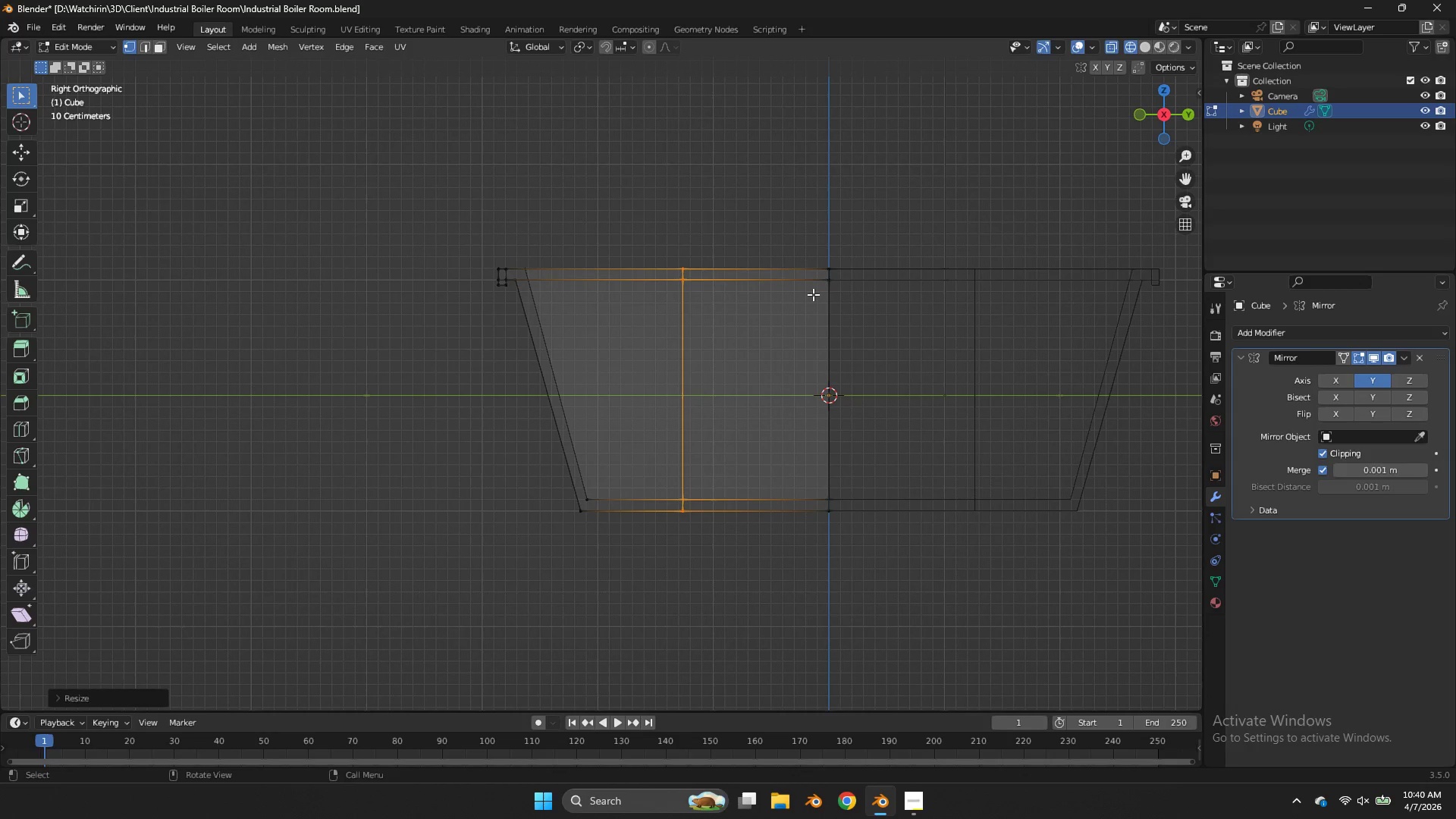 
type(gy)
 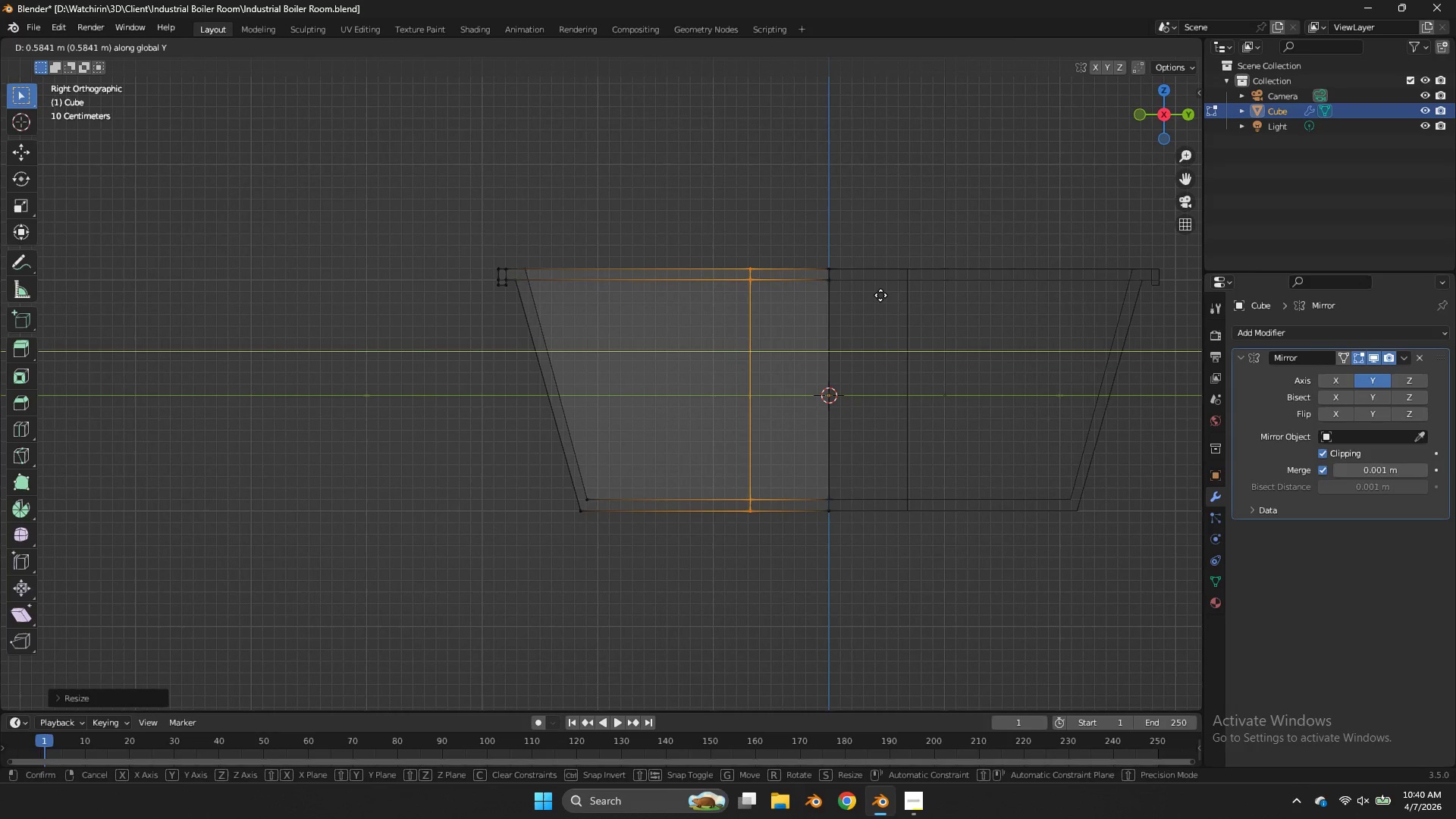 
left_click([883, 295])
 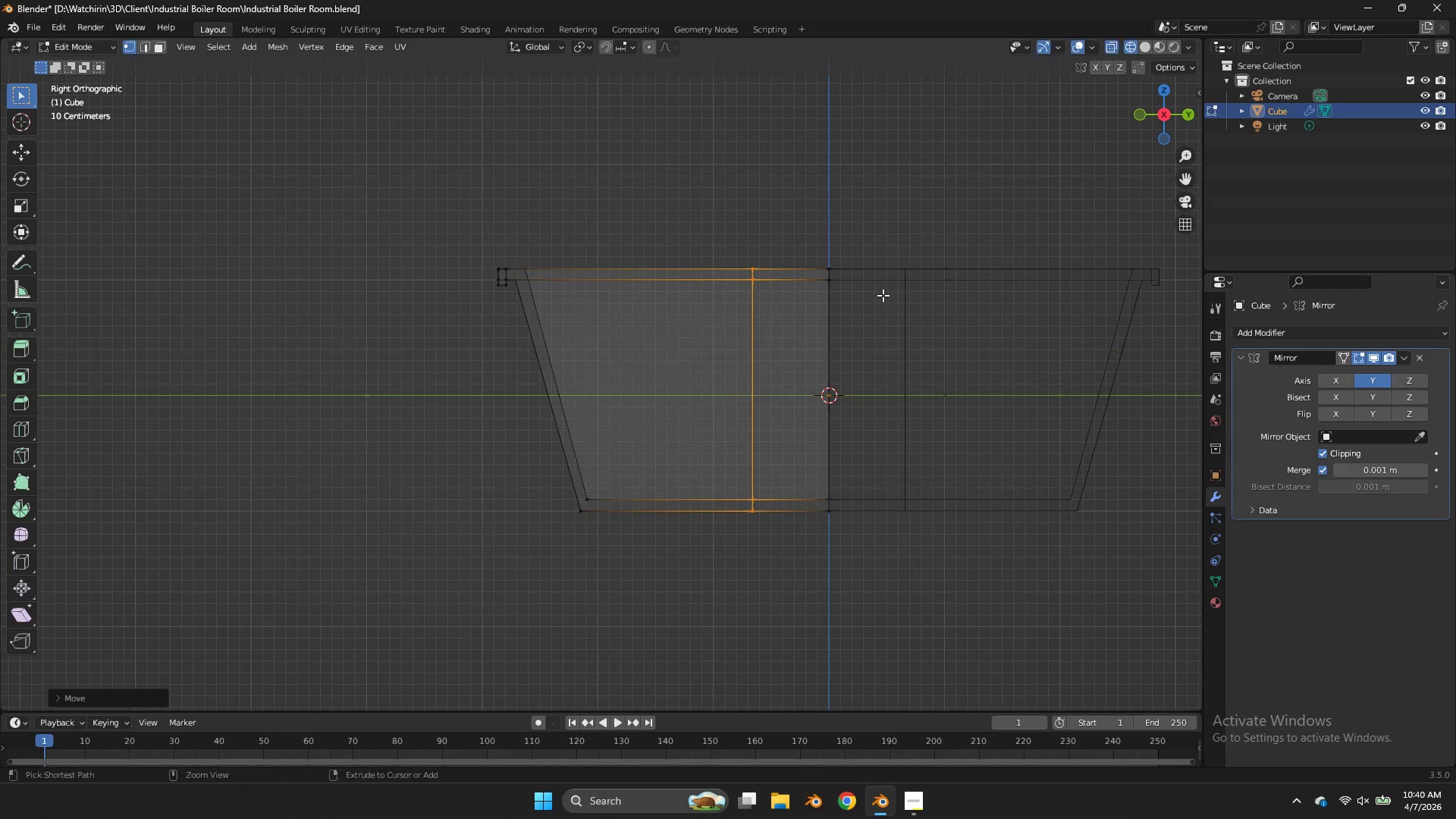 
key(Control+ControlLeft)
 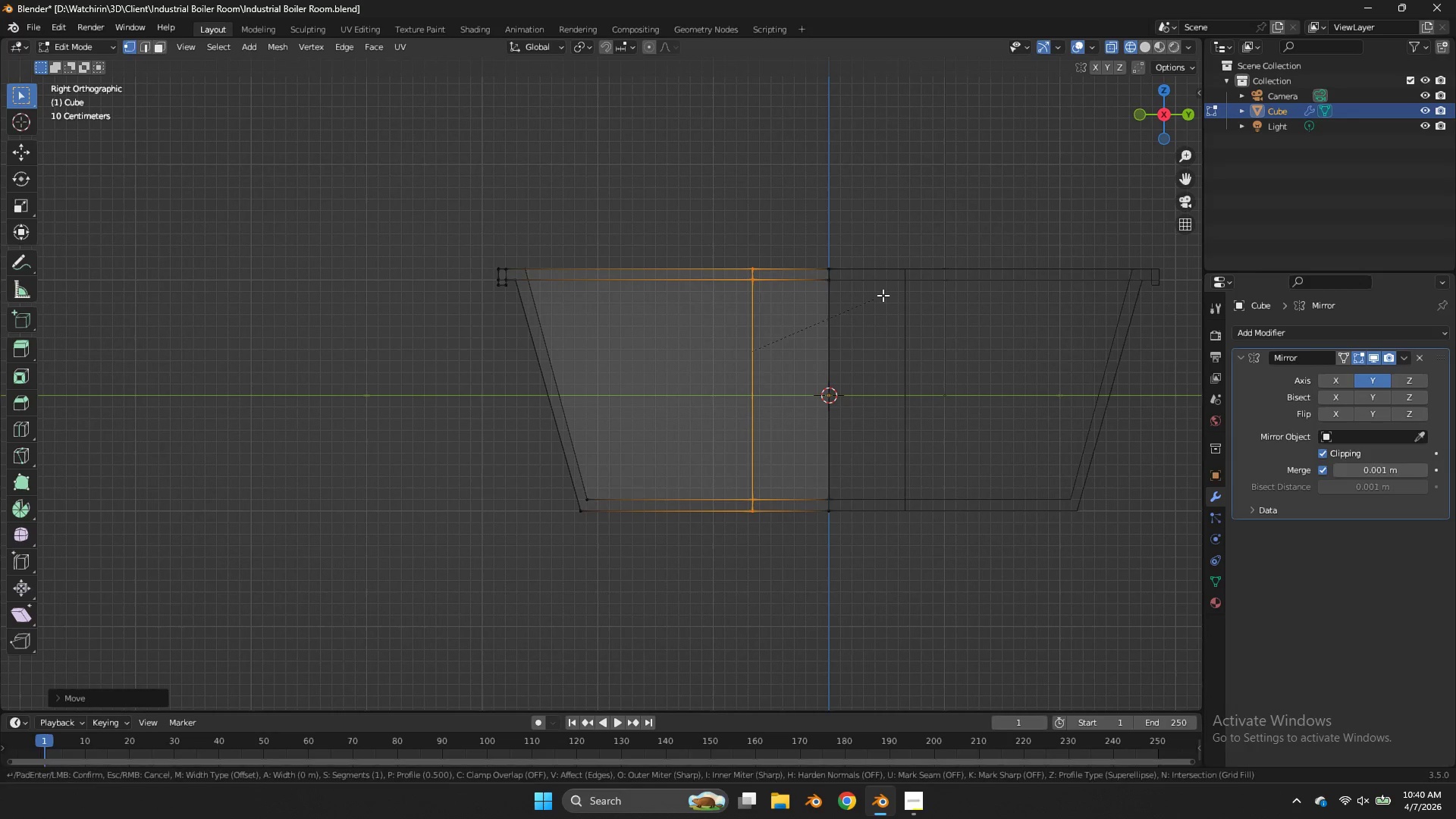 
key(Control+B)
 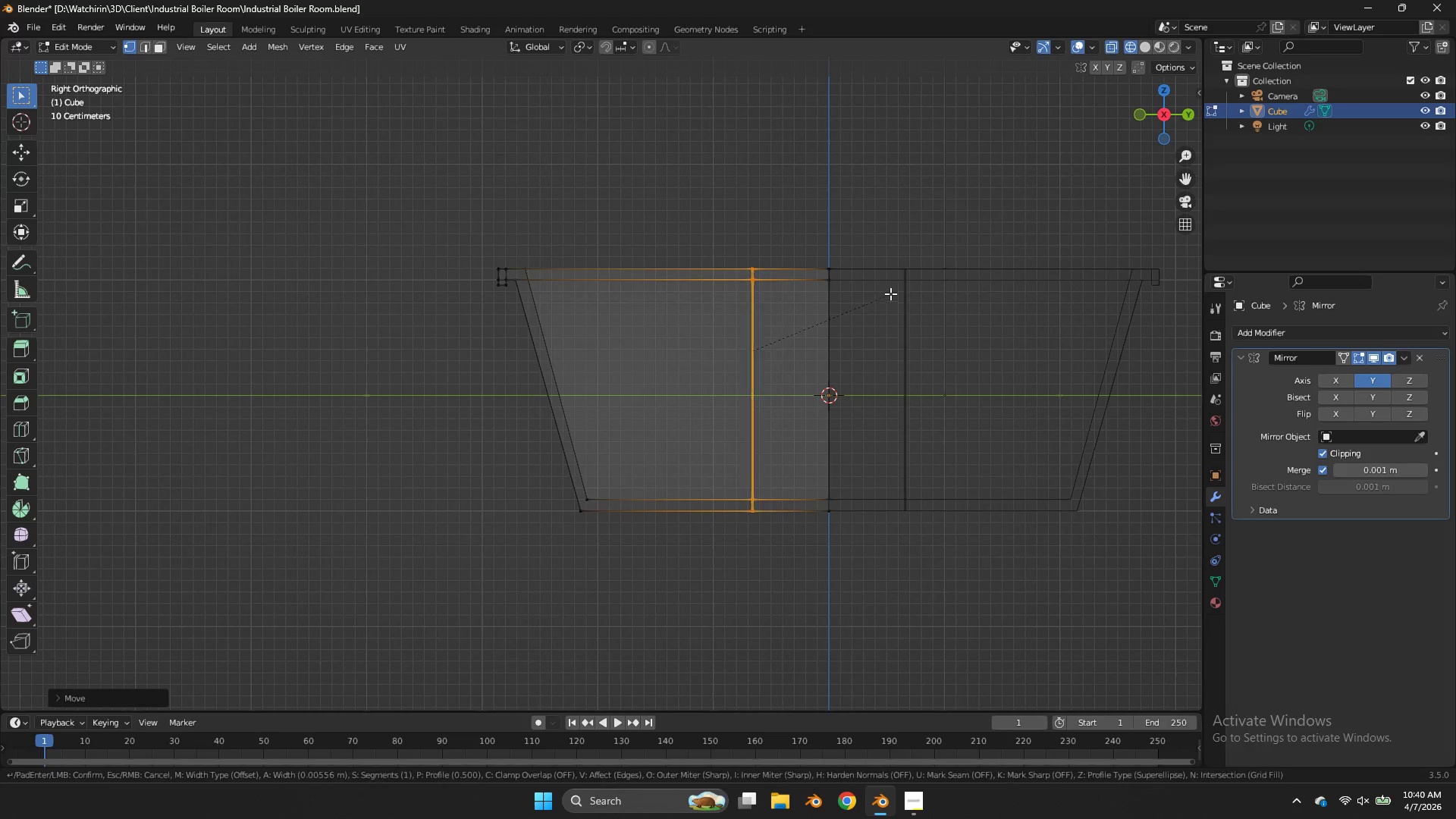 
hold_key(key=ShiftLeft, duration=2.48)
left_click([980, 274])
 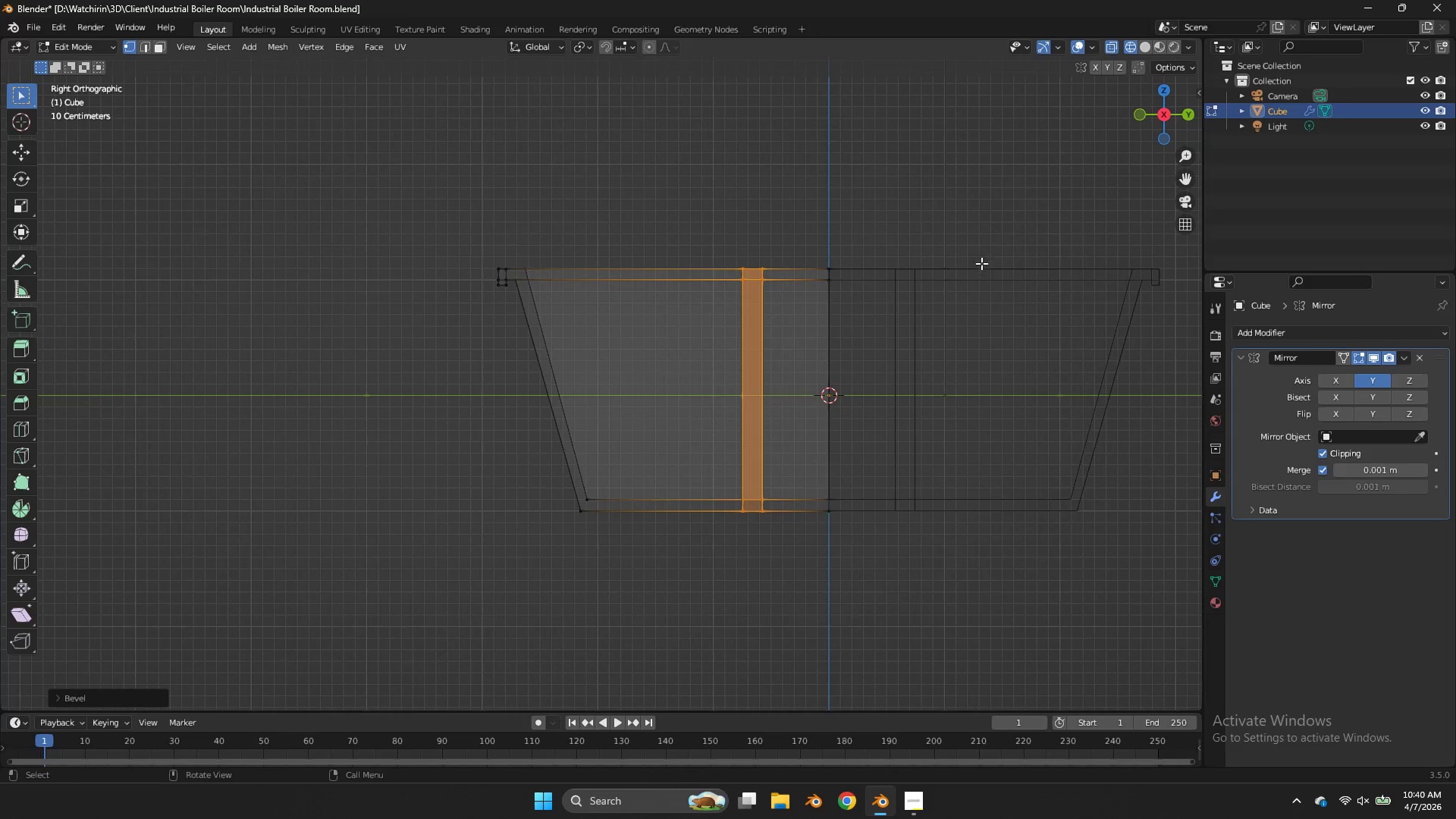 
scroll: coordinate [990, 255], scroll_direction: up, amount: 1.0
 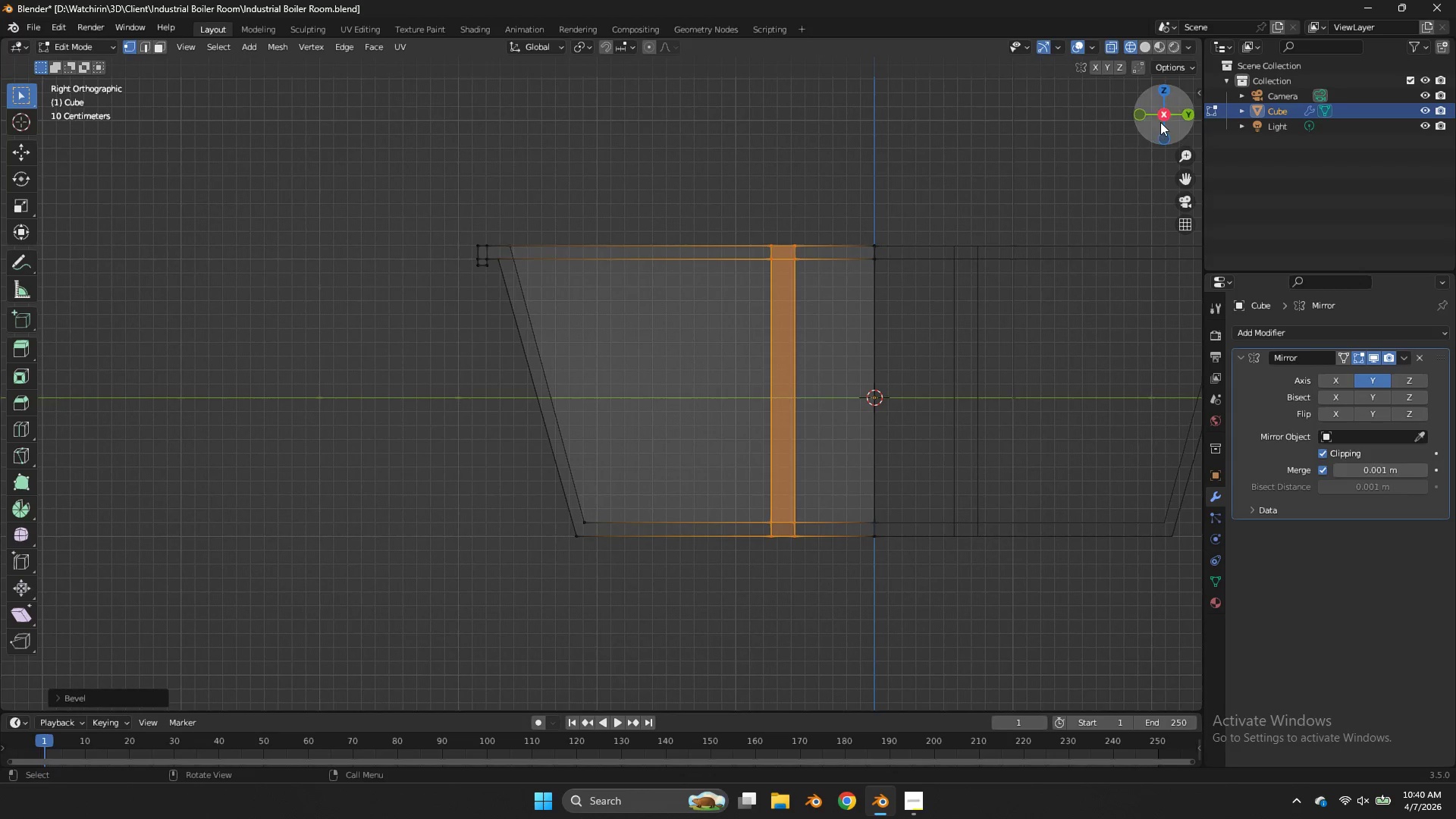 
left_click_drag(start_coordinate=[1159, 122], to_coordinate=[17, 102])
 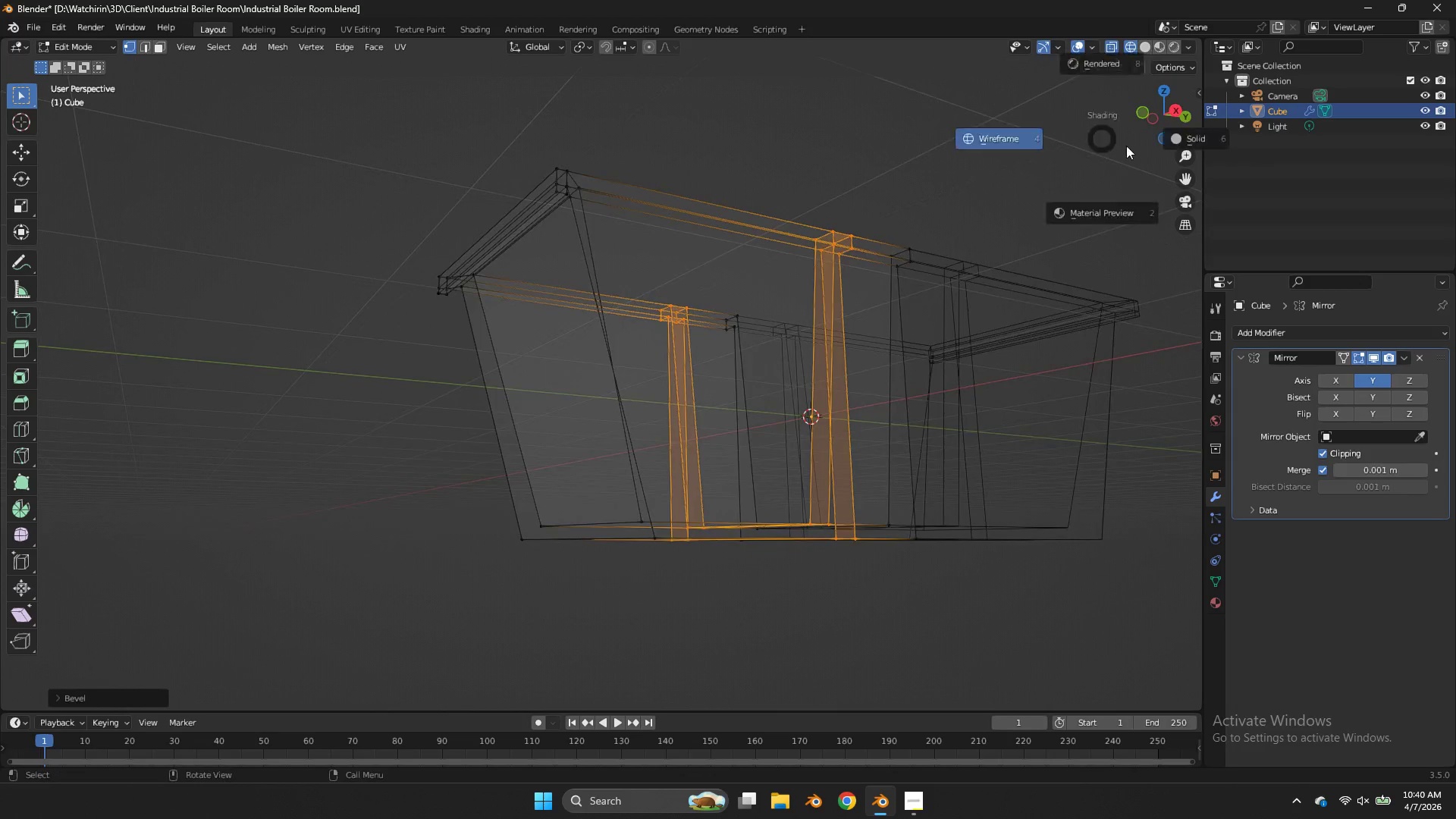 
key(Z)
 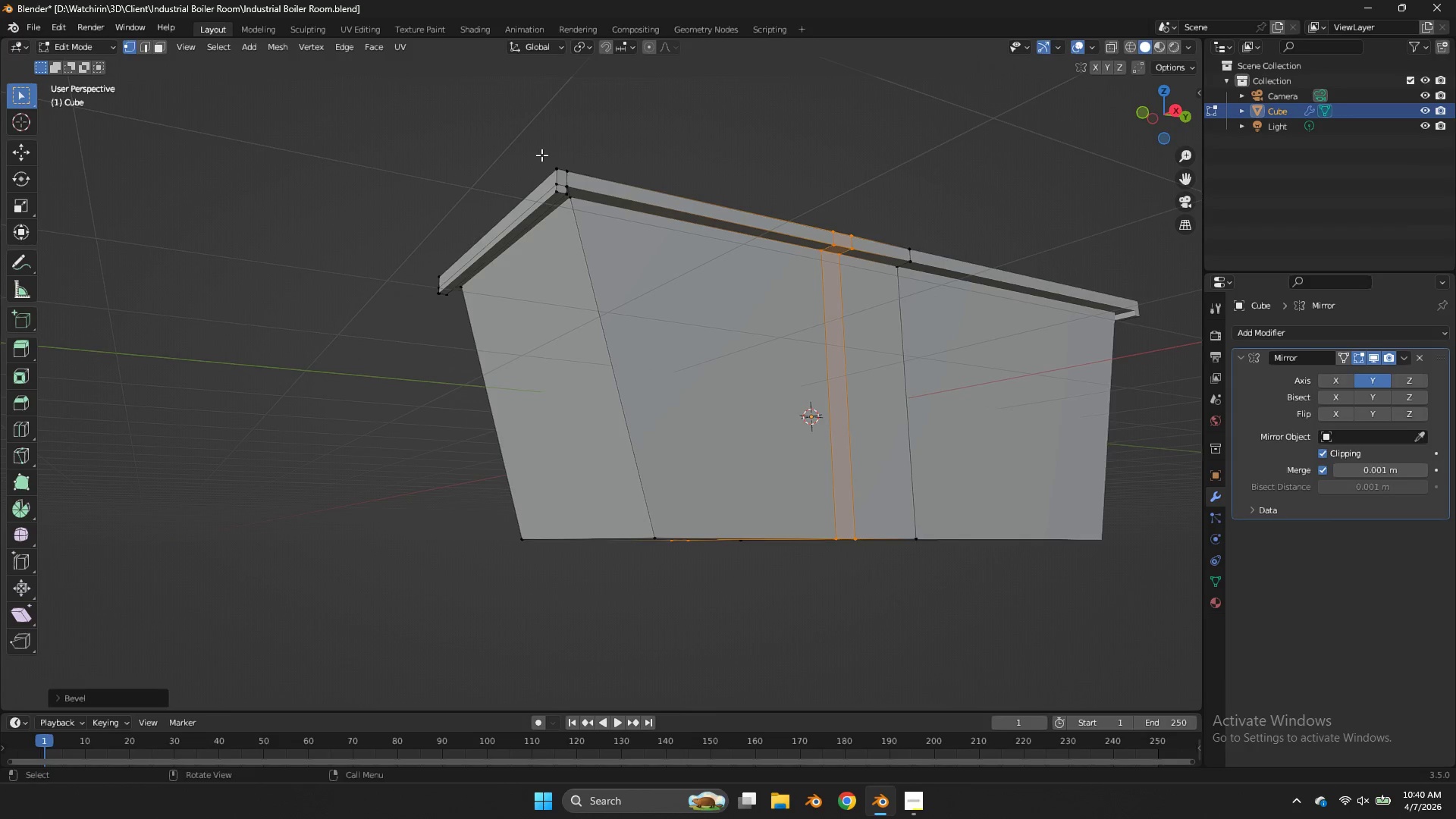 
left_click([563, 166])
 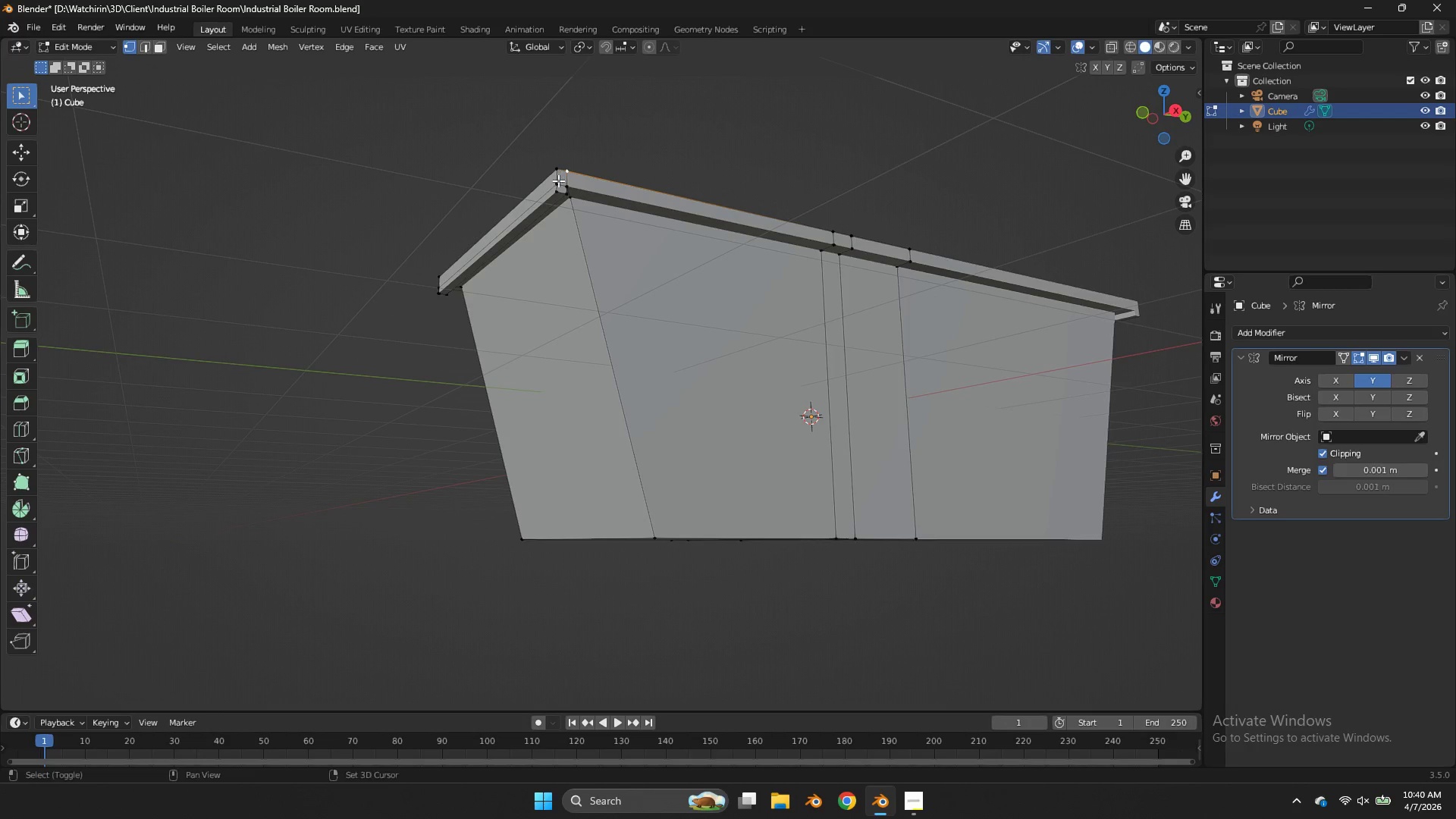 
hold_key(key=ShiftLeft, duration=0.33)
left_click([558, 180])
 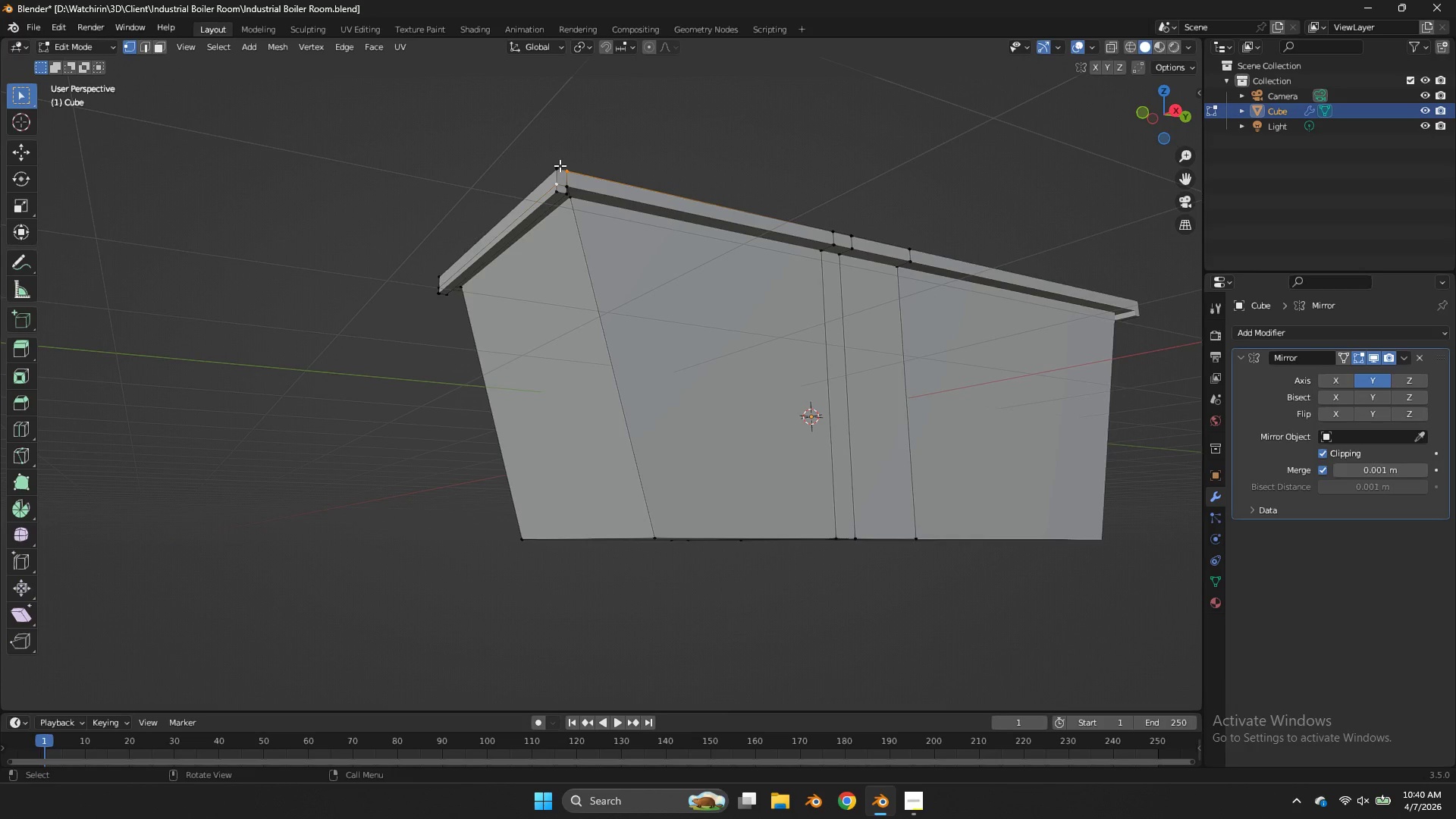 
left_click([560, 165])
 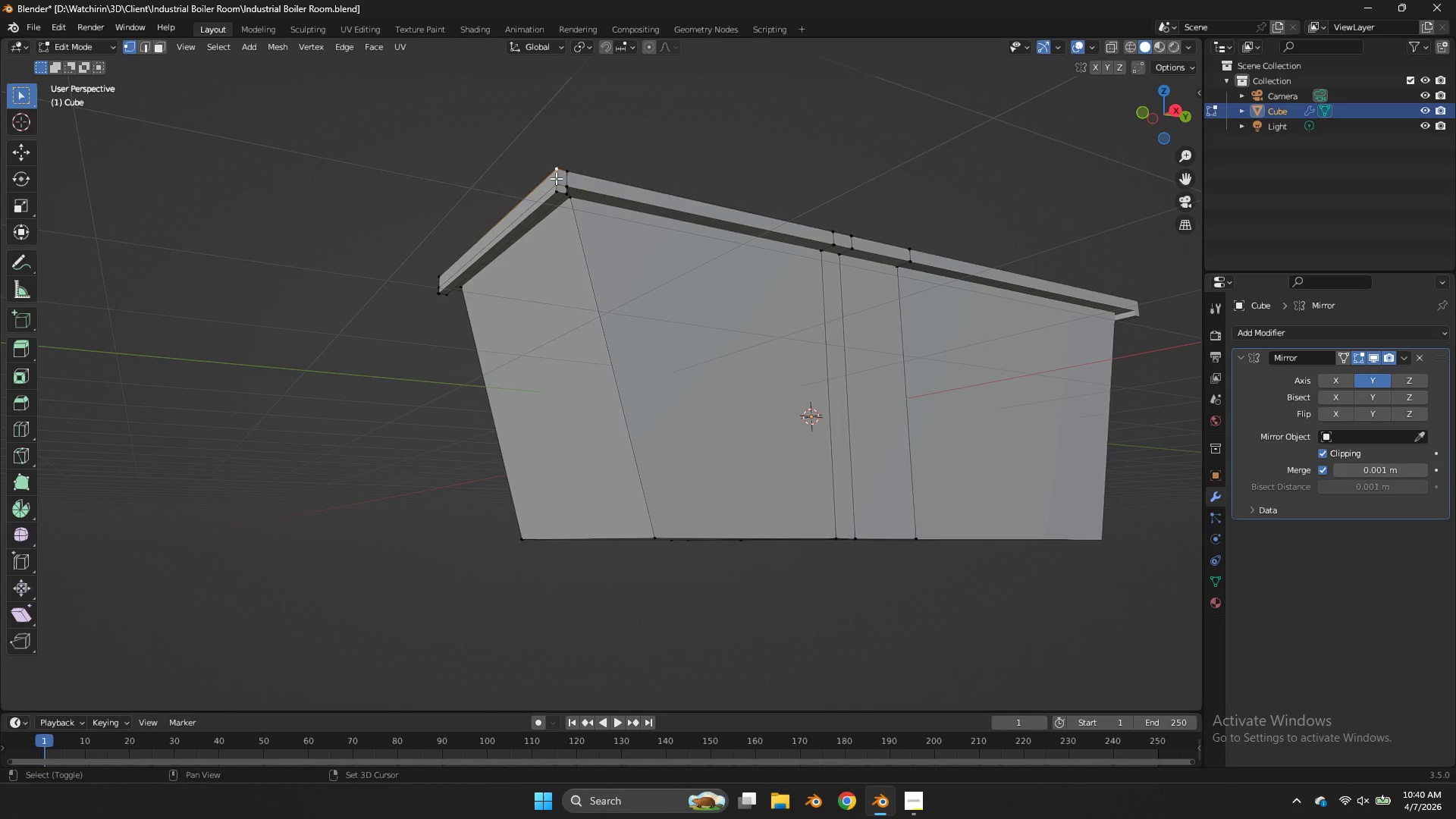 
hold_key(key=ShiftLeft, duration=1.58)
triple_click([562, 180])
 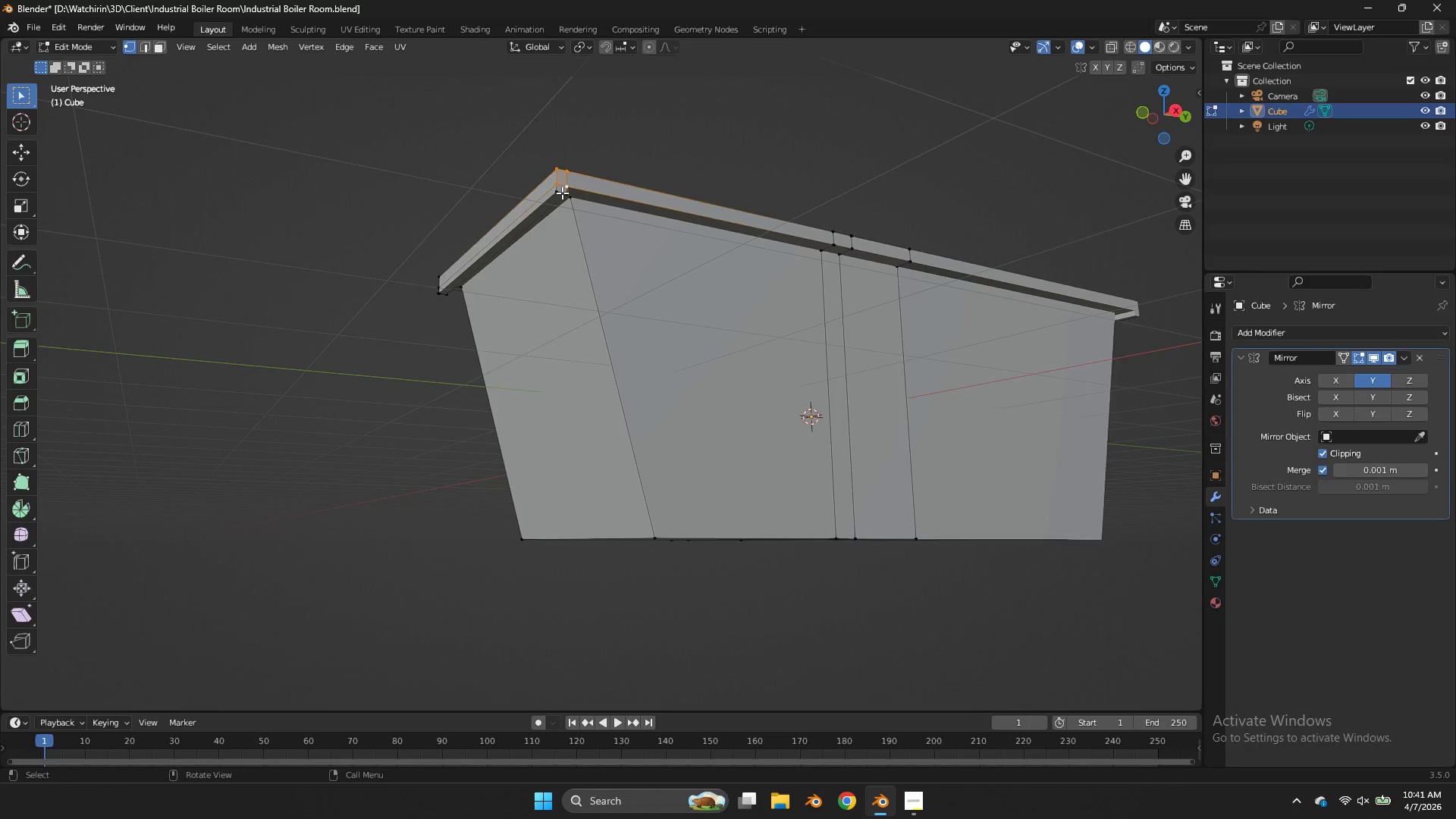 
hold_key(key=AltLeft, duration=2.08)
left_click([553, 193])
 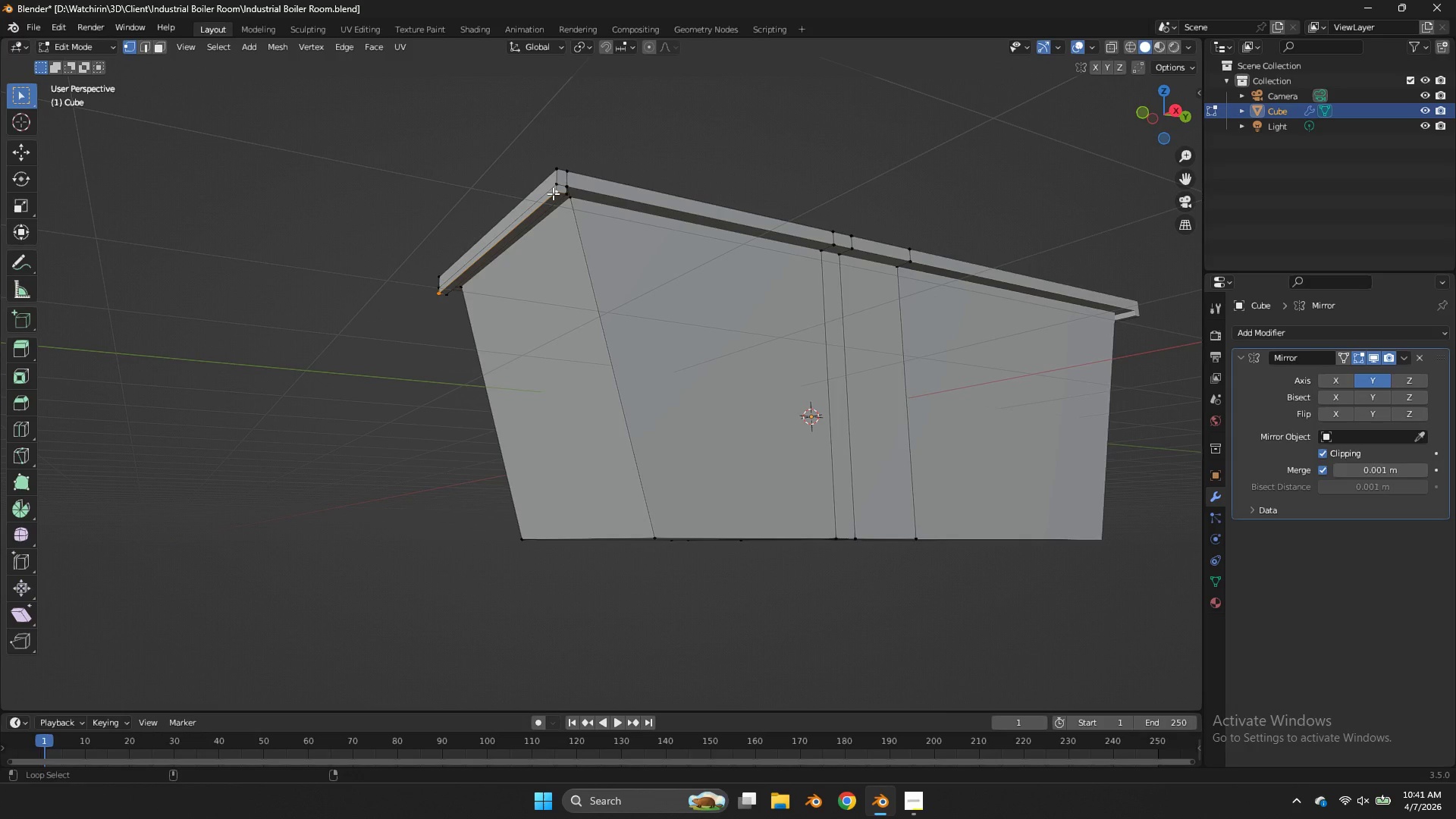 
hold_key(key=ShiftLeft, duration=0.91)
left_click([554, 200])
 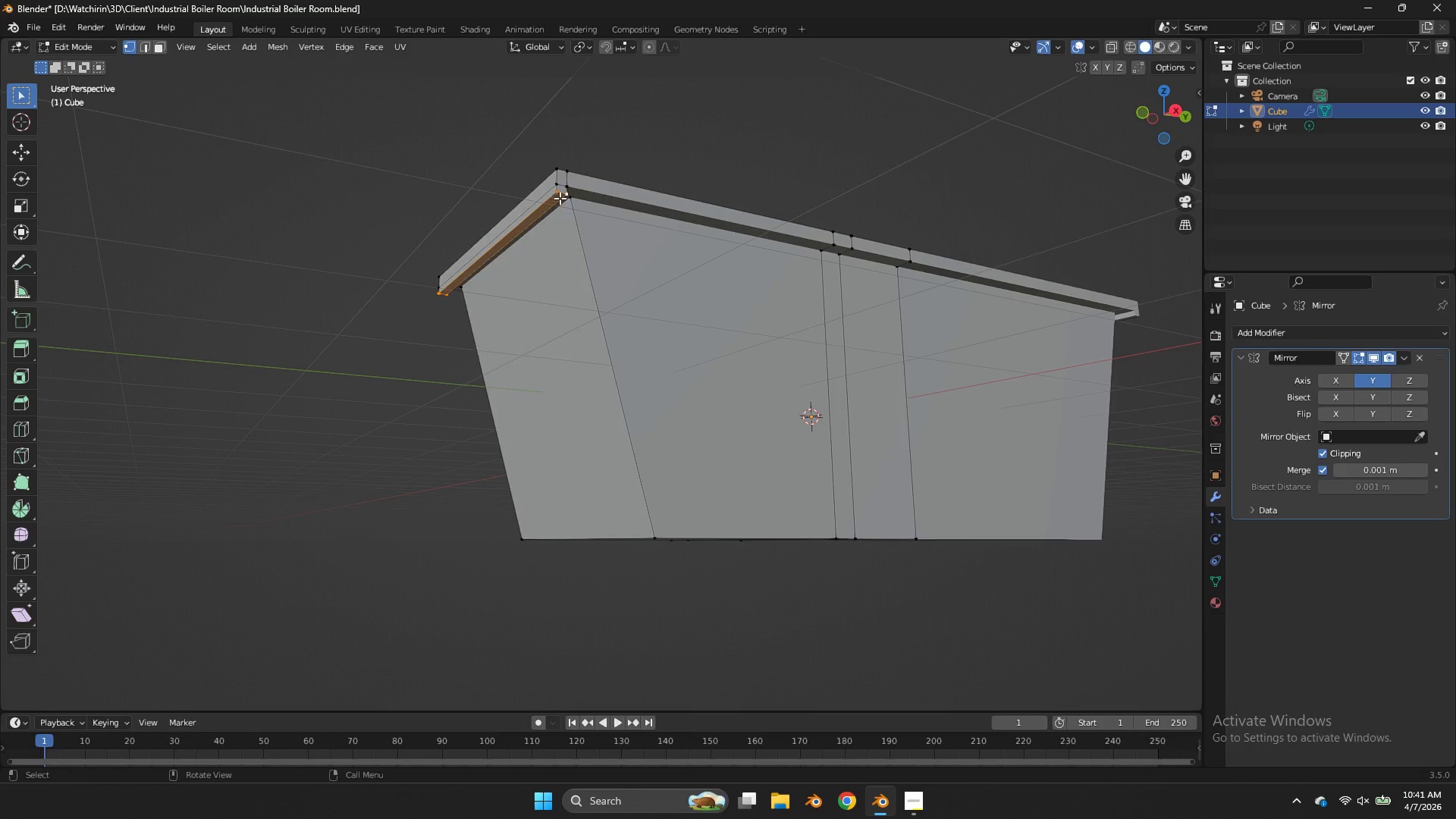 
key(X)
 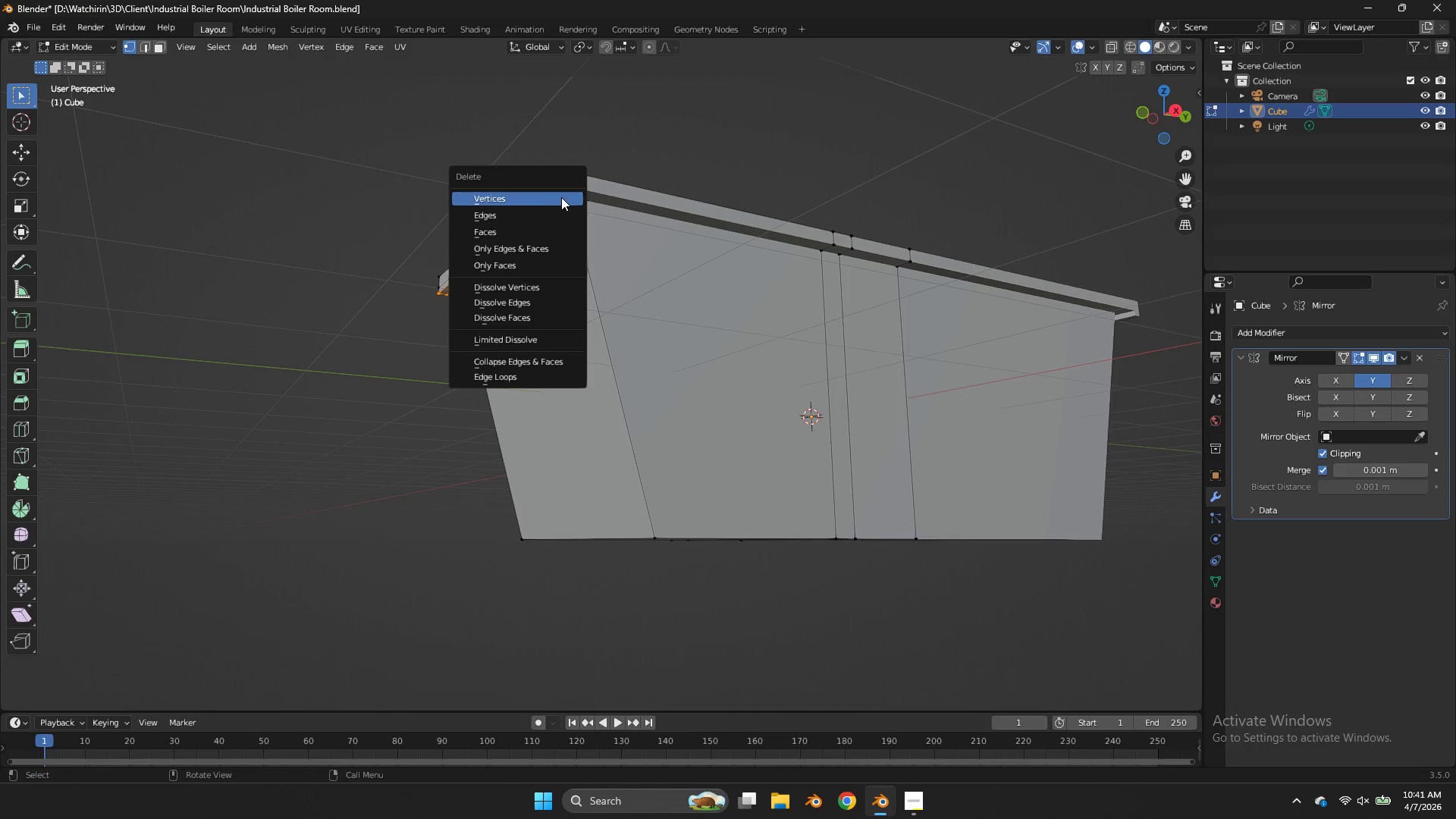 
left_click([561, 197])
 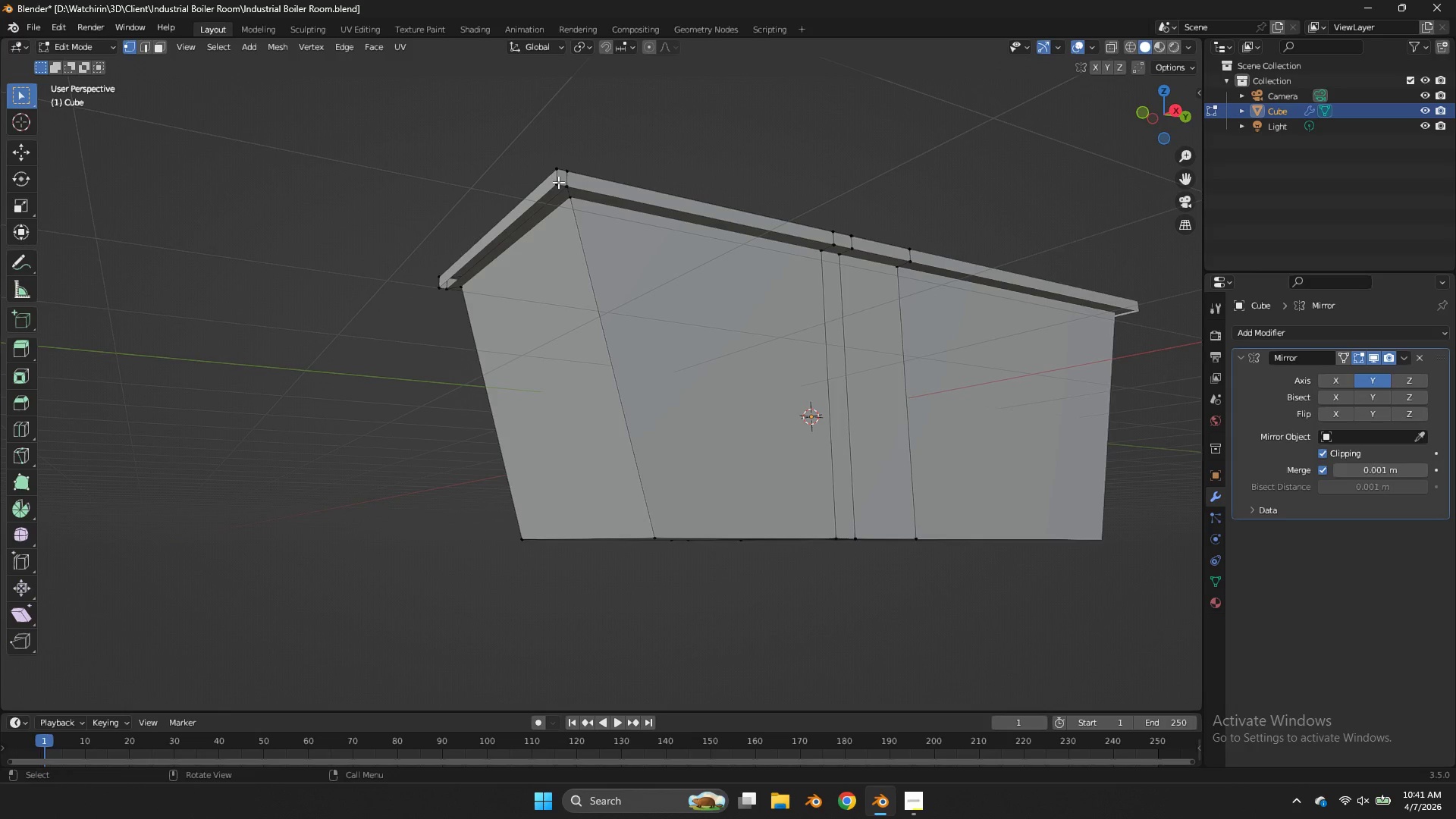 
left_click([553, 180])
 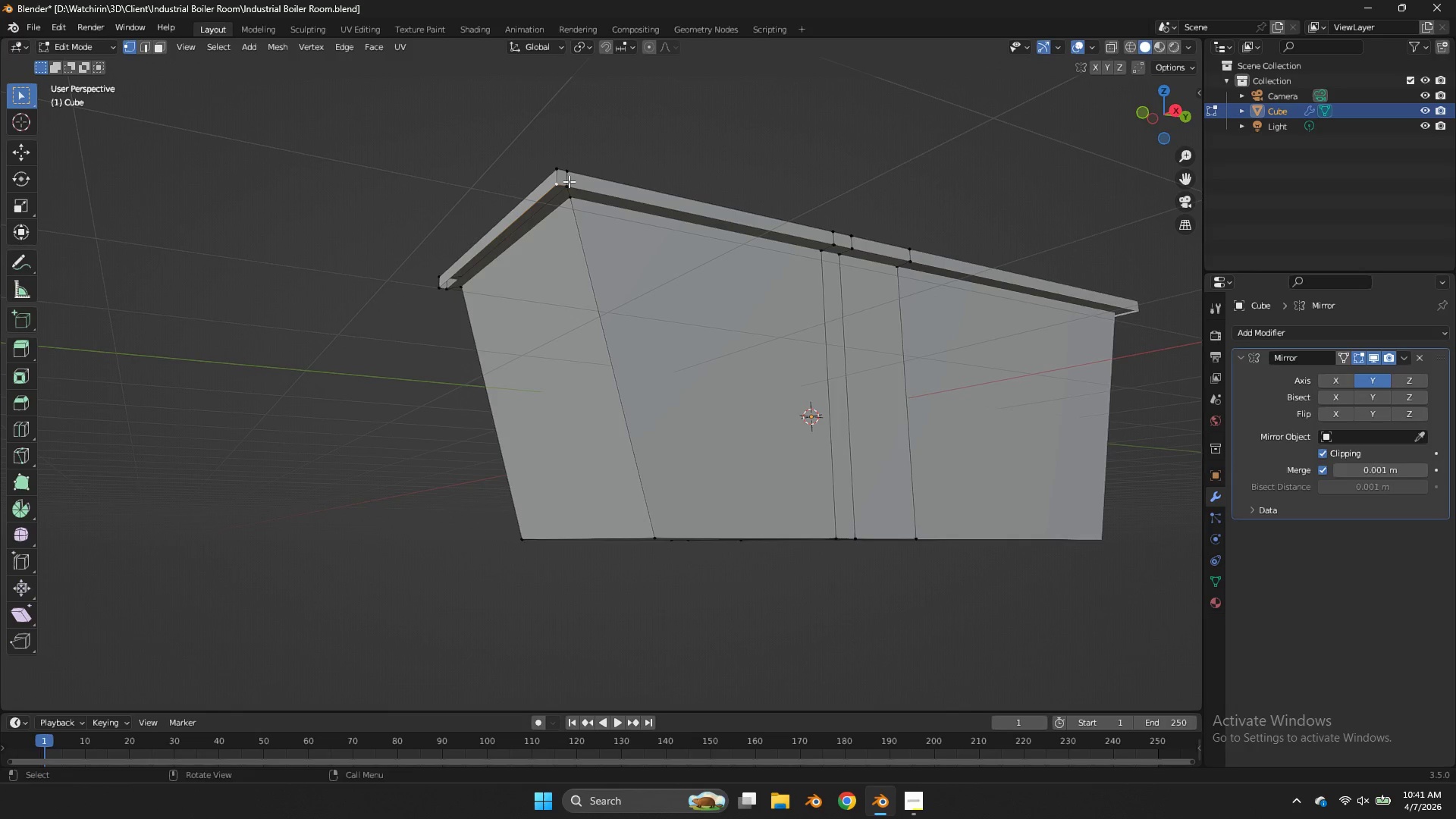 
key(Shift+ShiftLeft)
 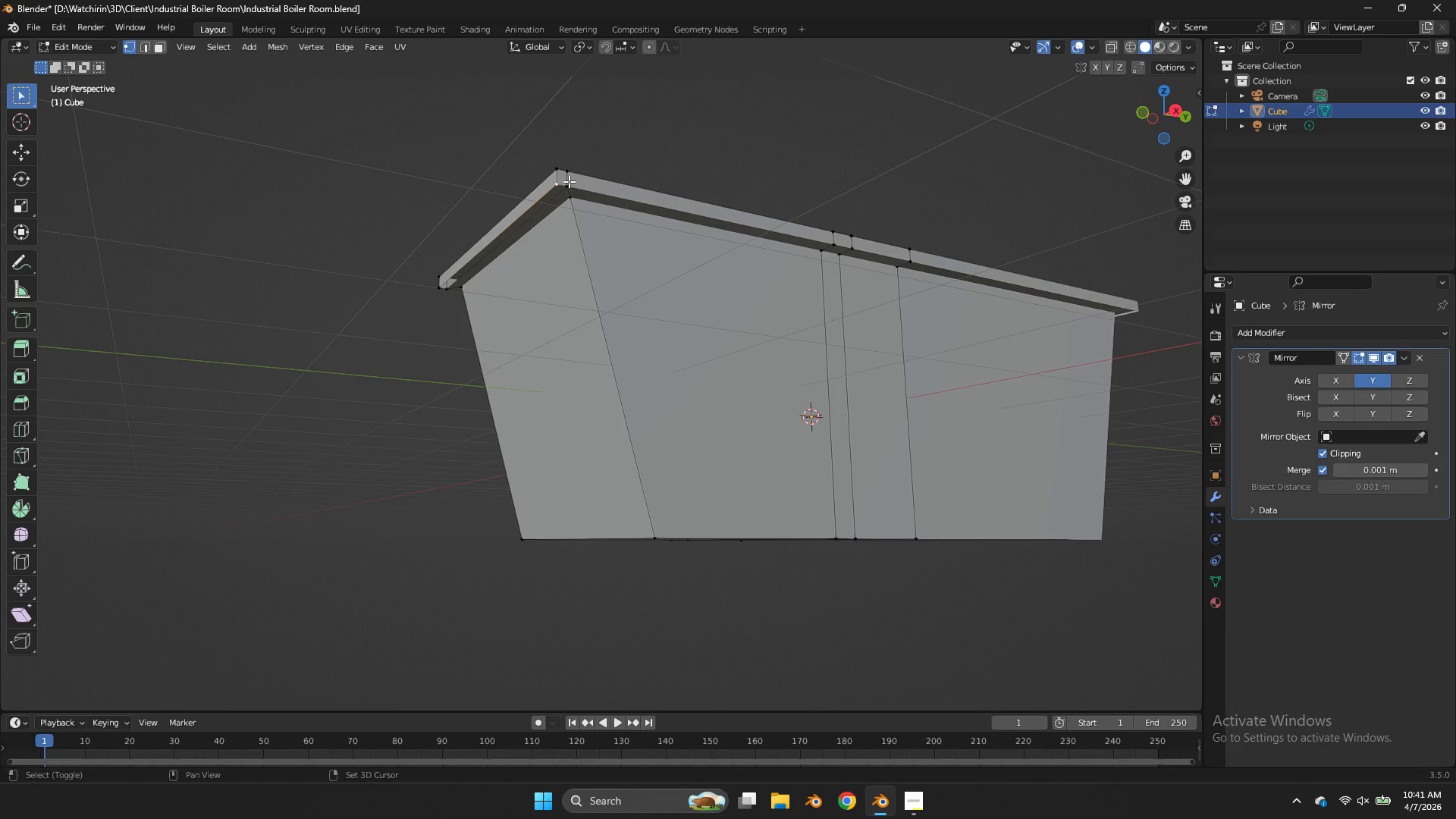 
double_click([569, 181])
 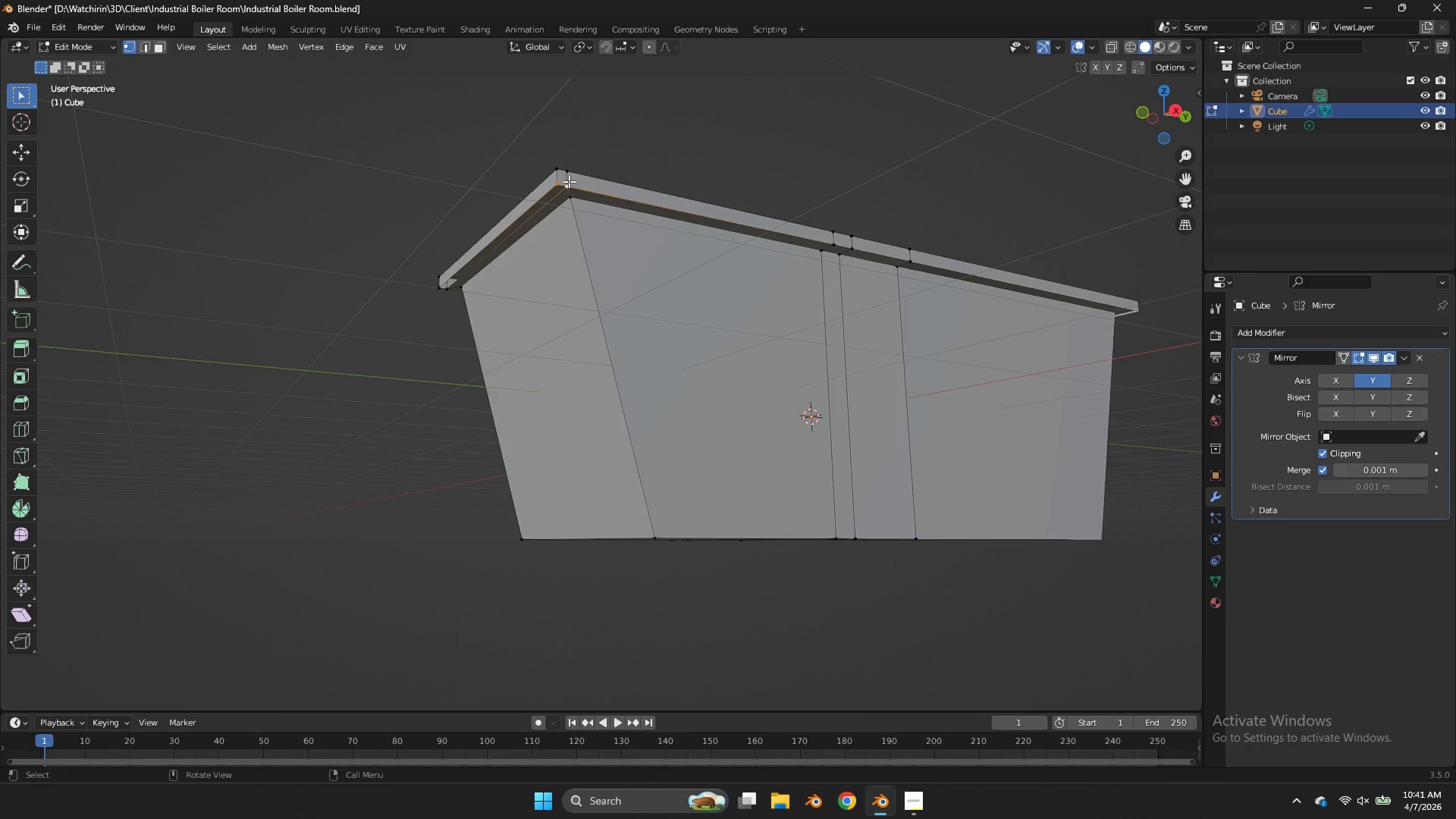 
key(F)
 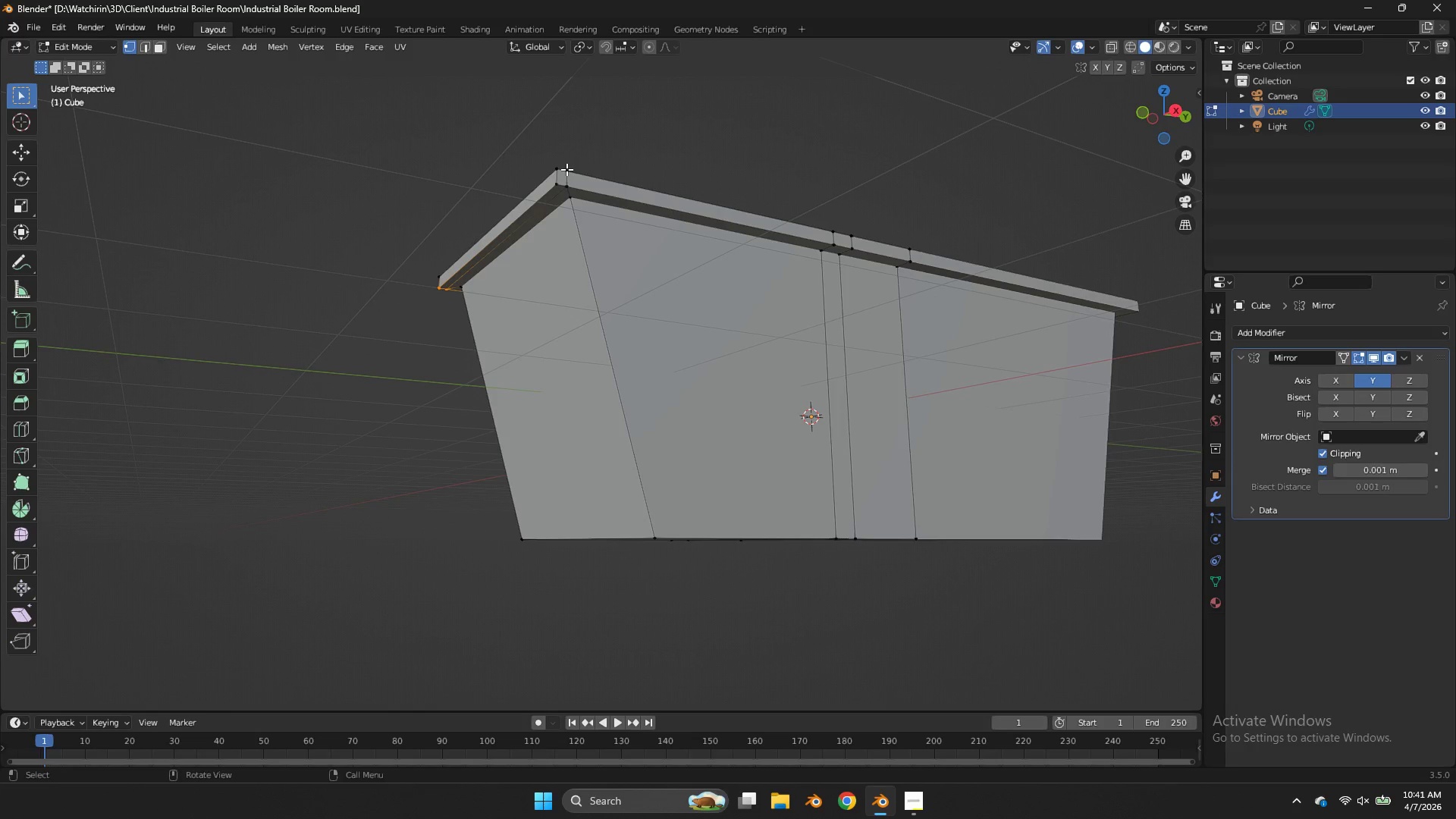 
left_click([566, 169])
 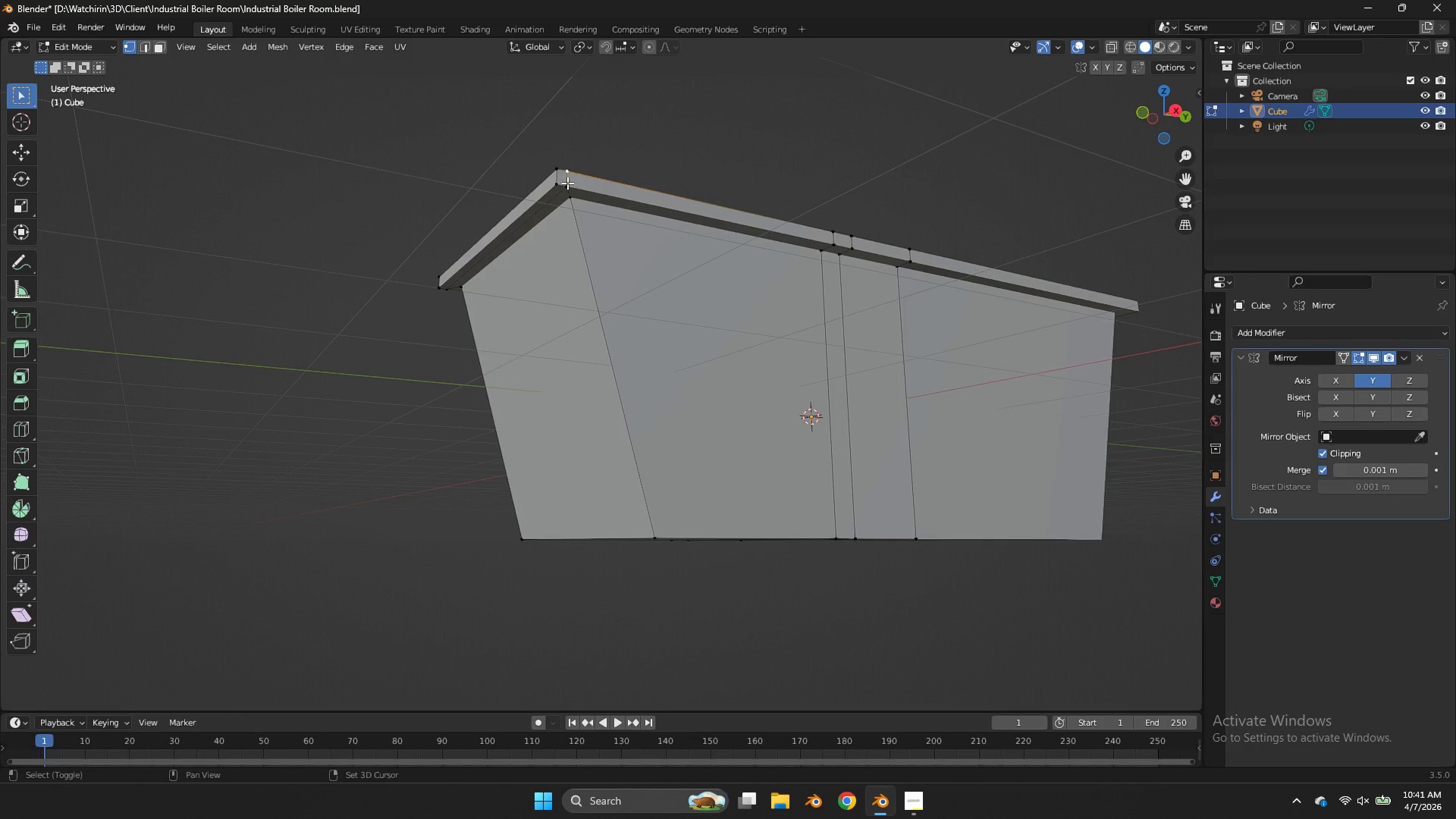 
hold_key(key=ShiftLeft, duration=0.64)
 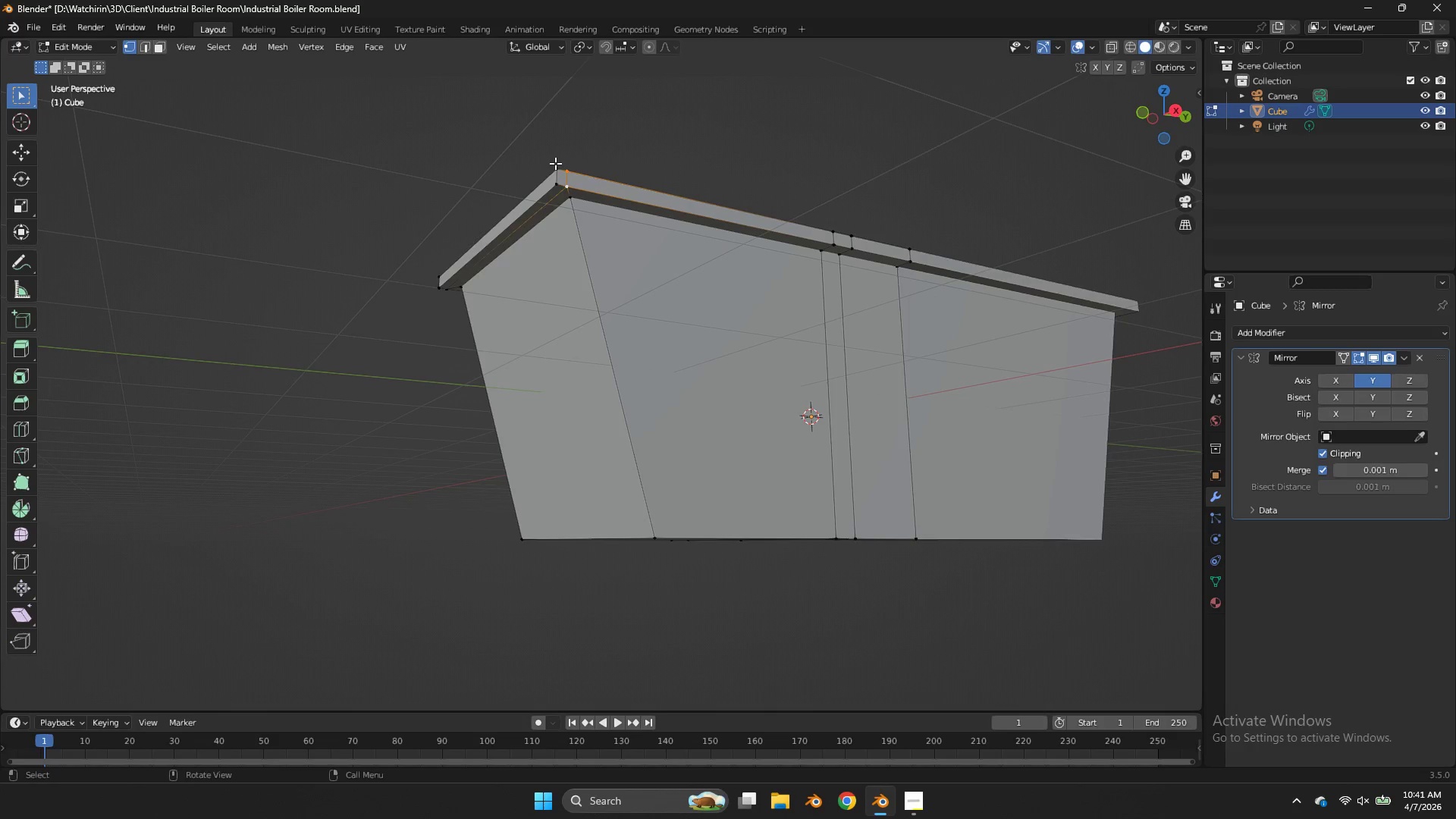 
left_click([555, 163])
 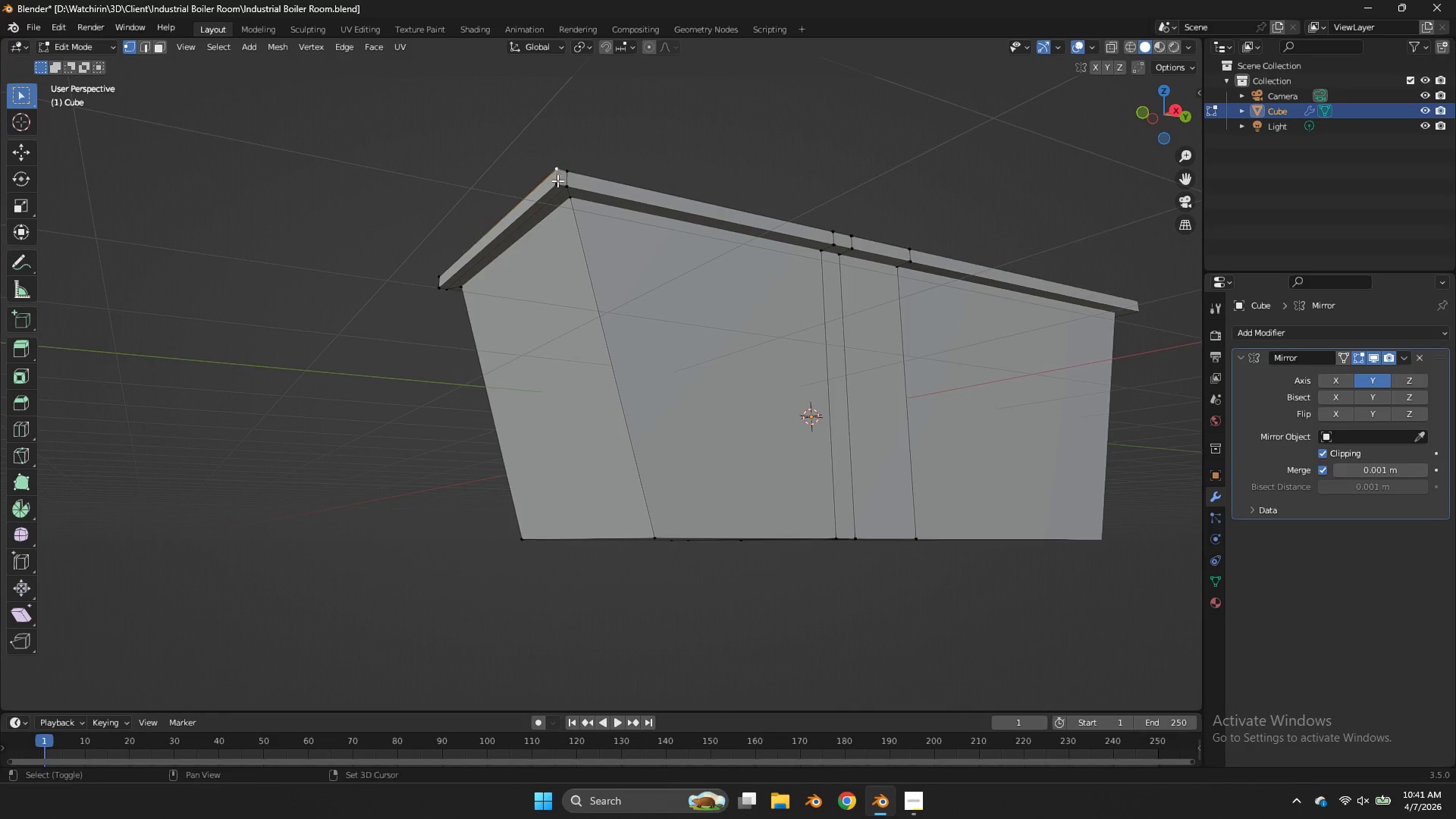 
hold_key(key=ShiftLeft, duration=5.73)
triple_click([573, 168])
 